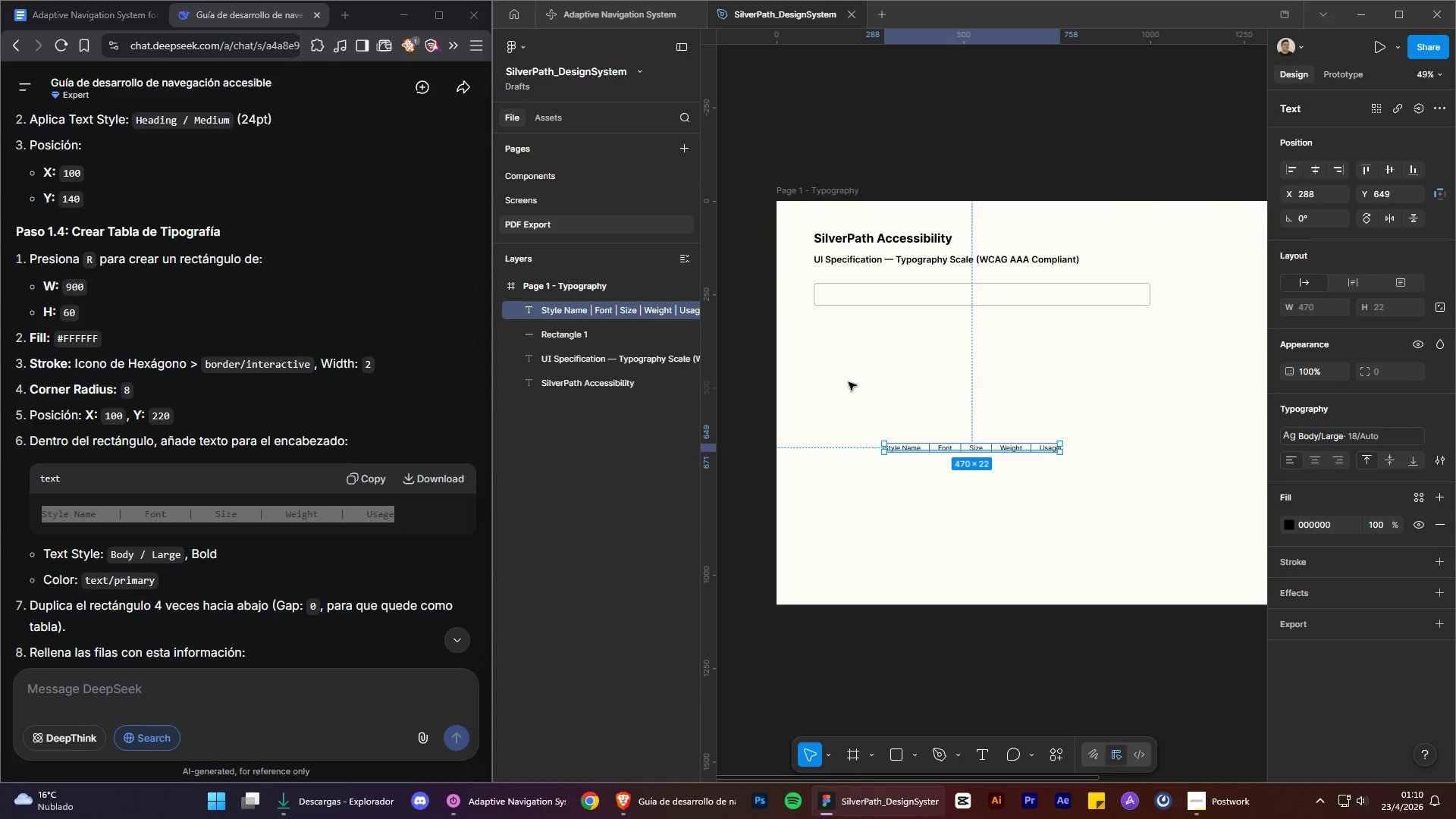 
left_click([849, 382])
 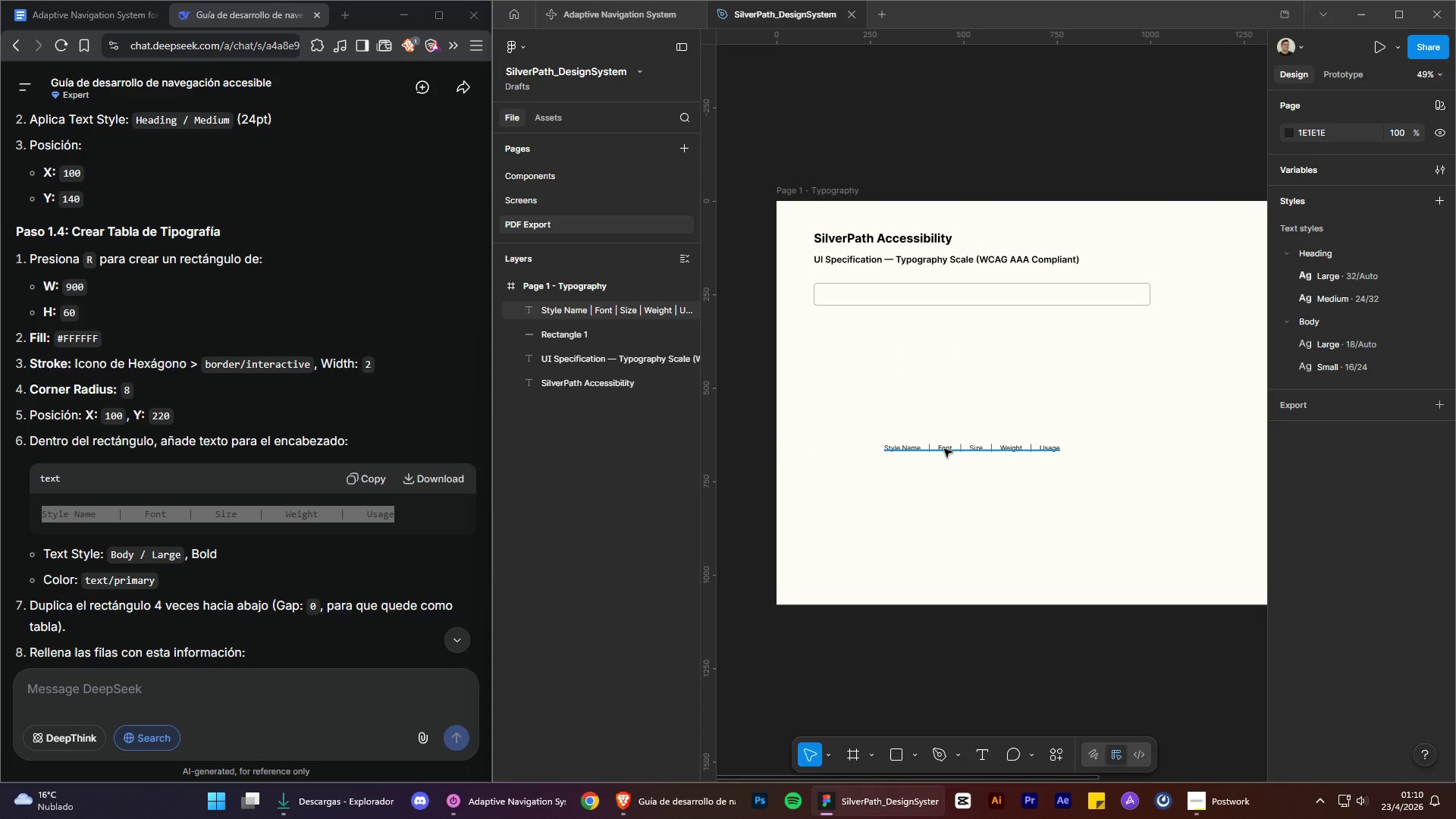 
scroll: coordinate [786, 308], scroll_direction: up, amount: 7.0
 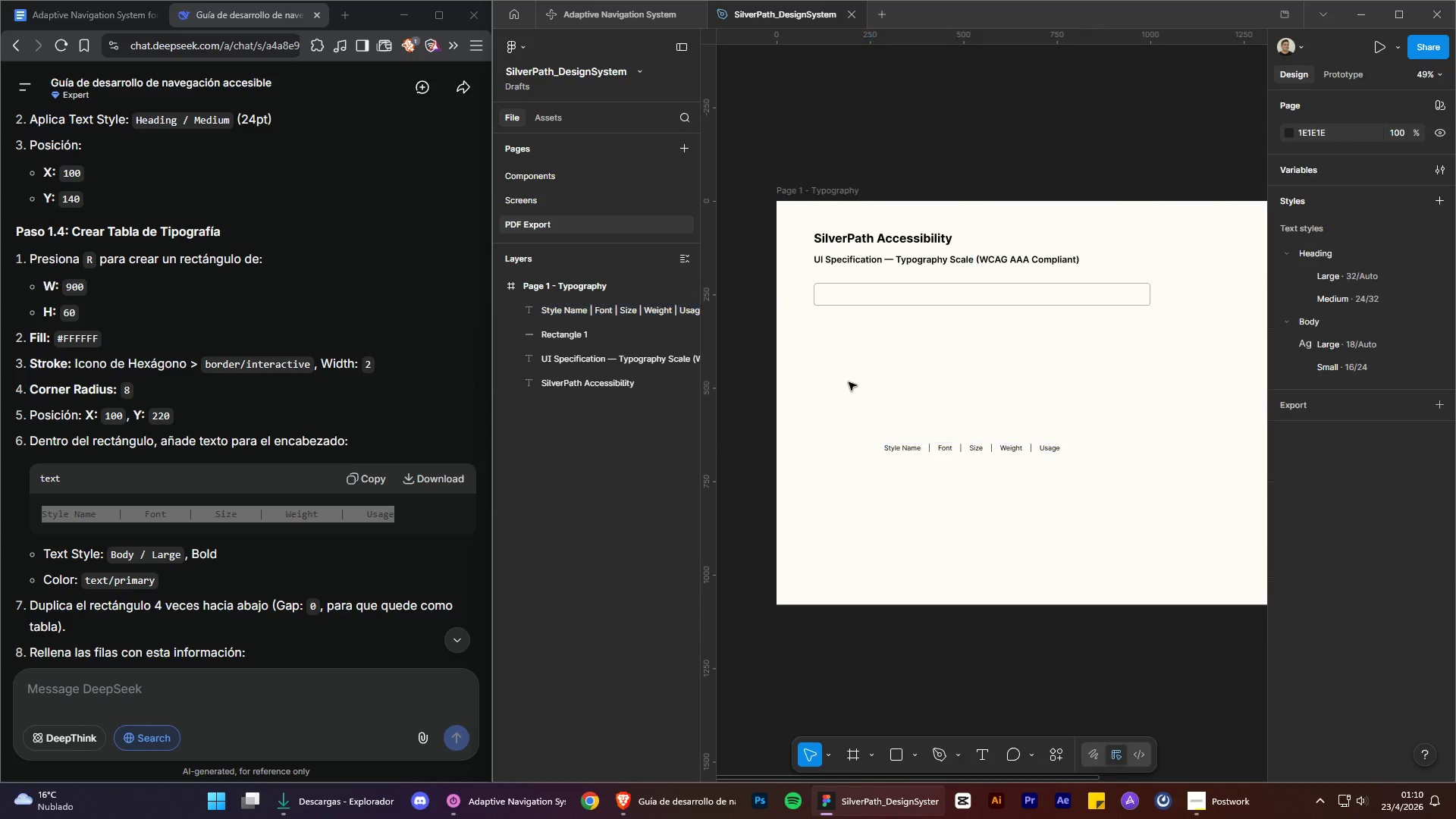 
left_click_drag(start_coordinate=[945, 449], to_coordinate=[888, 295])
 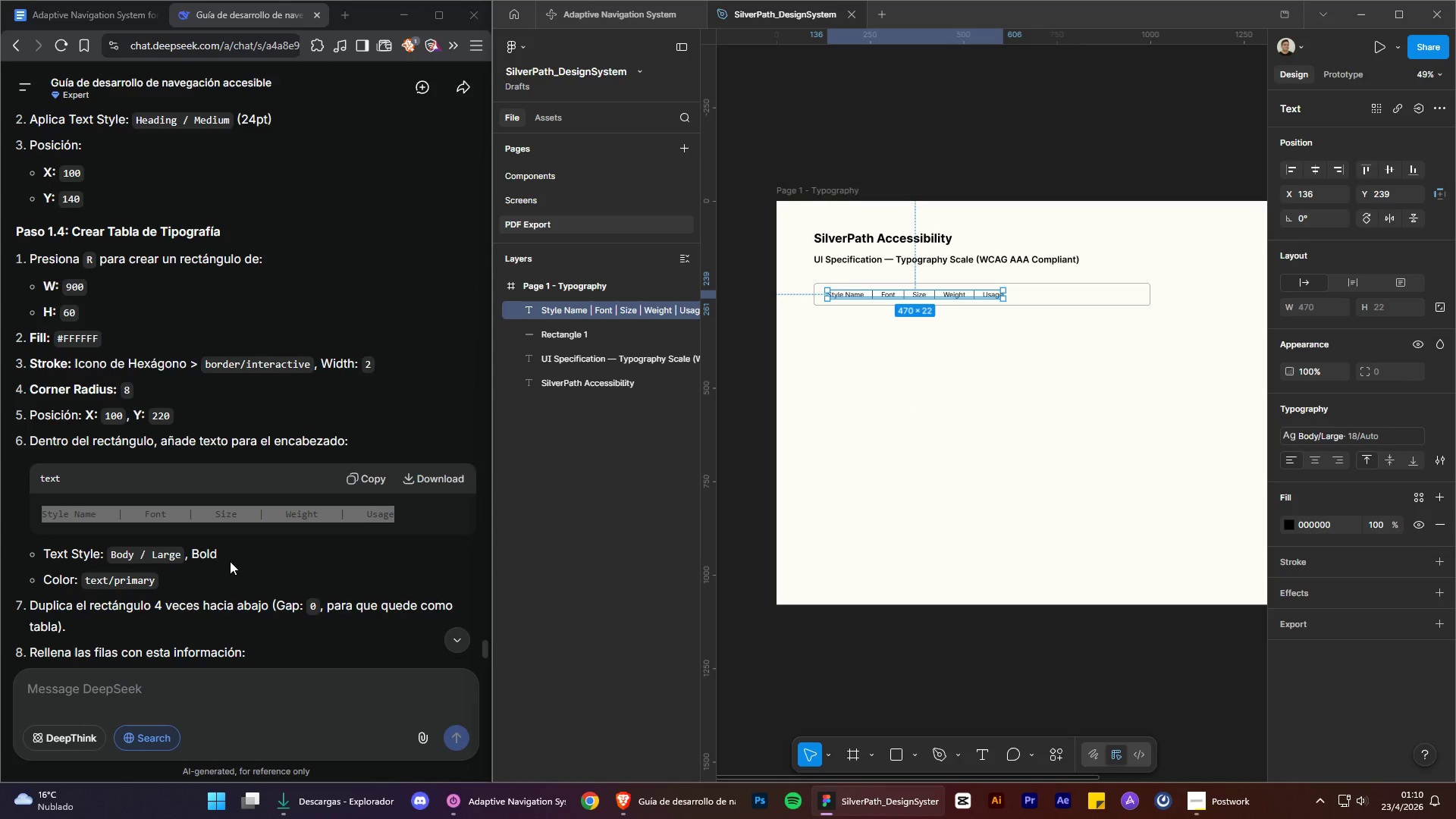 
wait(12.19)
 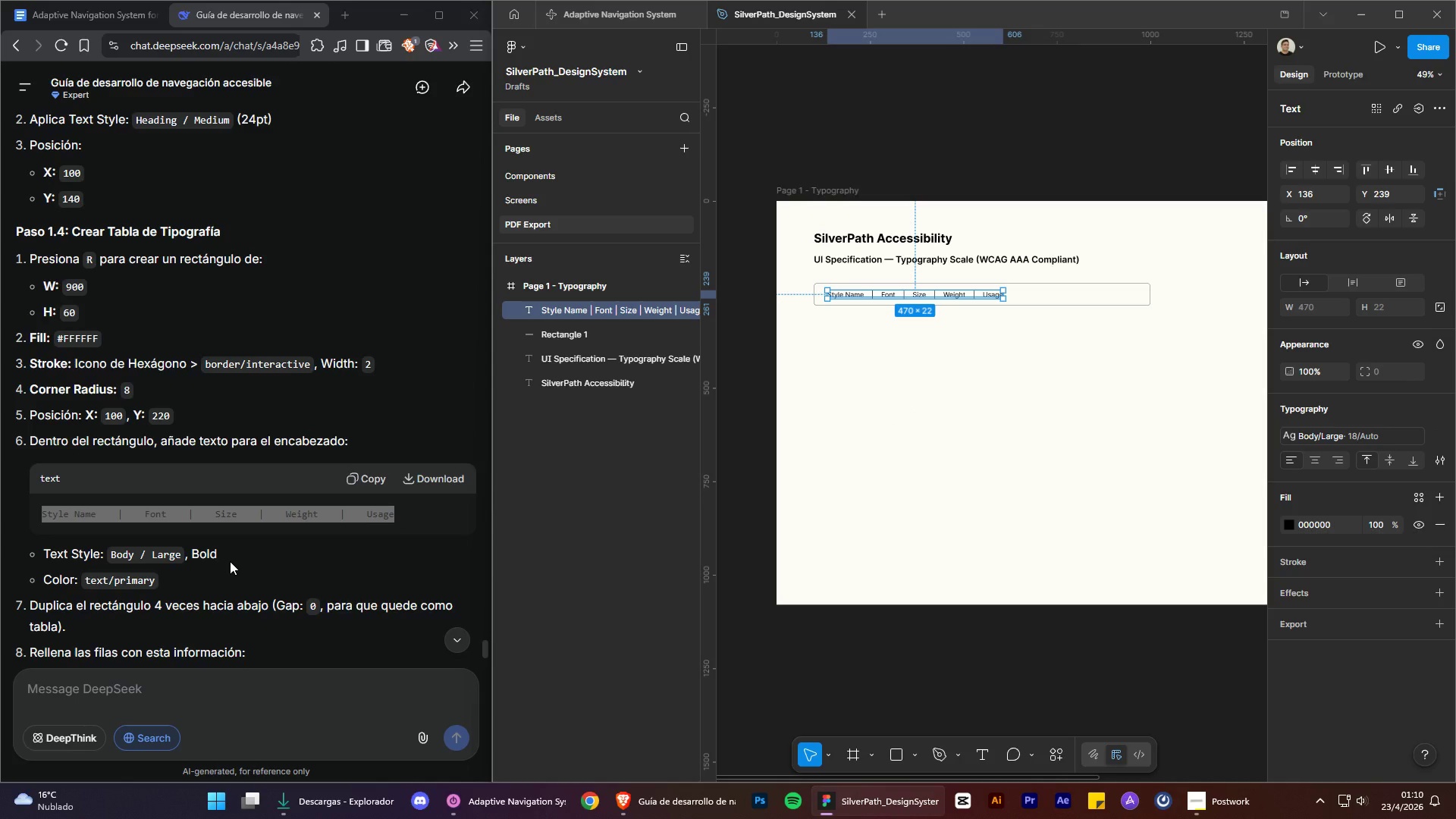 
double_click([950, 502])
 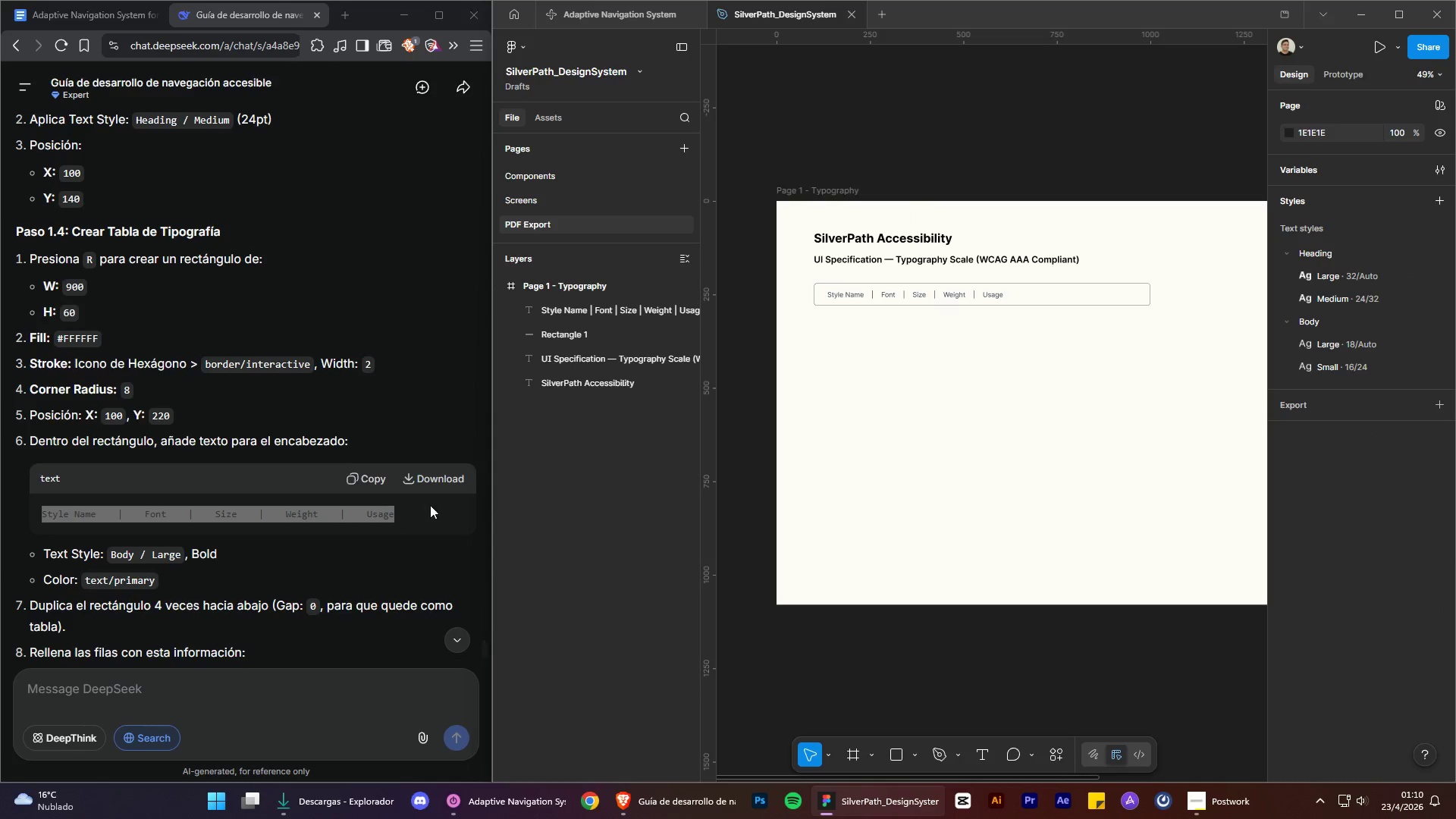 
scroll: coordinate [302, 489], scroll_direction: down, amount: 4.0
 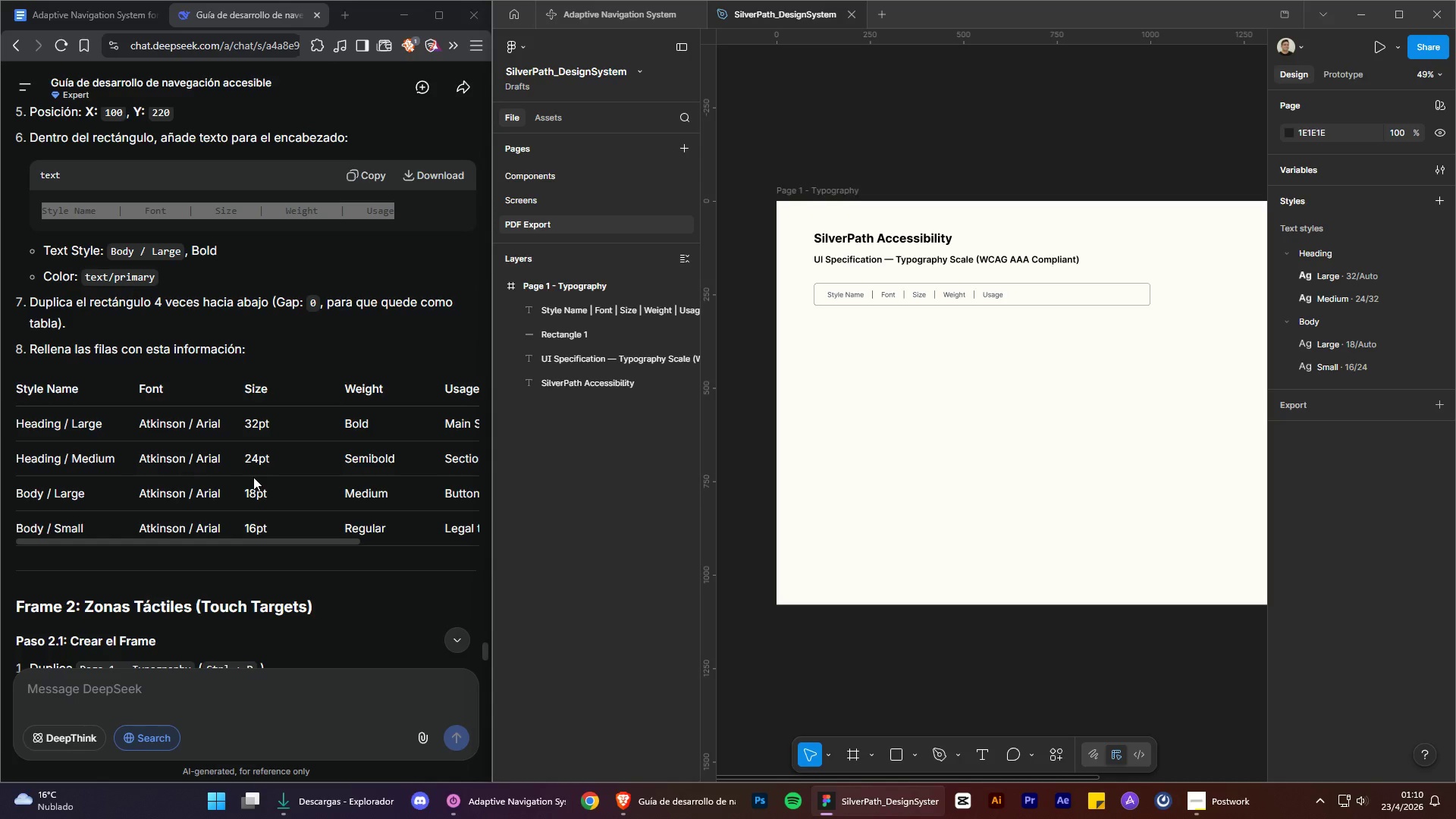 
hold_key(key=ControlLeft, duration=1.14)
hold_key(key=AltLeft, duration=1.11)
scroll: coordinate [811, 431], scroll_direction: down, amount: 1.0
 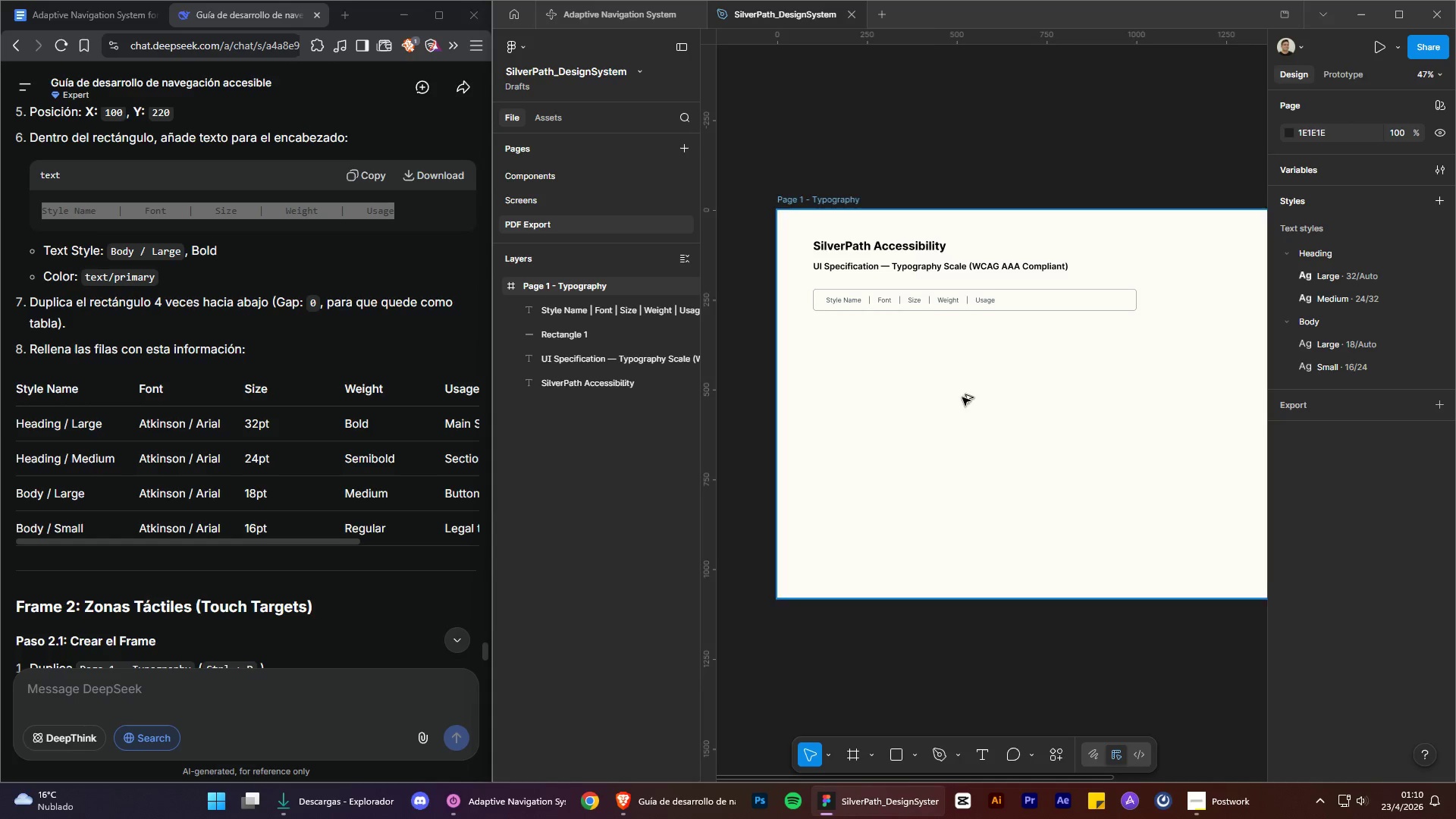 
scroll: coordinate [962, 397], scroll_direction: up, amount: 1.0
 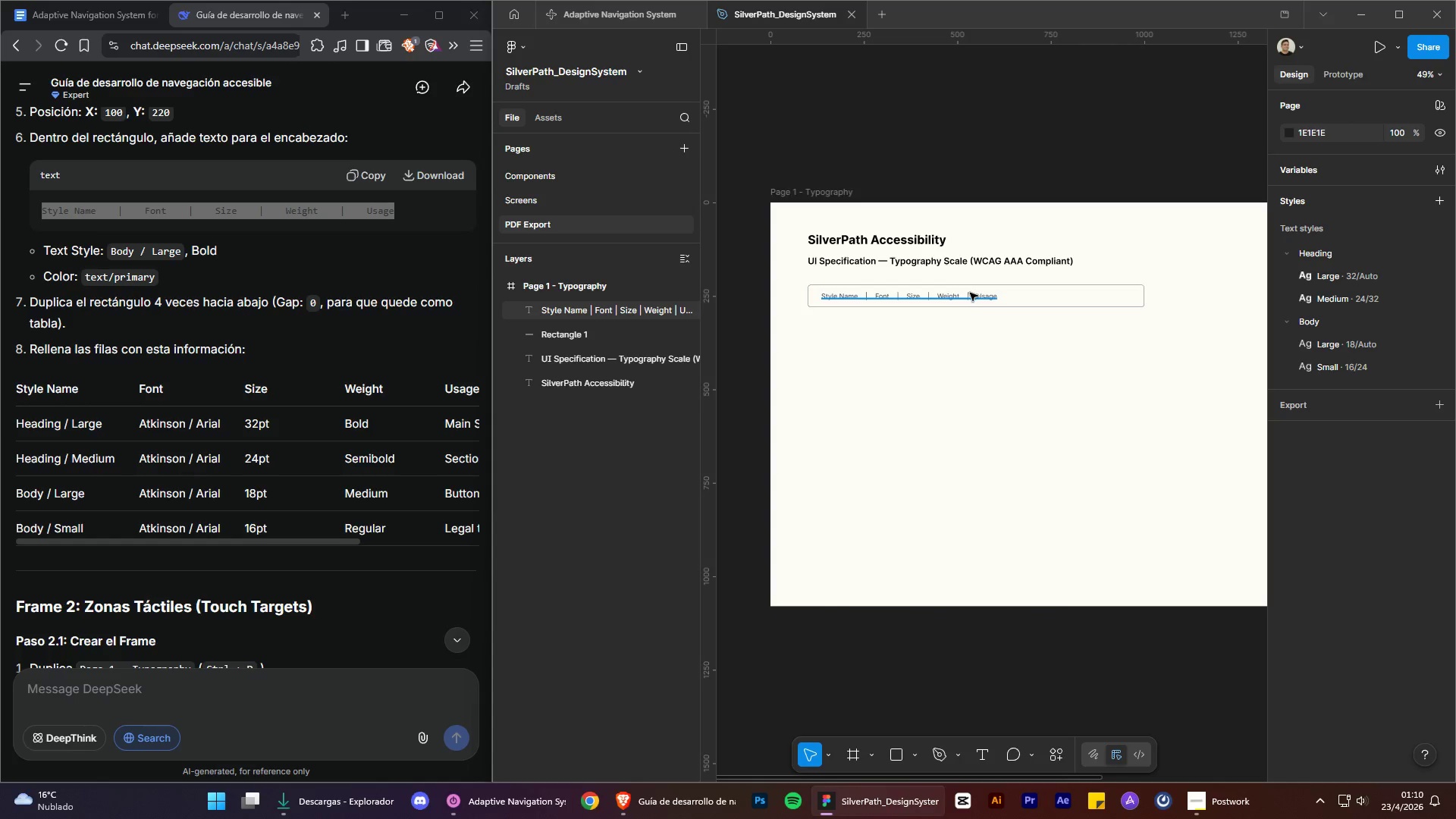 
left_click([970, 293])
 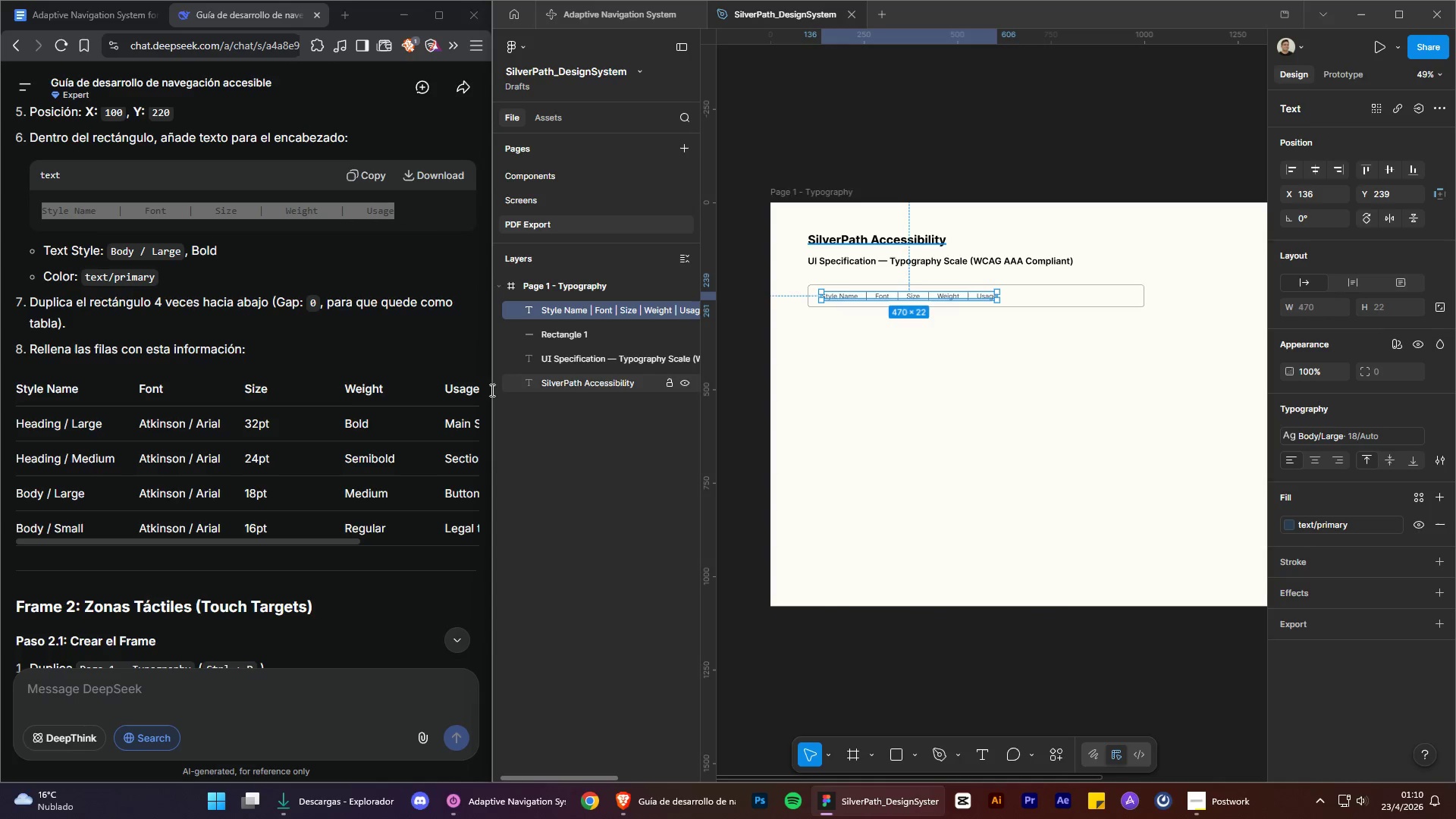 
scroll: coordinate [325, 410], scroll_direction: up, amount: 2.0
 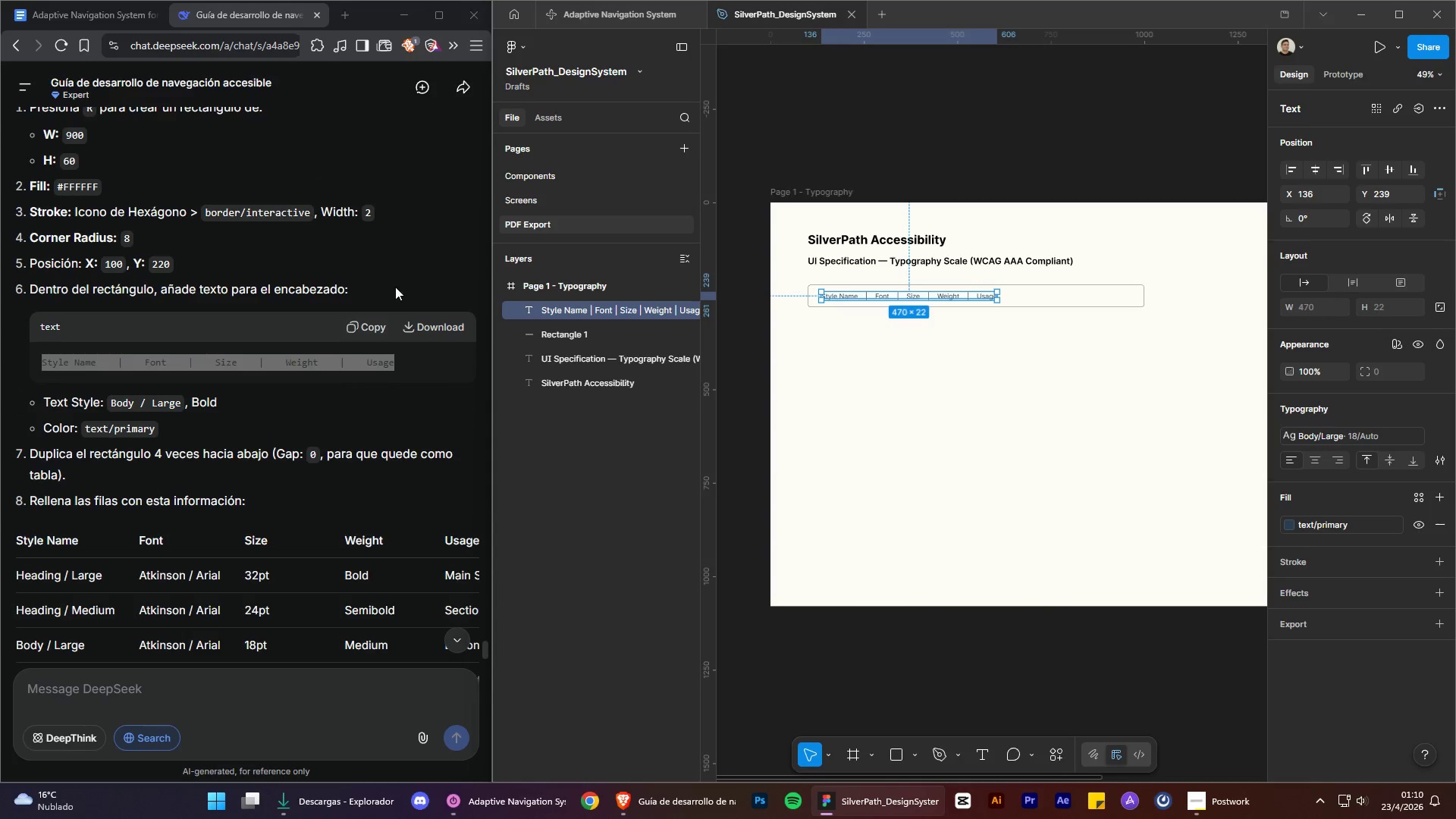 
left_click([407, 277])
 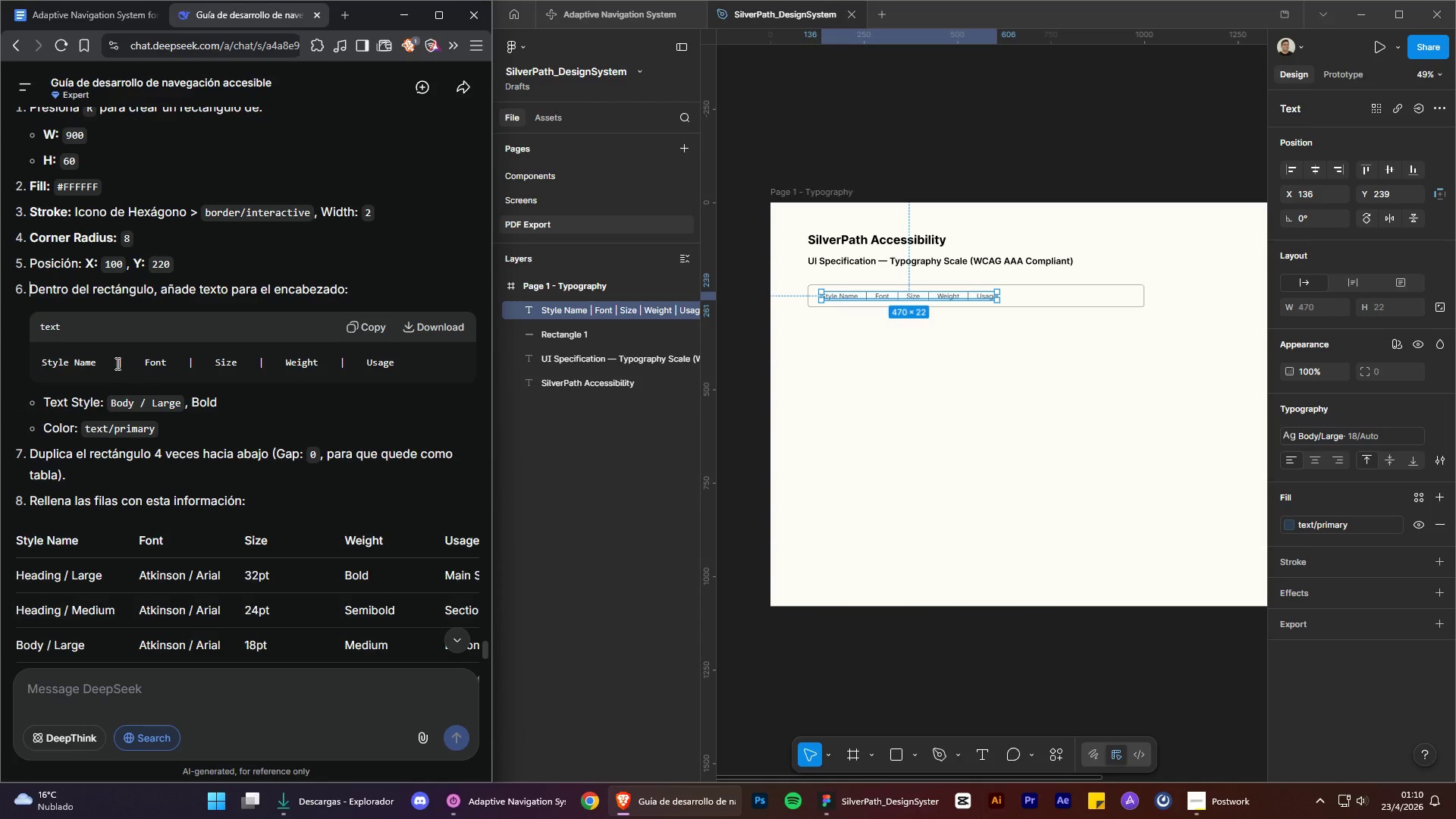 
left_click([930, 389])
 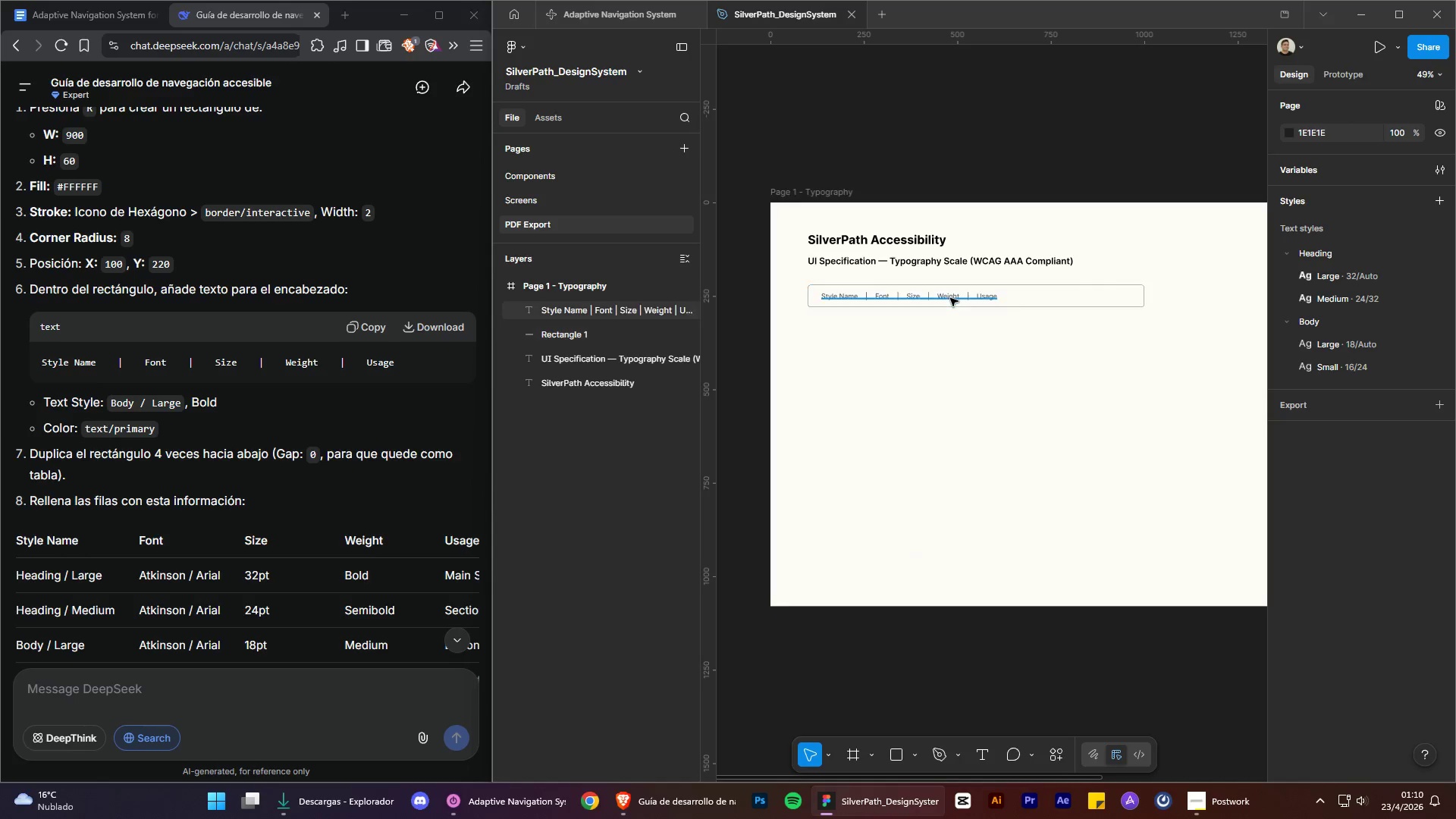 
double_click([949, 297])
 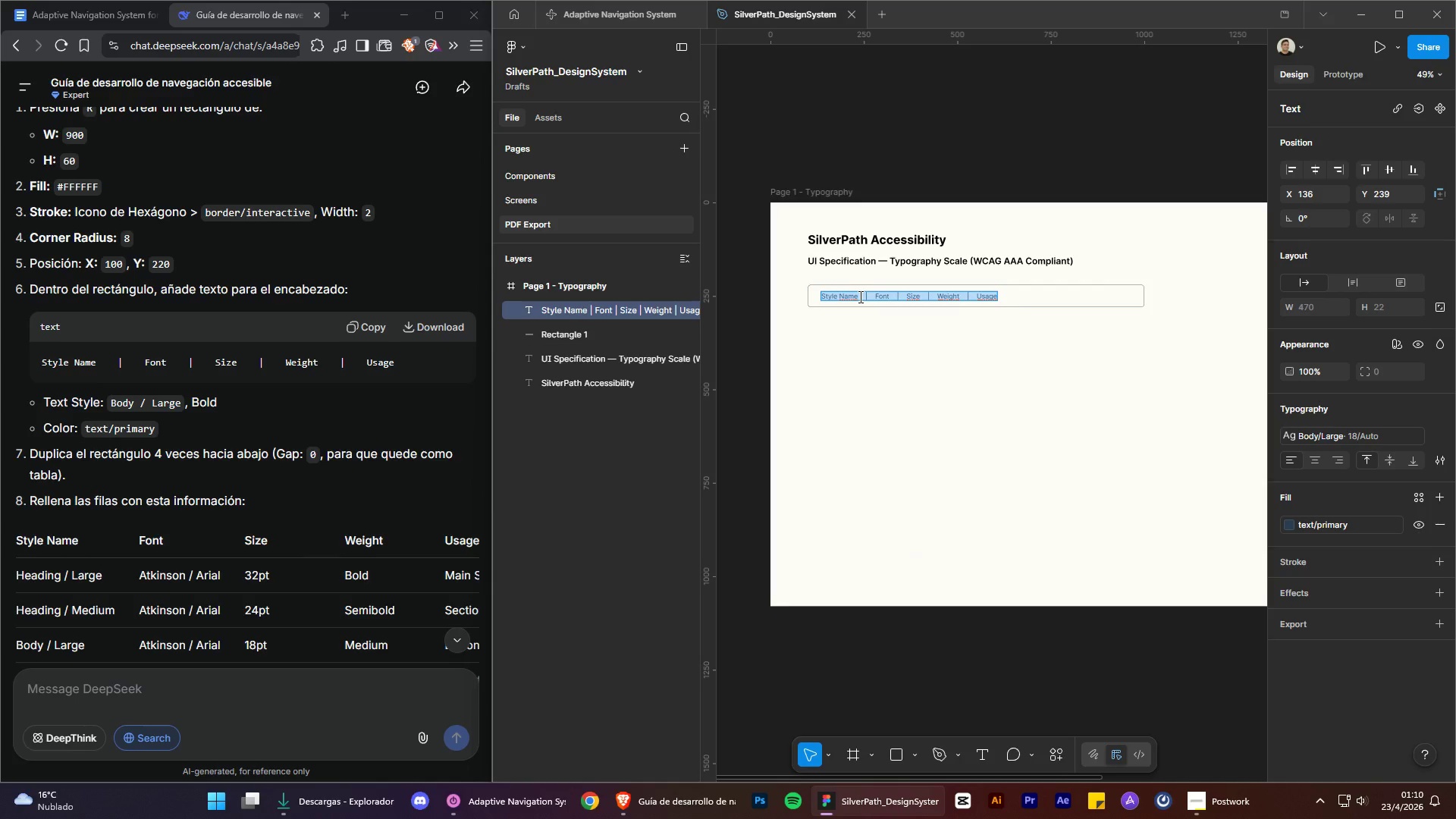 
left_click([922, 438])
 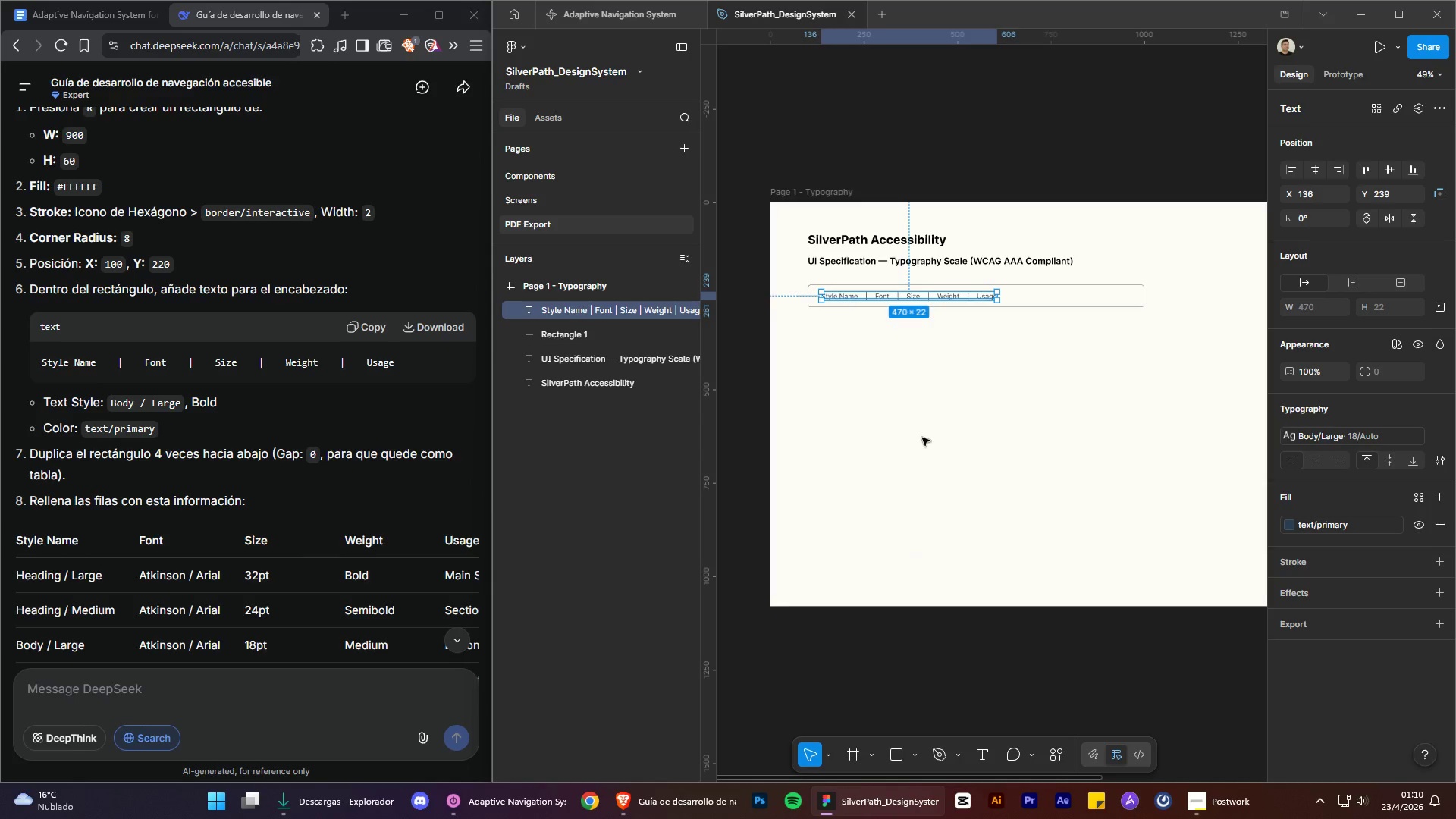 
left_click([922, 438])
 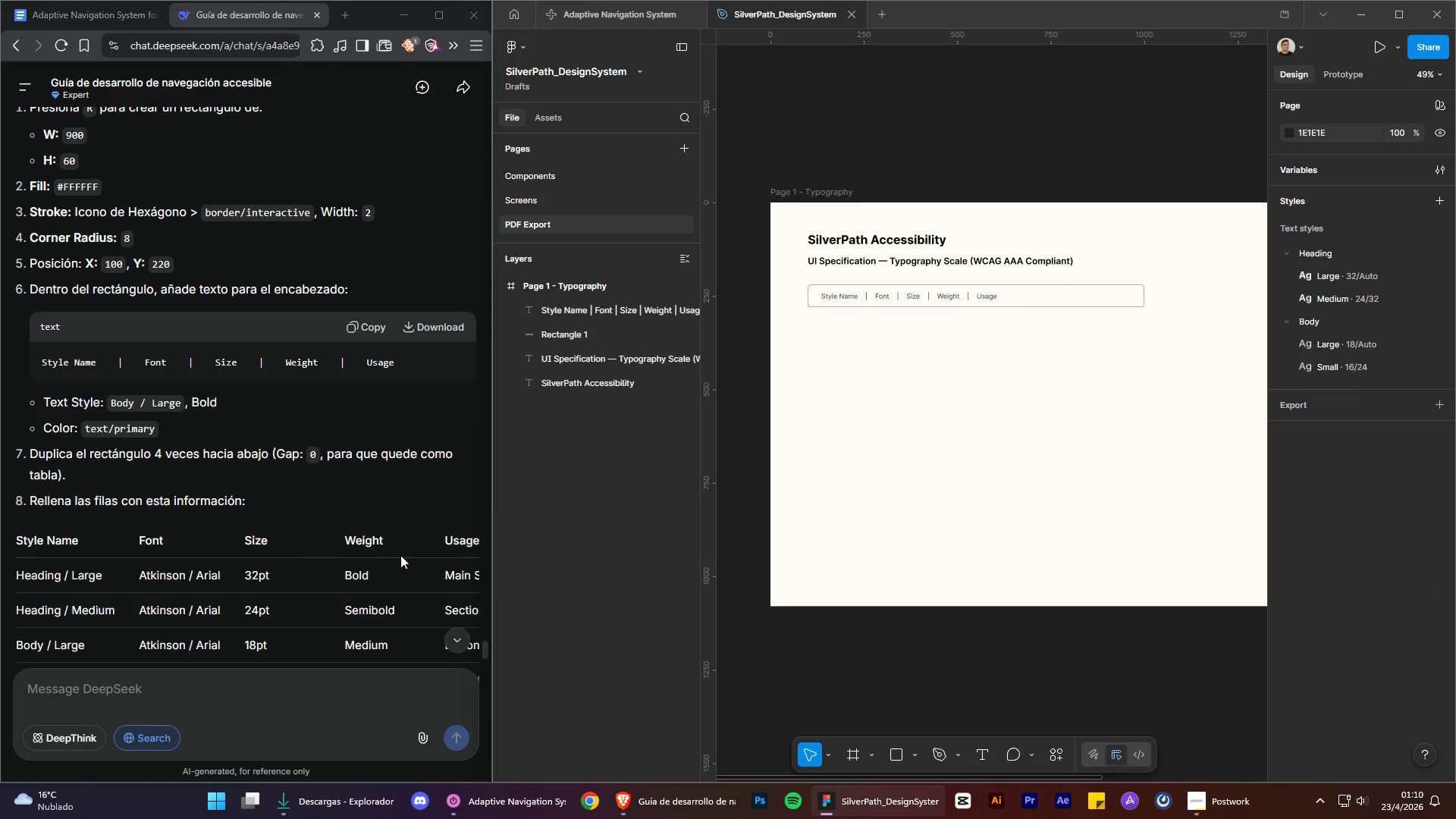 
scroll: coordinate [250, 433], scroll_direction: down, amount: 4.0
 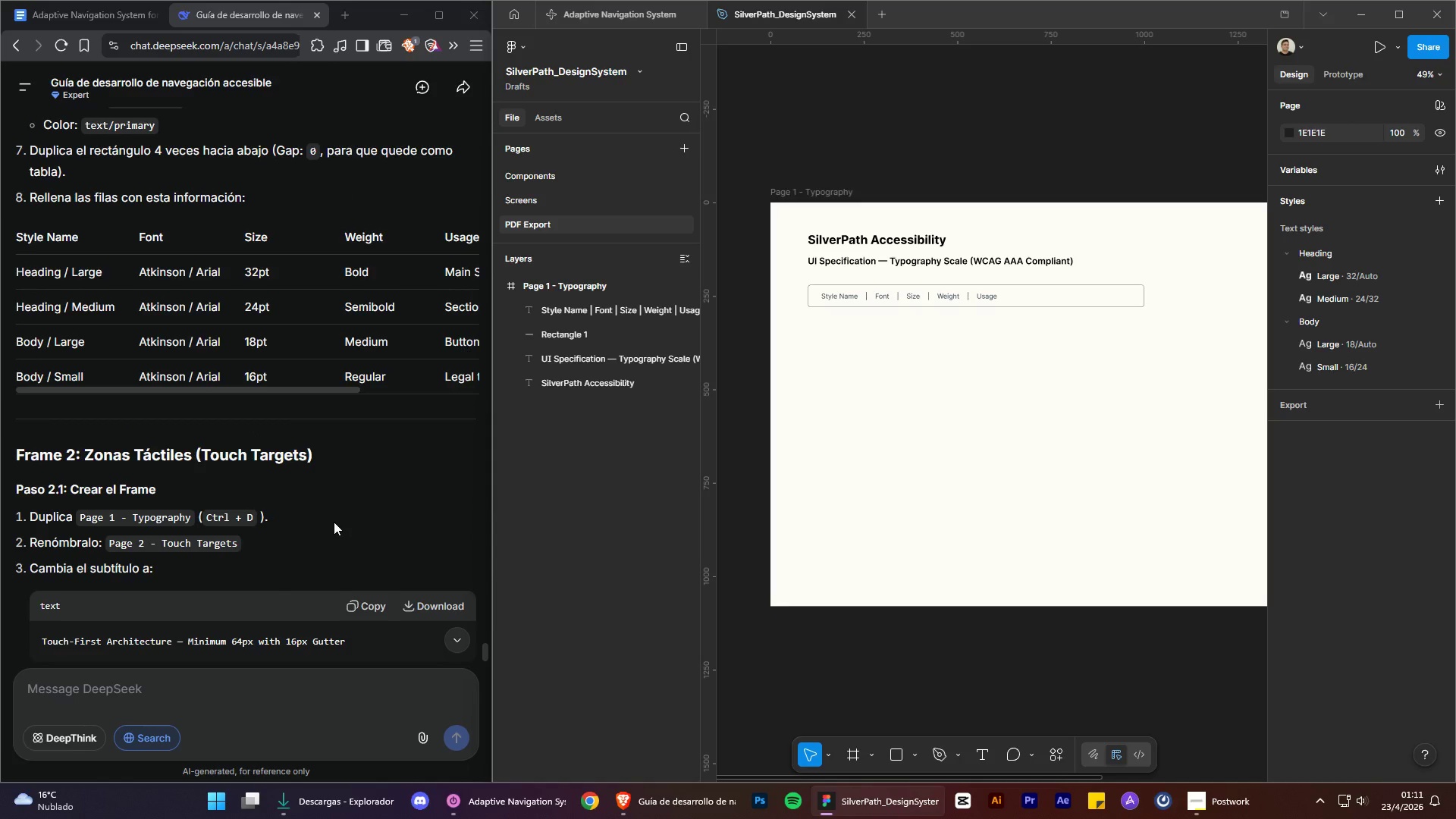 
scroll: coordinate [335, 522], scroll_direction: up, amount: 3.0
 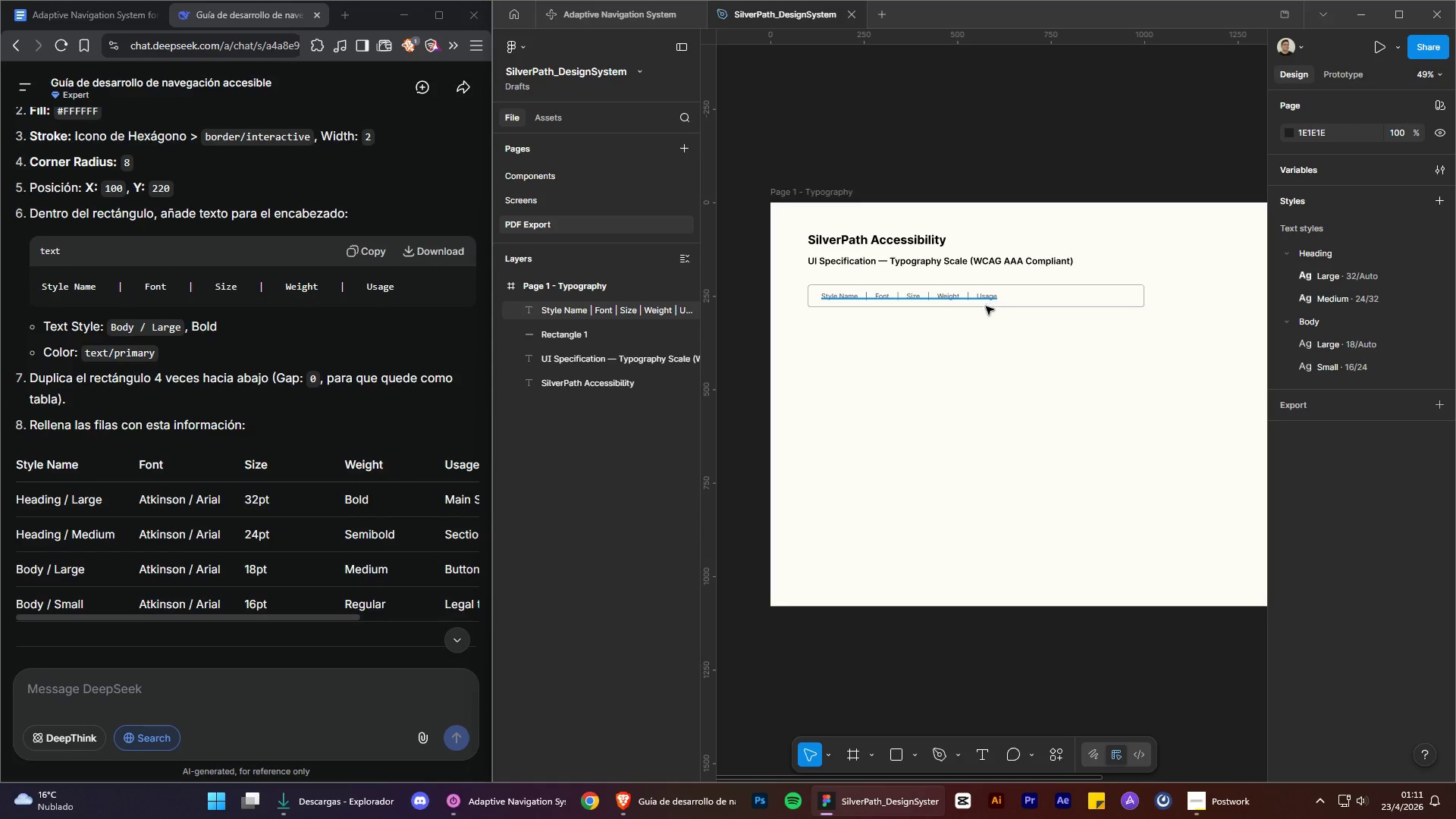 
hold_key(key=ControlLeft, duration=1.12)
hold_key(key=AltLeft, duration=1.02)
scroll: coordinate [1039, 385], scroll_direction: down, amount: 2.0
 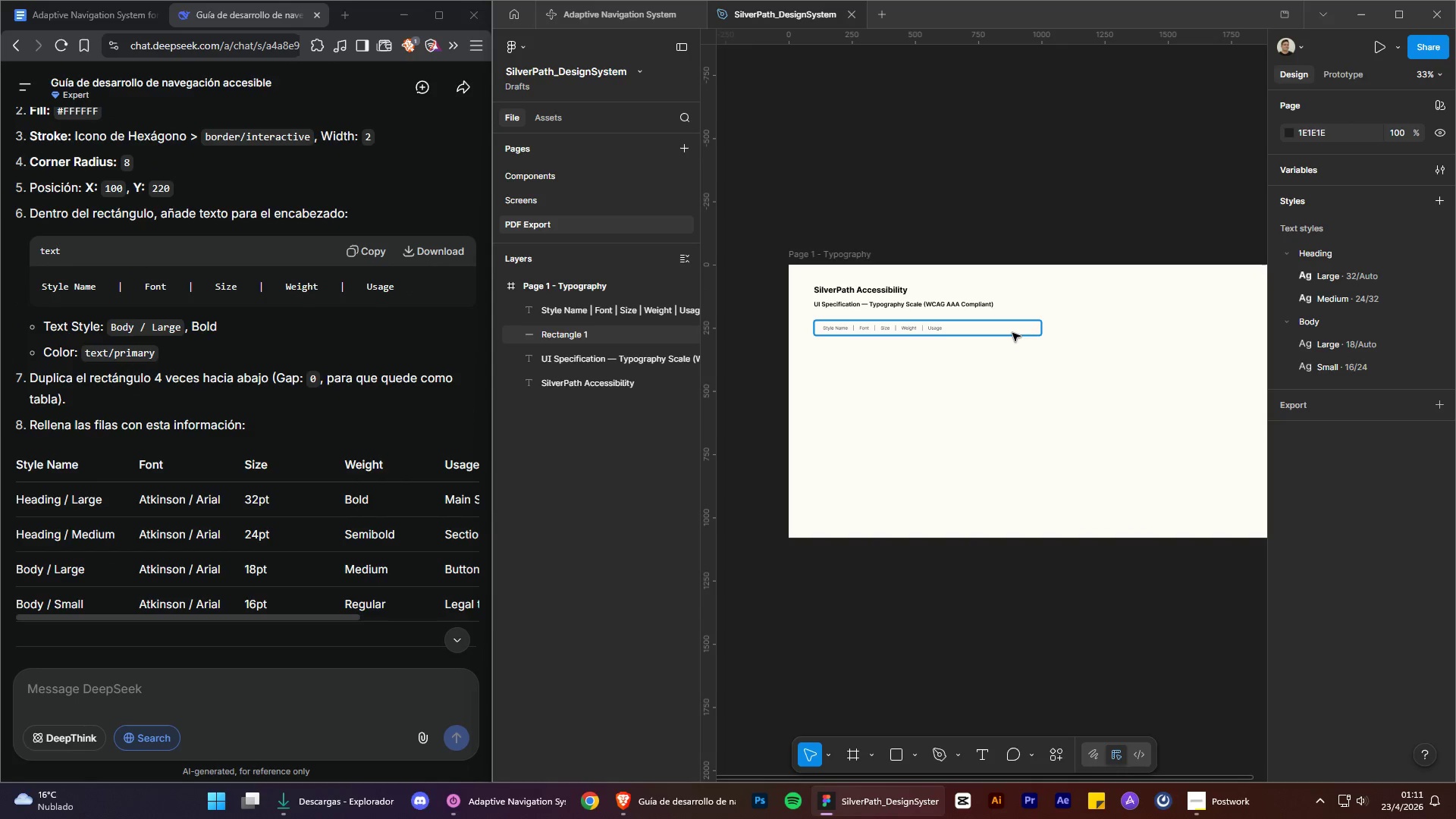 
left_click([1012, 331])
 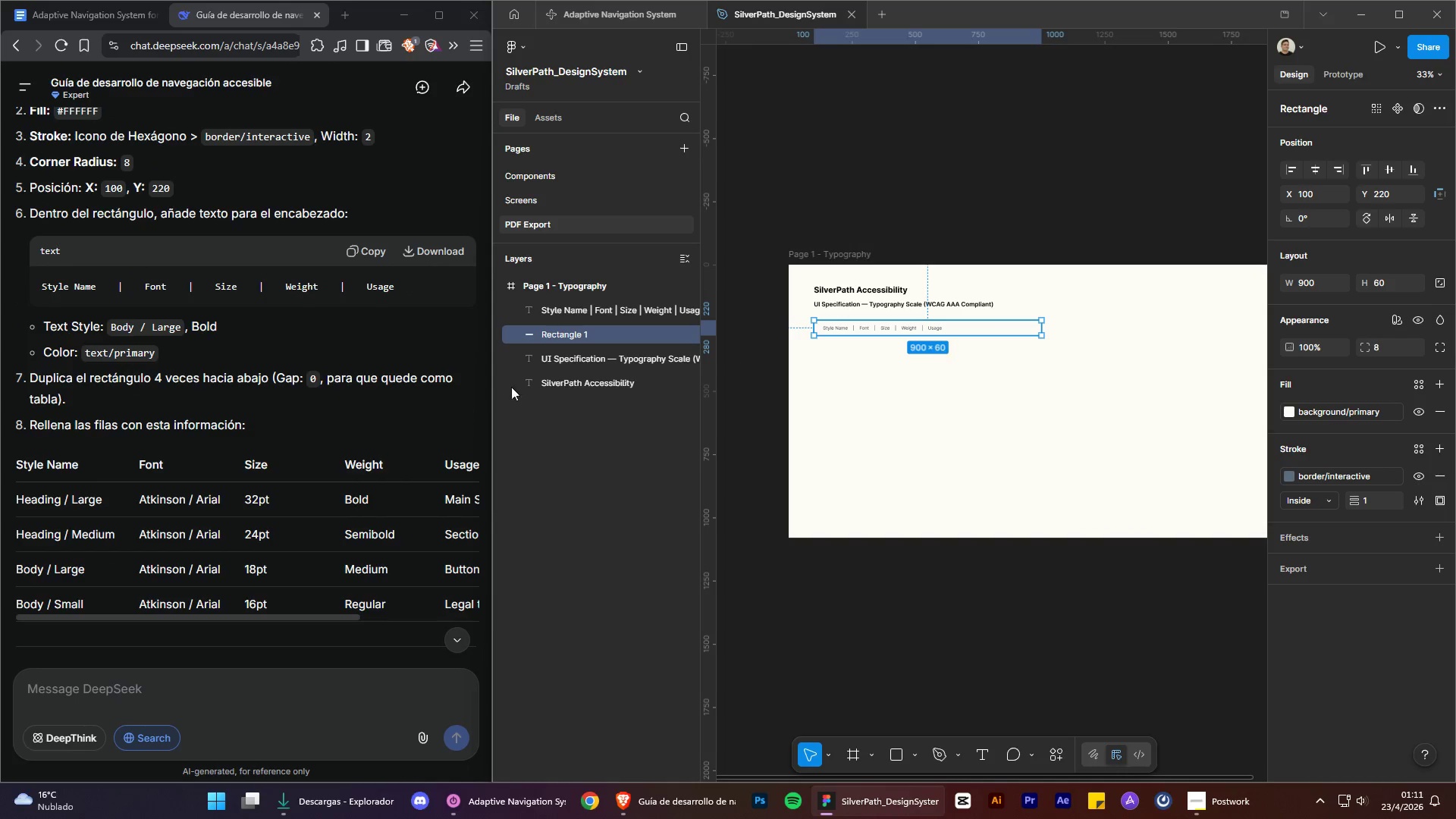 
scroll: coordinate [374, 422], scroll_direction: up, amount: 5.0
 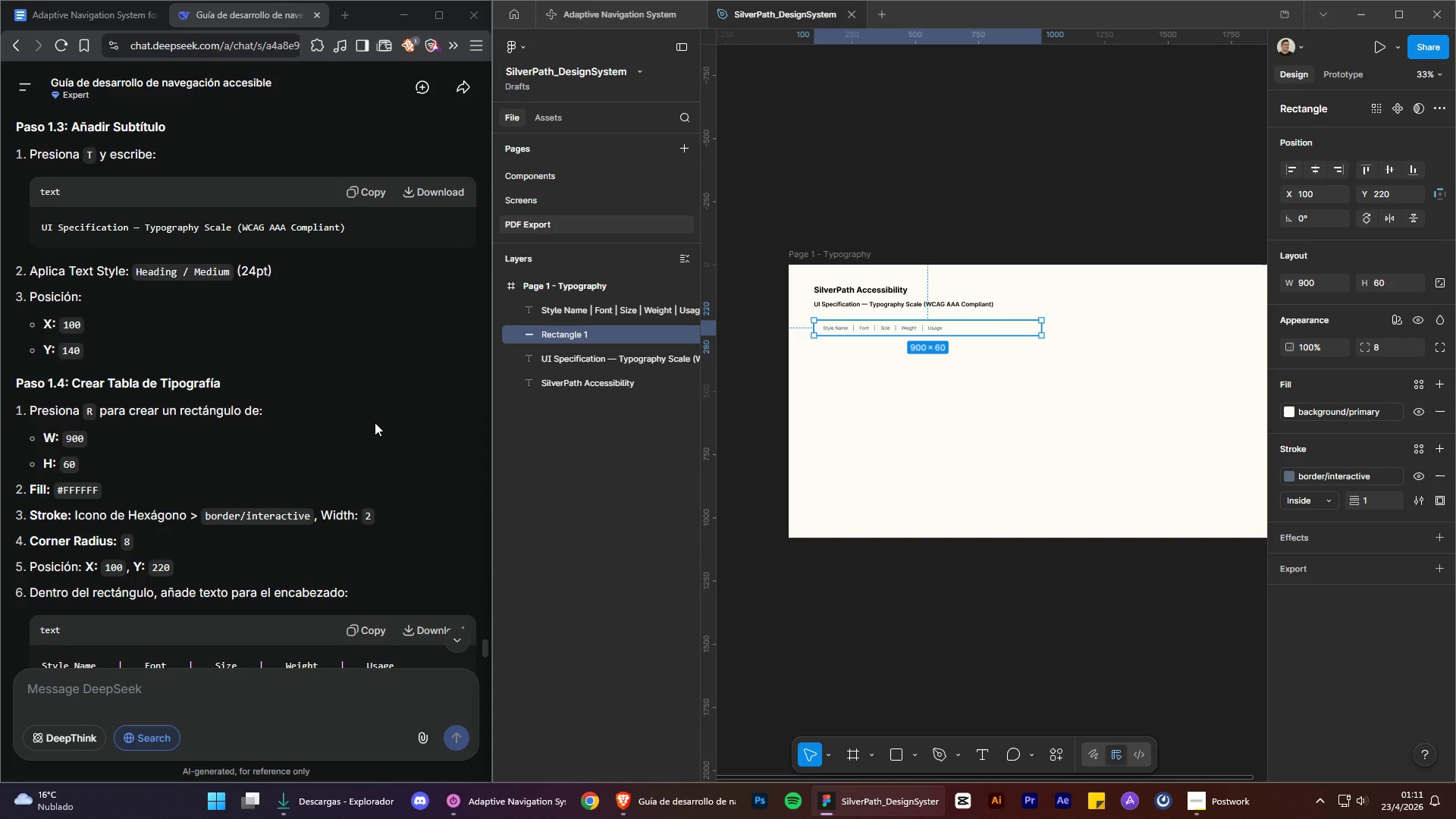 
scroll: coordinate [376, 424], scroll_direction: down, amount: 3.0
 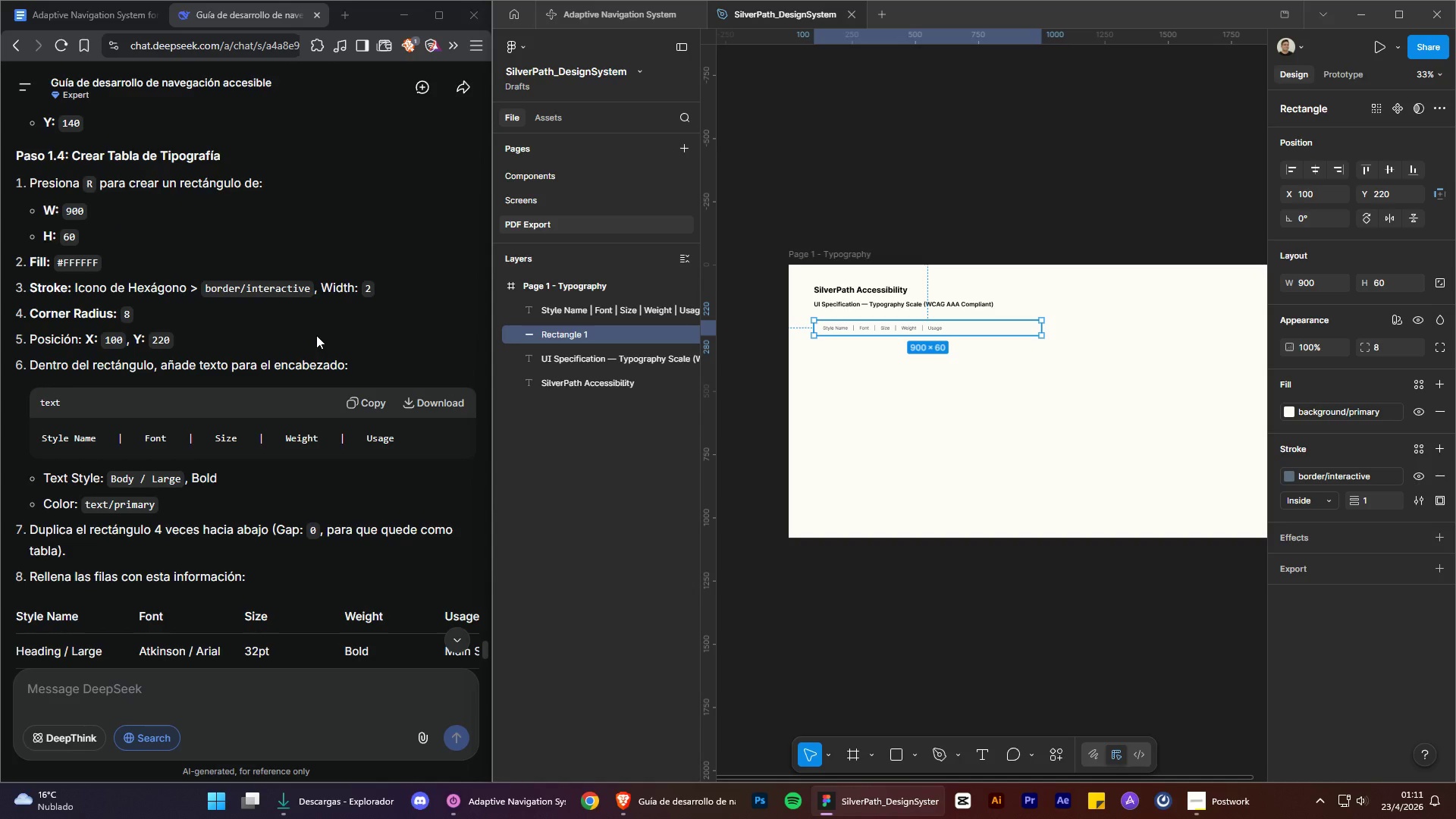 
left_click([316, 335])
 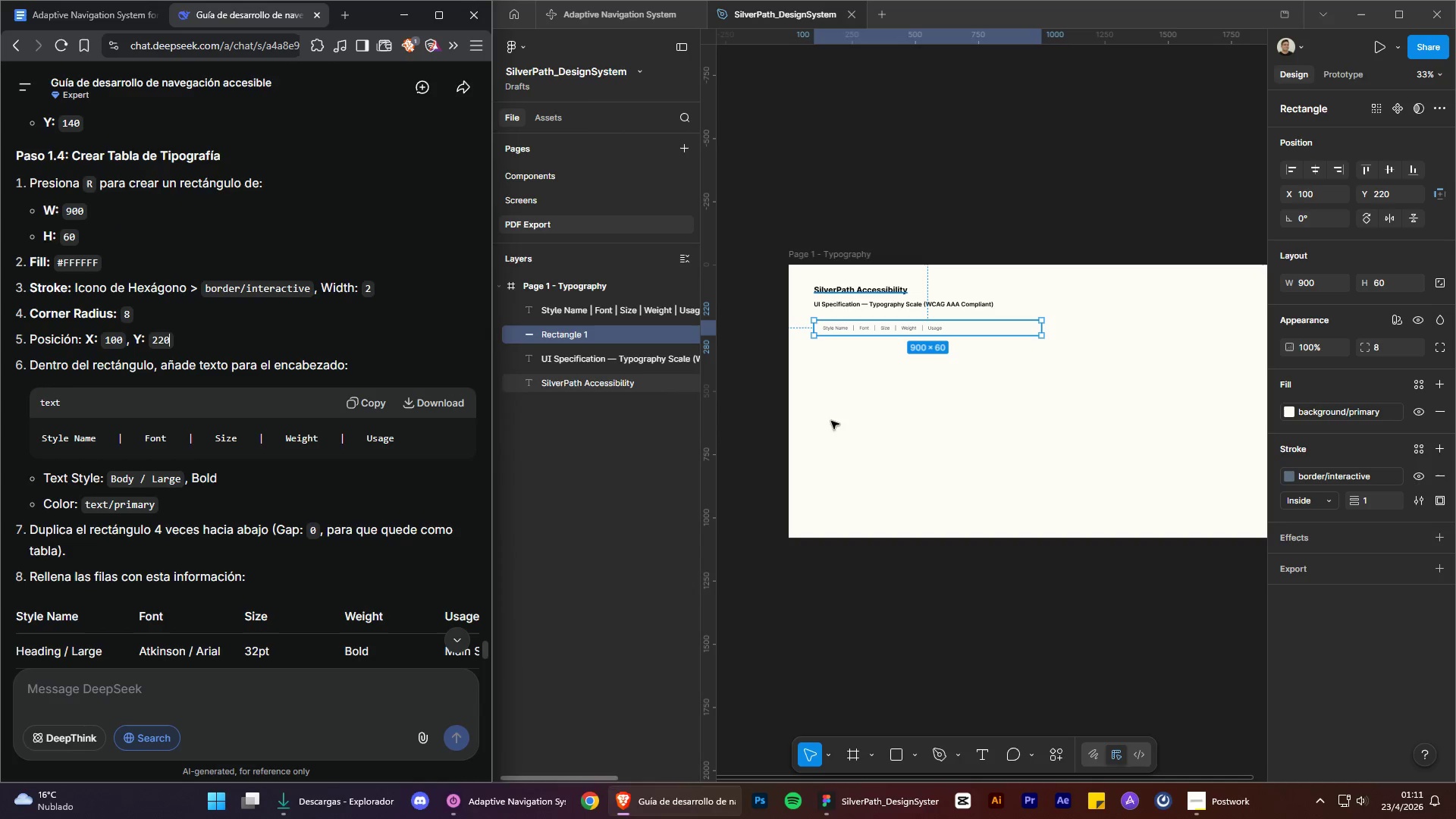 
left_click([949, 438])
 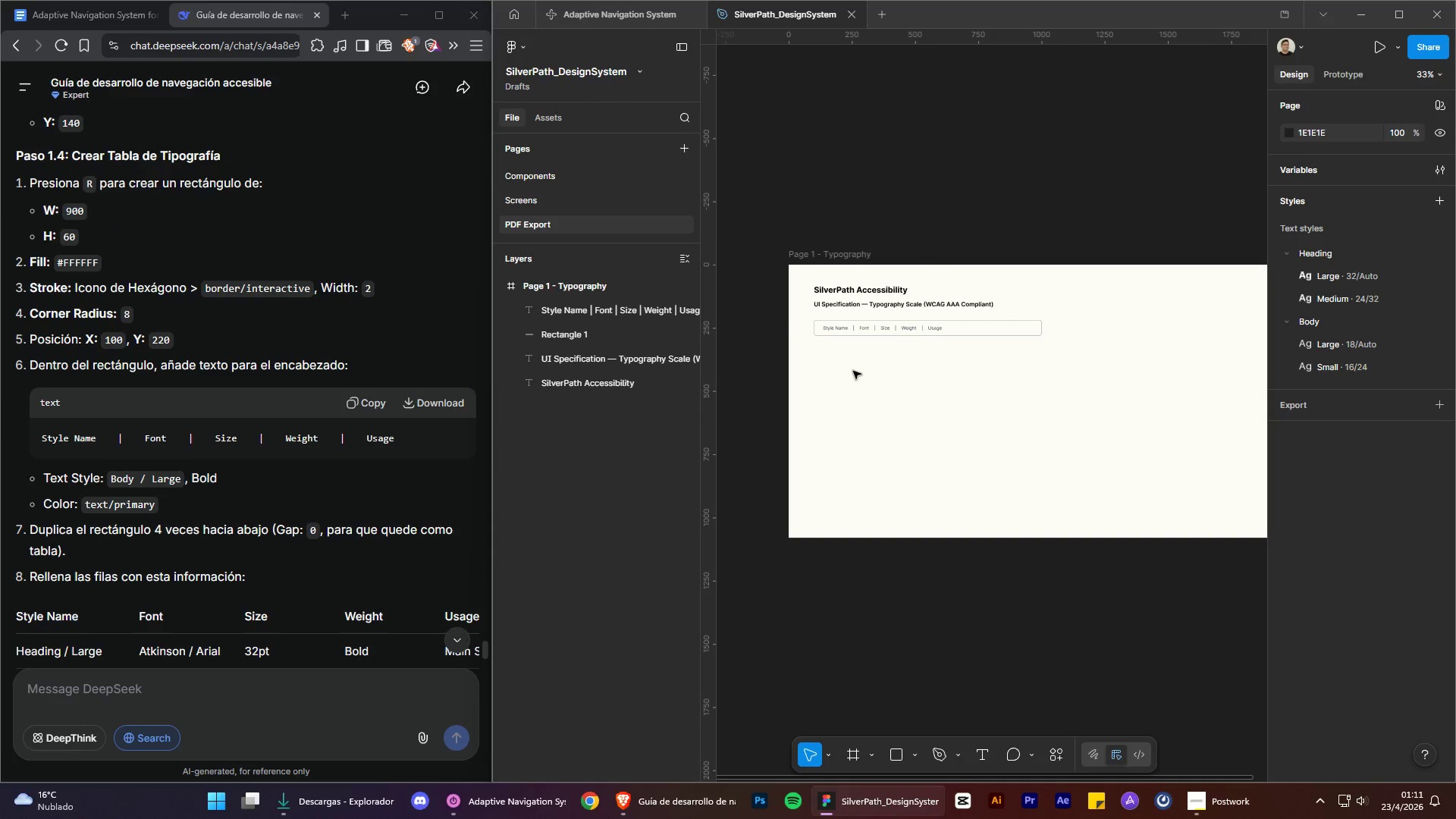 
hold_key(key=ControlLeft, duration=0.86)
hold_key(key=AltLeft, duration=0.83)
scroll: coordinate [850, 366], scroll_direction: up, amount: 4.0
 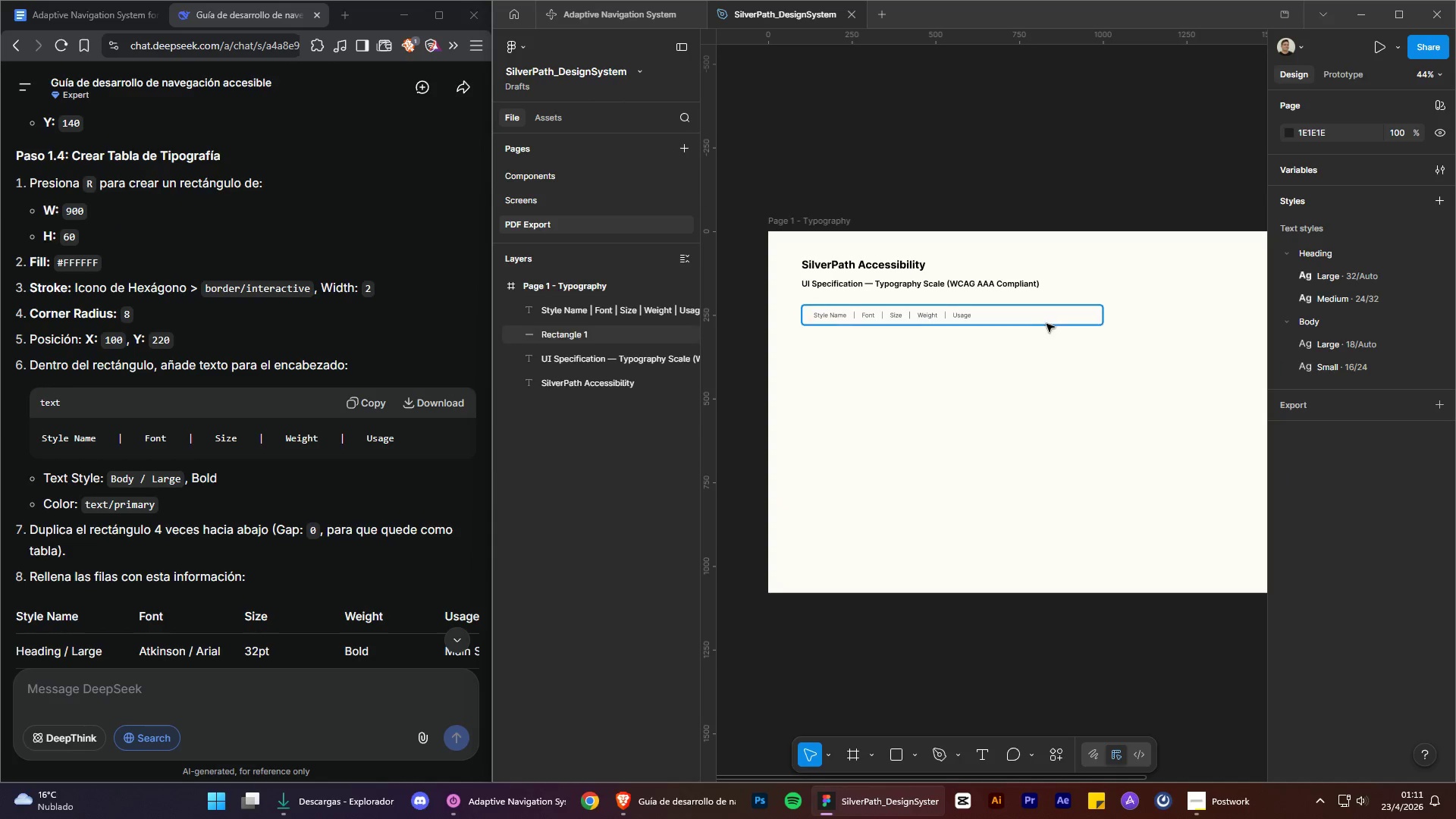 
left_click([1047, 322])
 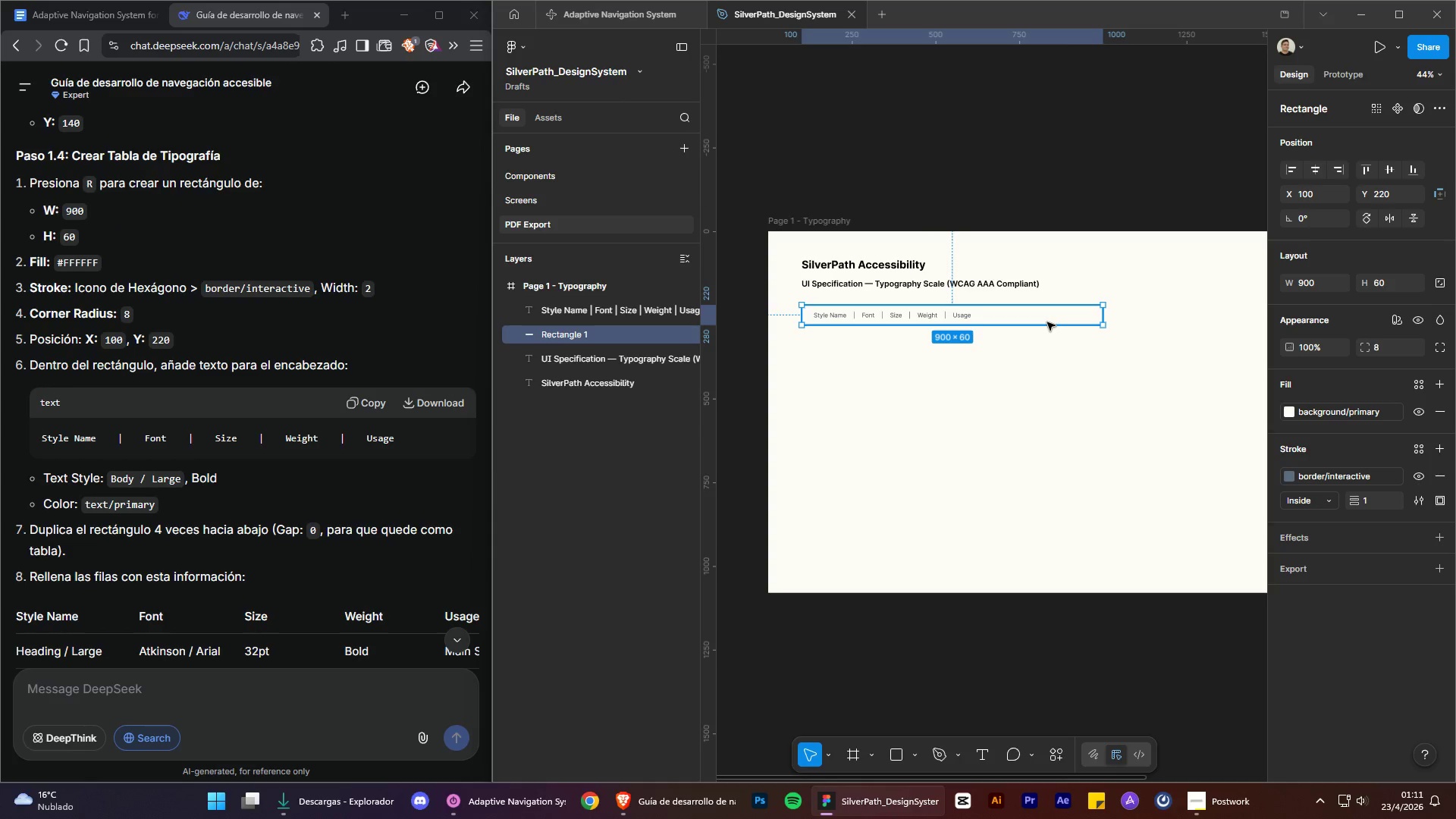 
right_click([1047, 322])
 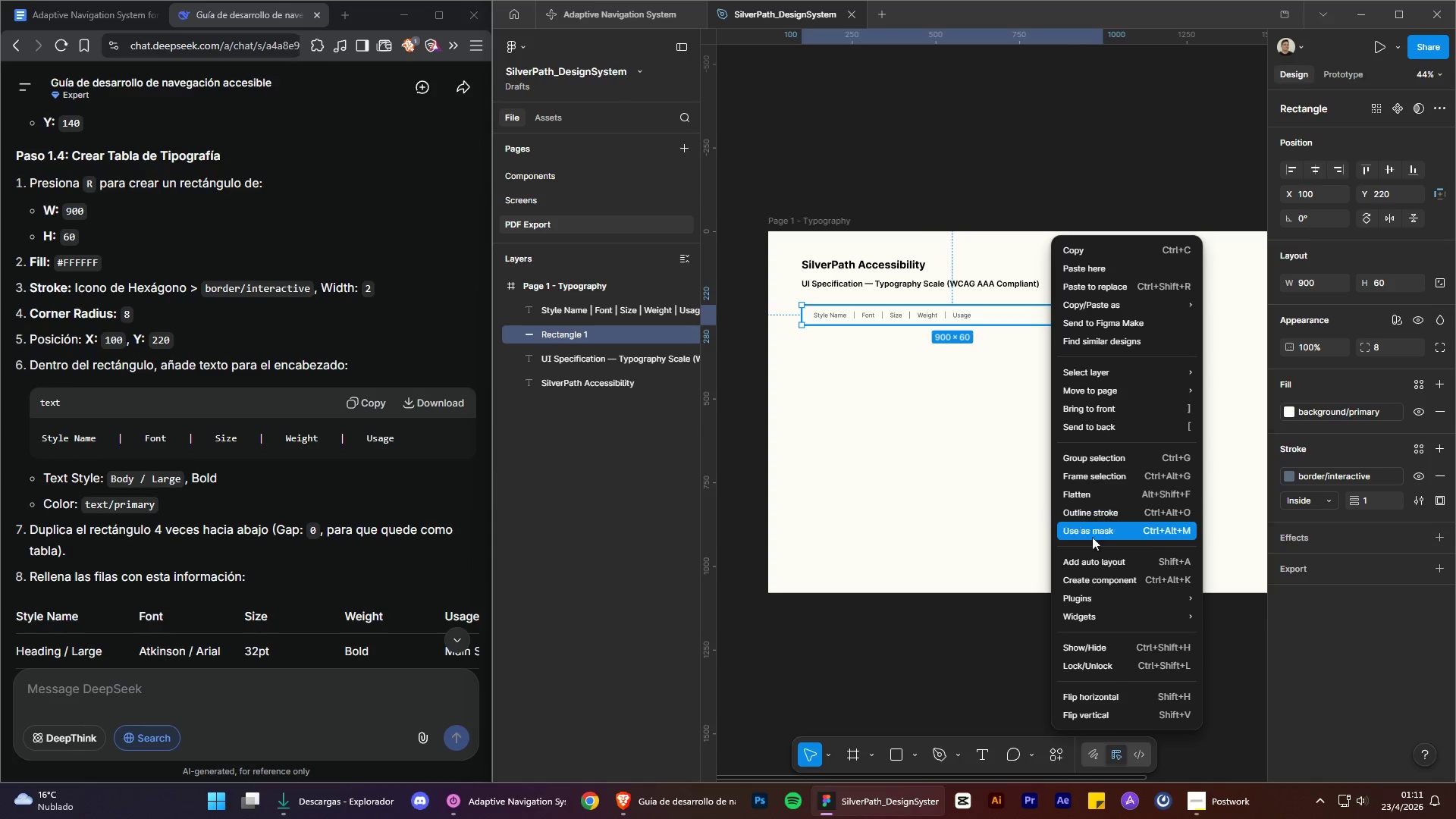 
left_click([1095, 557])
 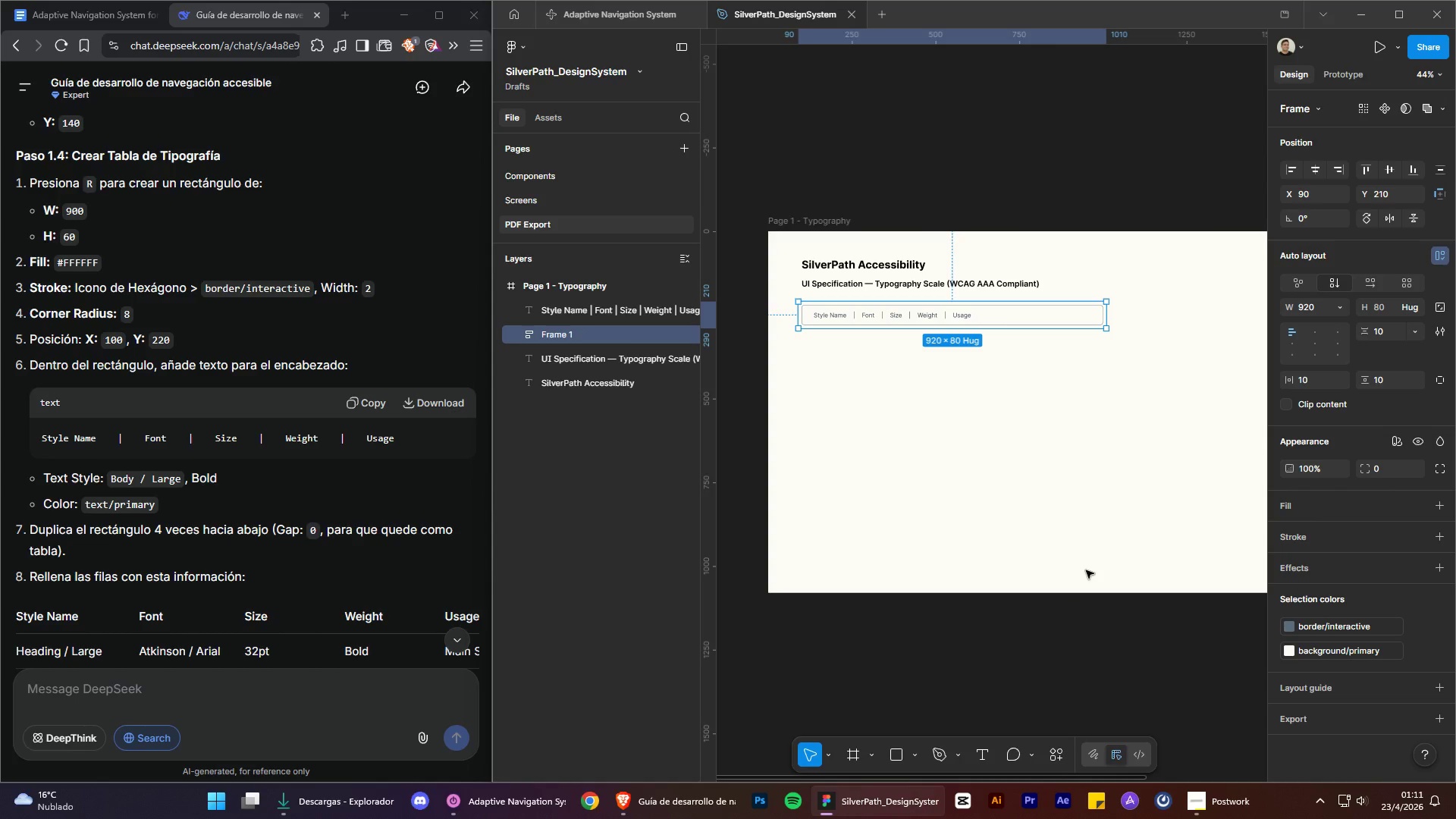 
left_click([1086, 570])
 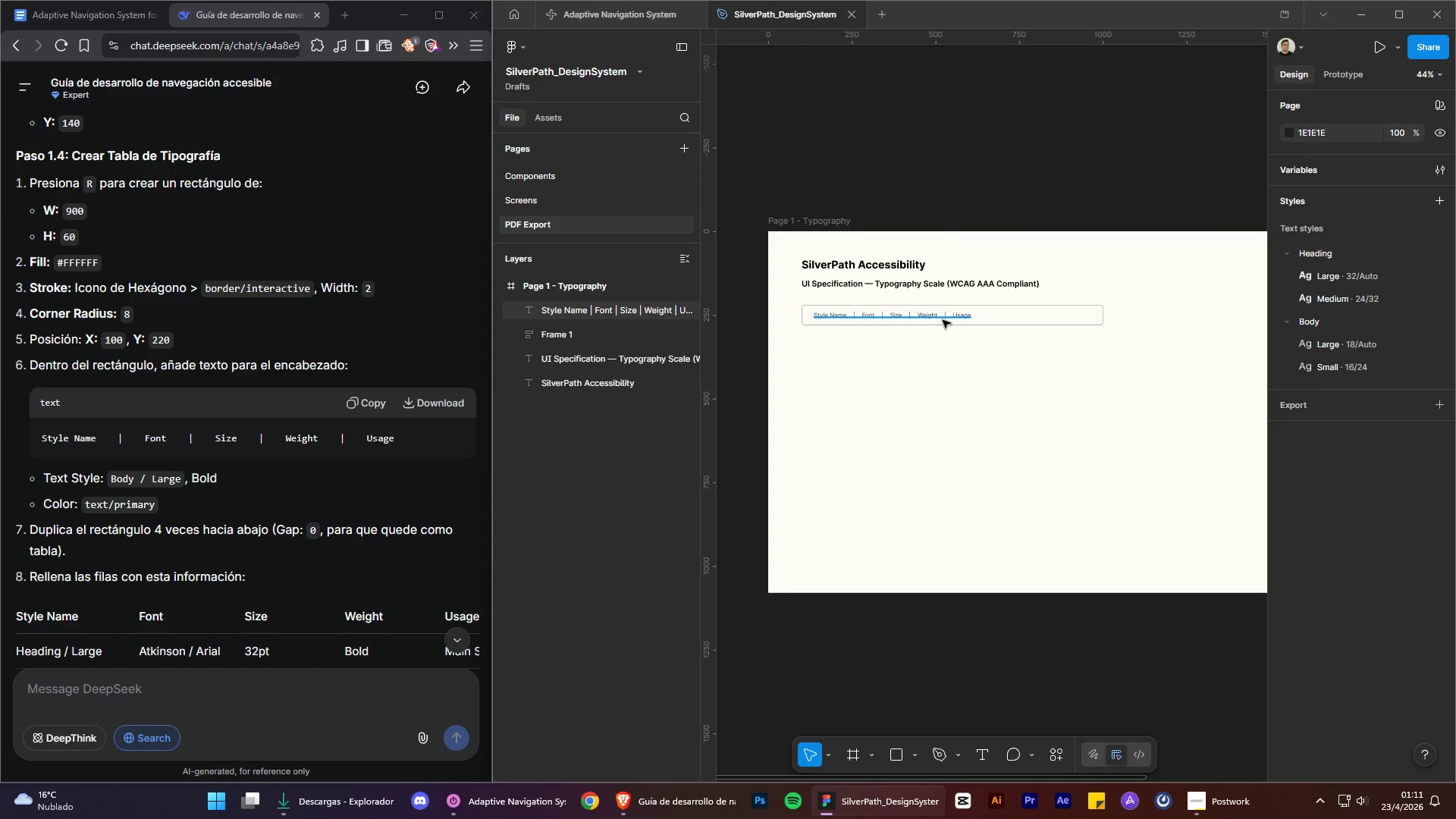 
left_click_drag(start_coordinate=[943, 320], to_coordinate=[959, 434])
 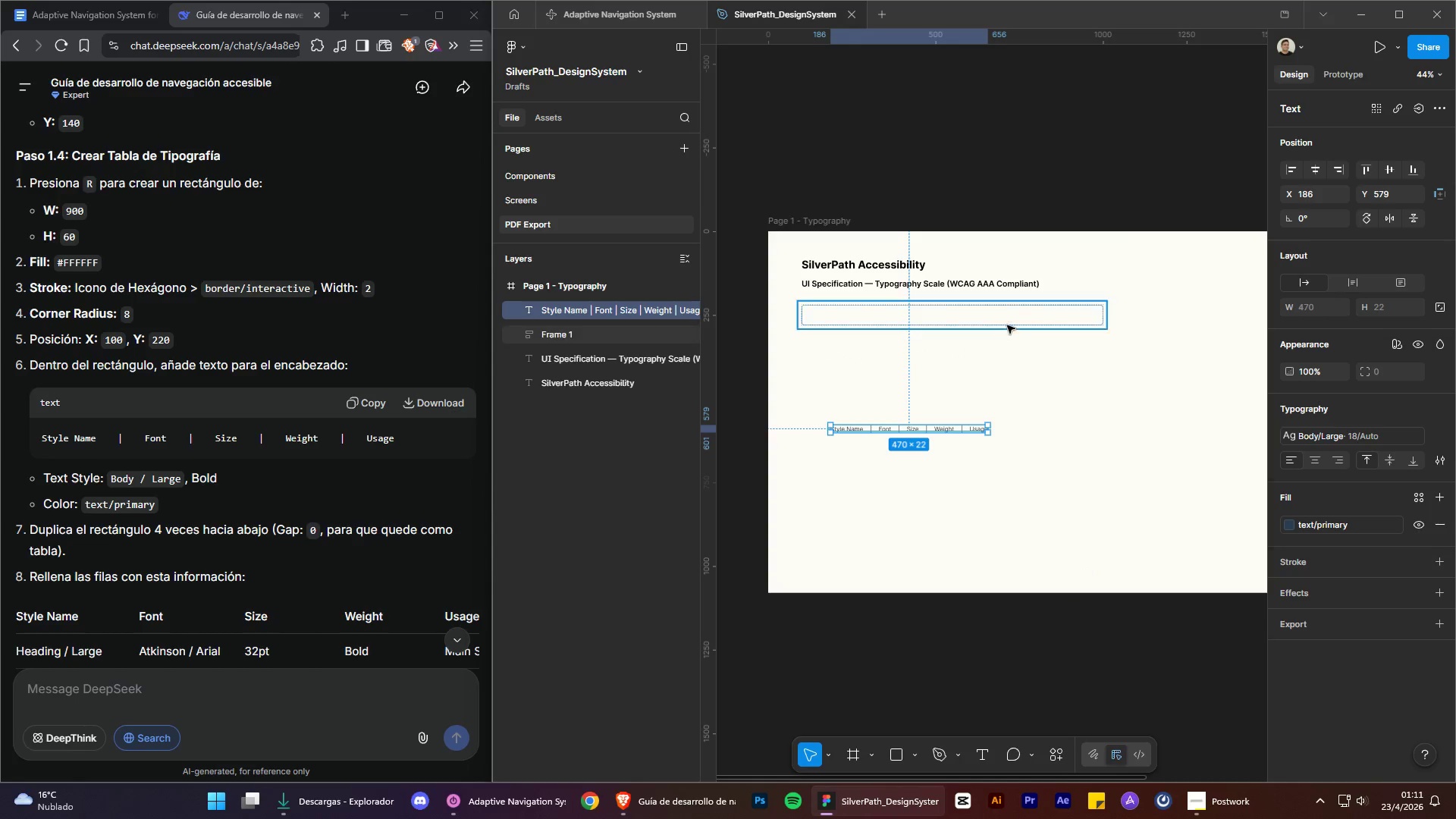 
left_click([1010, 318])
 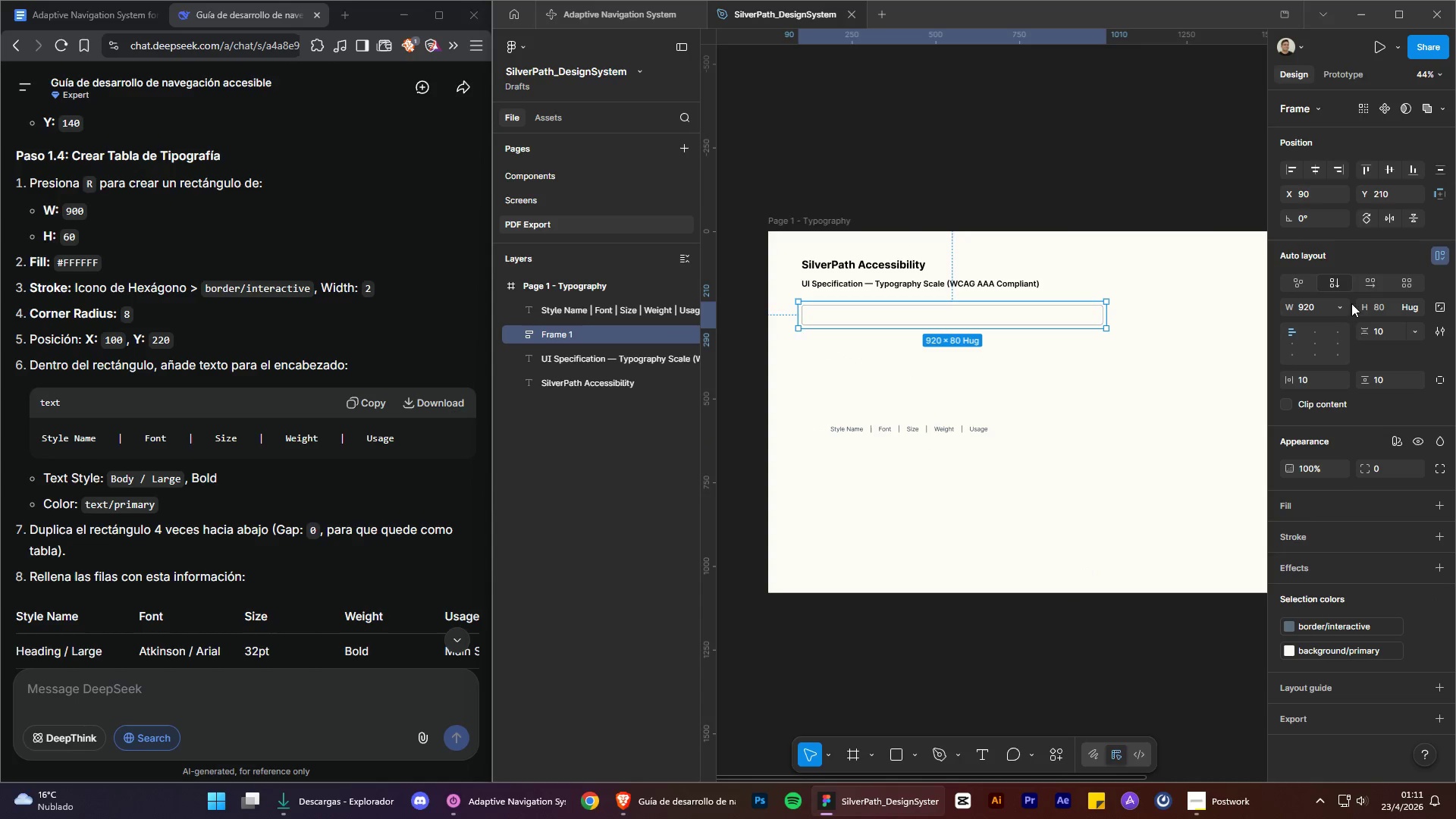 
left_click([1367, 286])
 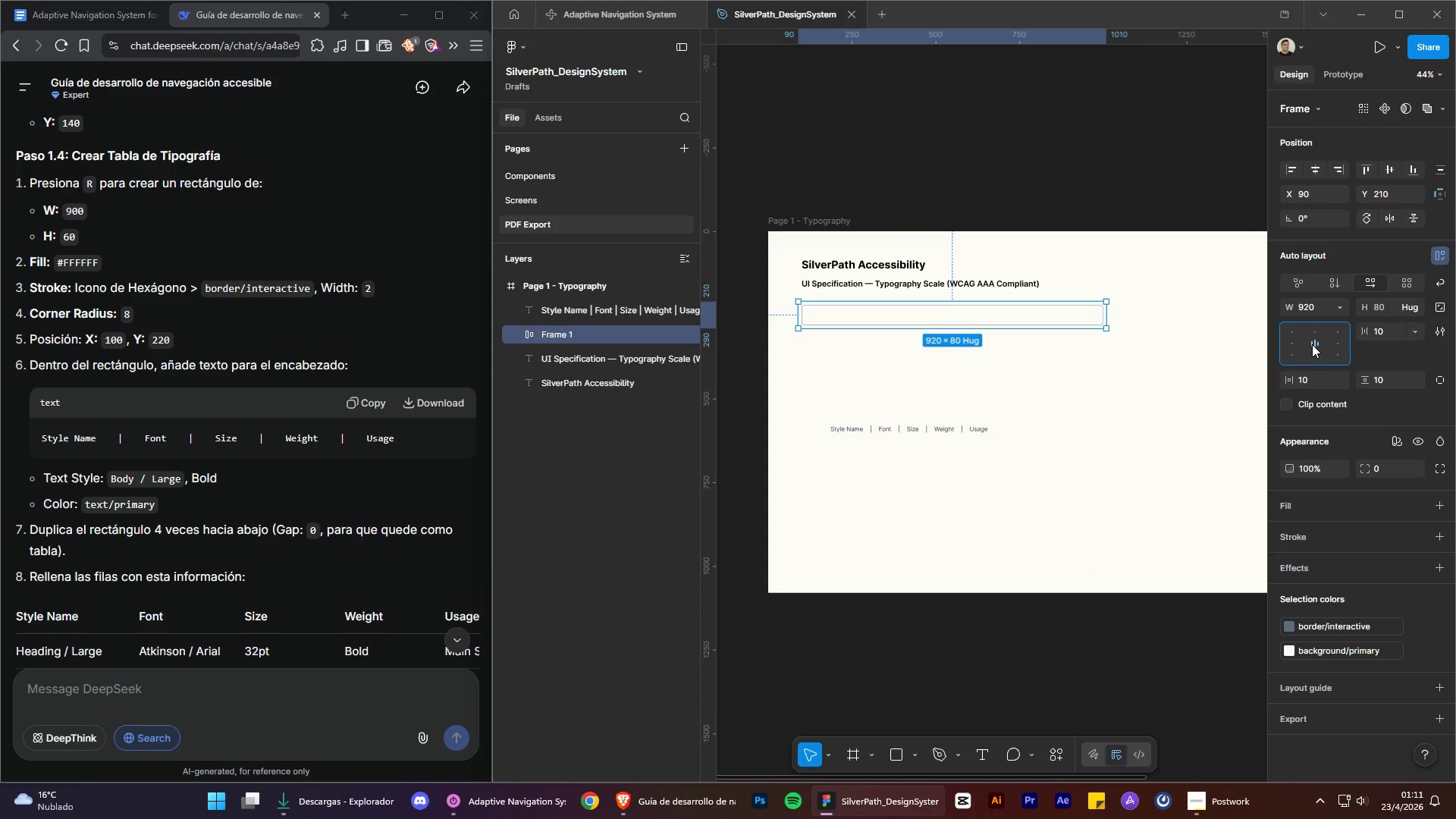 
left_click([1020, 432])
 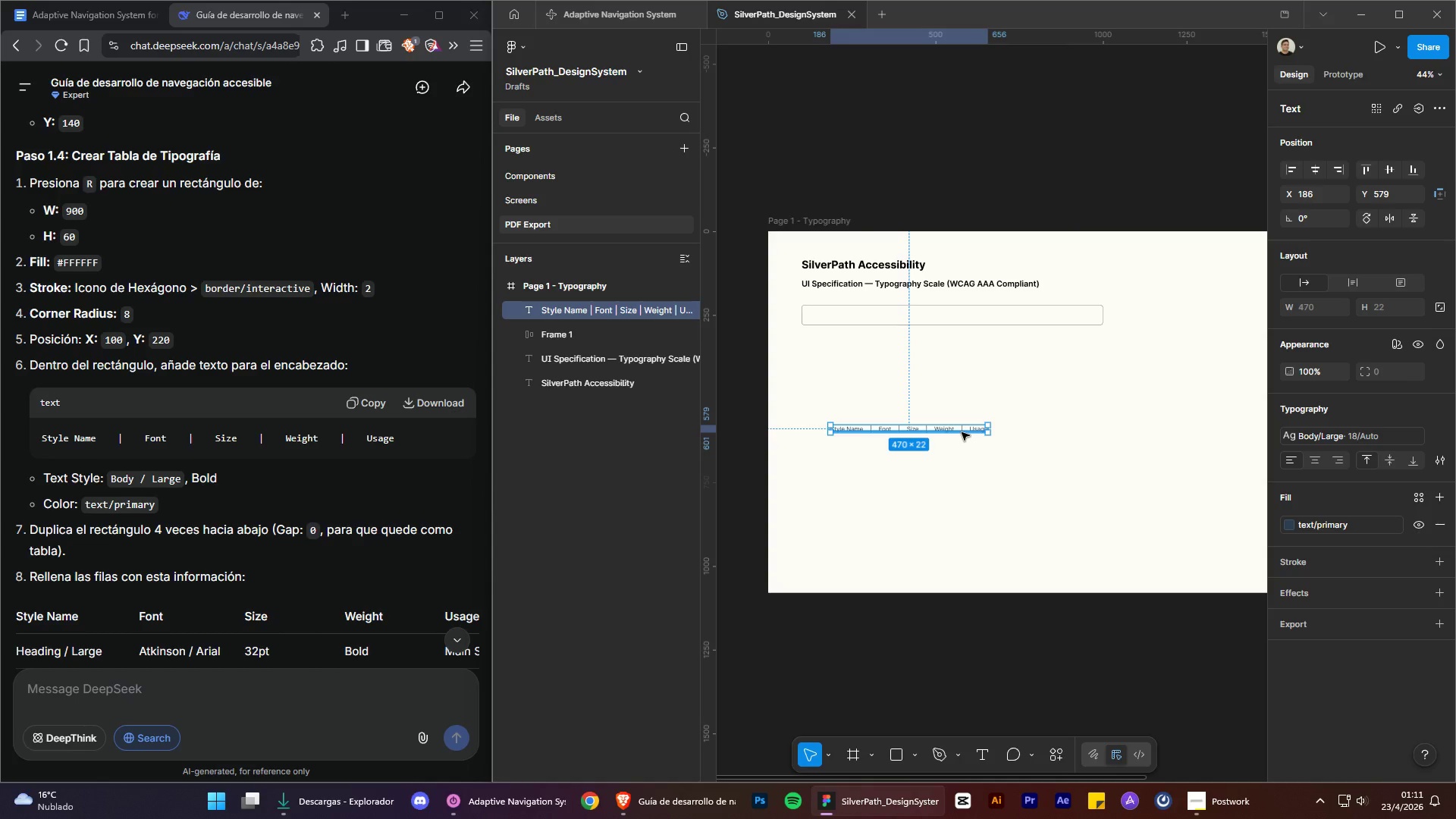 
hold_key(key=ControlLeft, duration=0.31)
 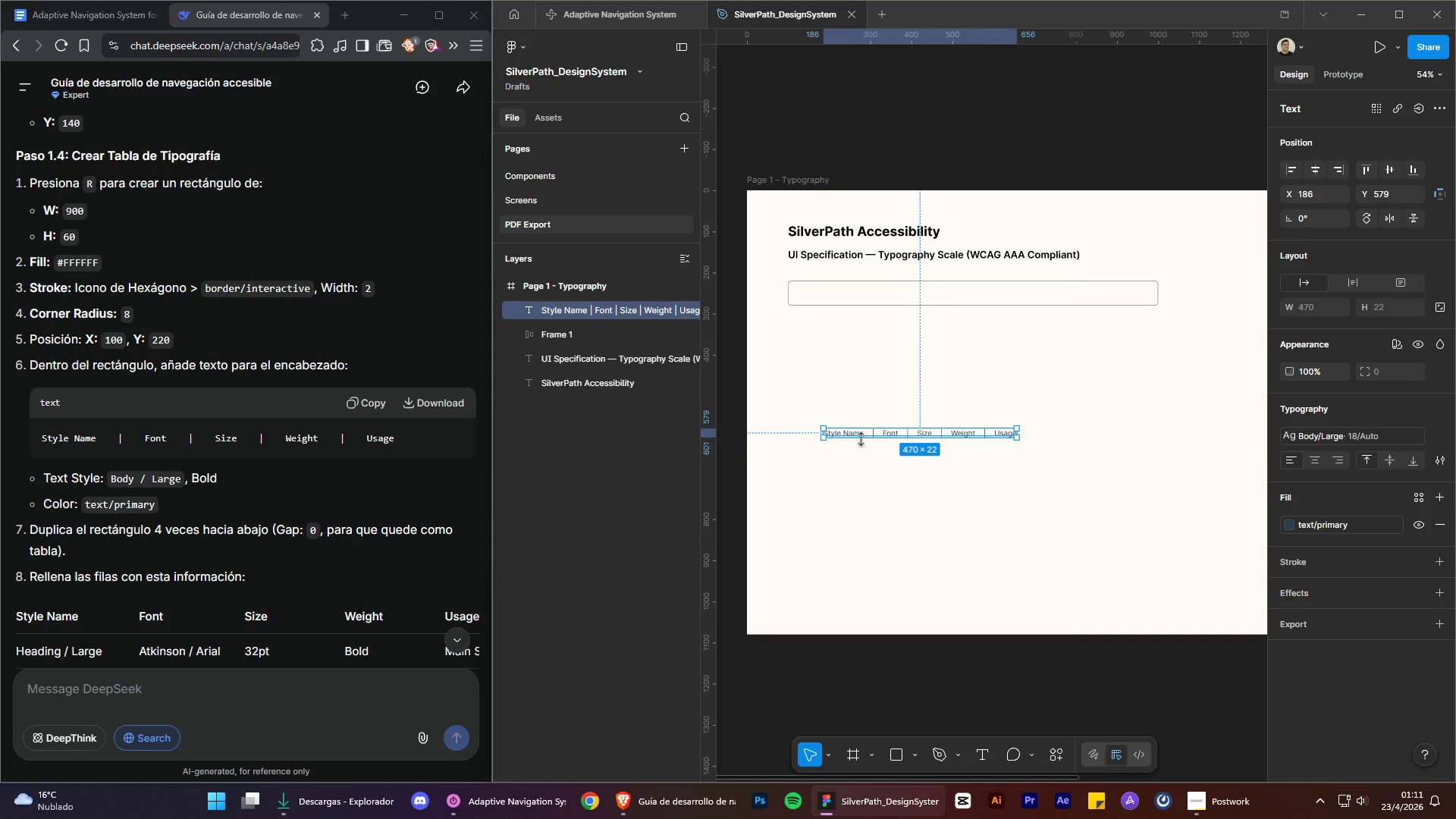 
key(Alt+Control+AltLeft)
 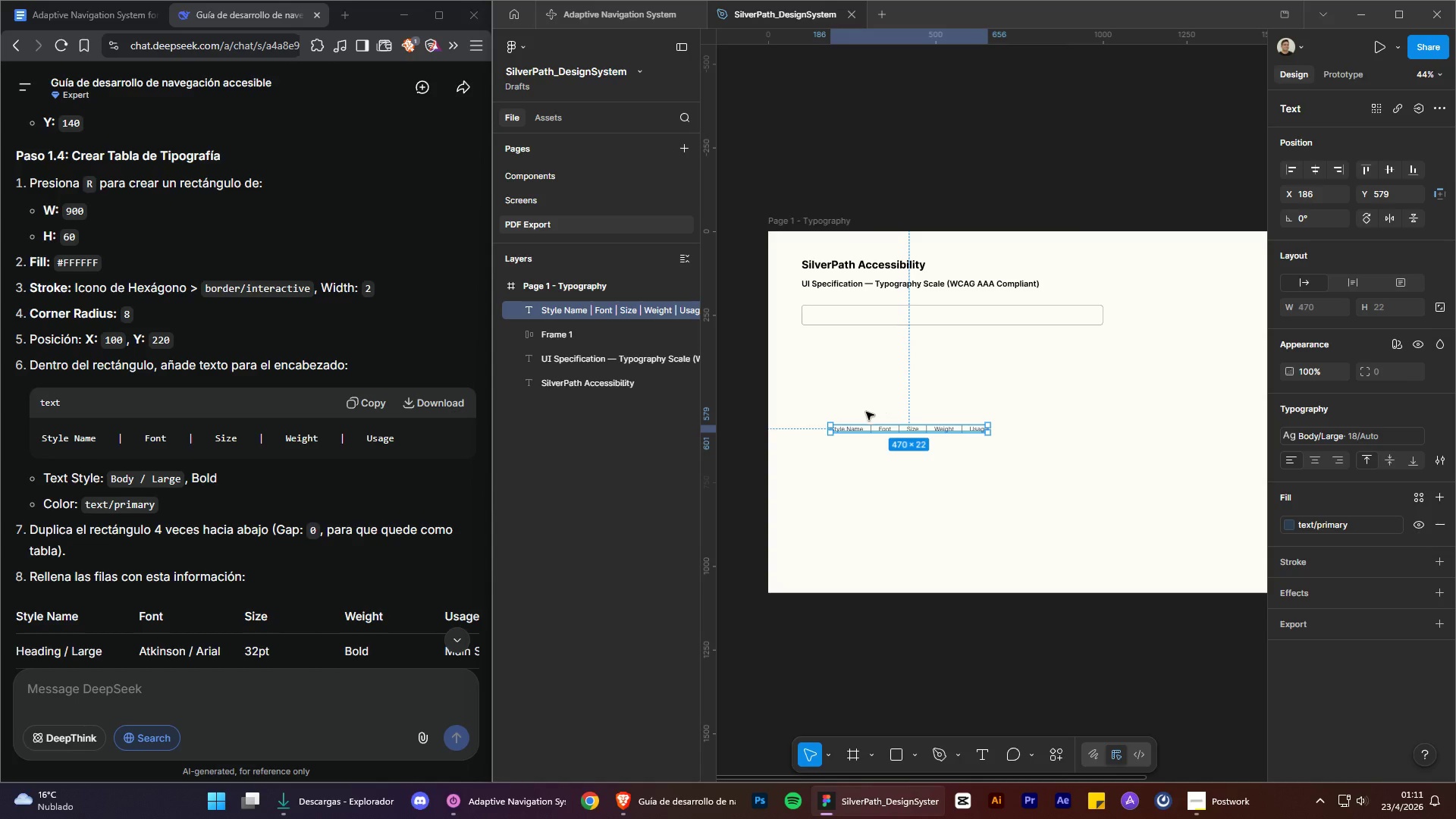 
left_click([861, 439])
 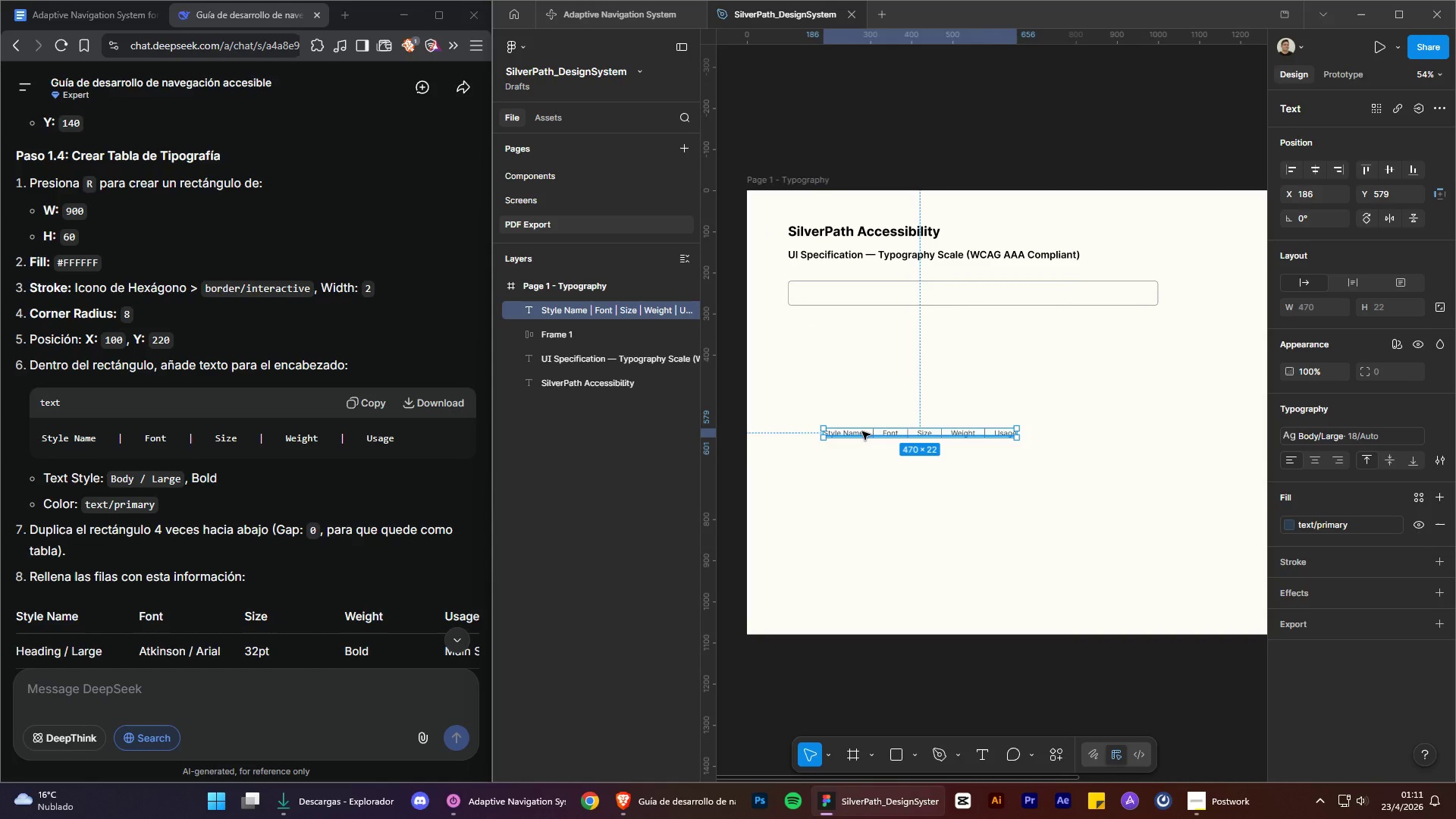 
scroll: coordinate [862, 414], scroll_direction: up, amount: 3.0
 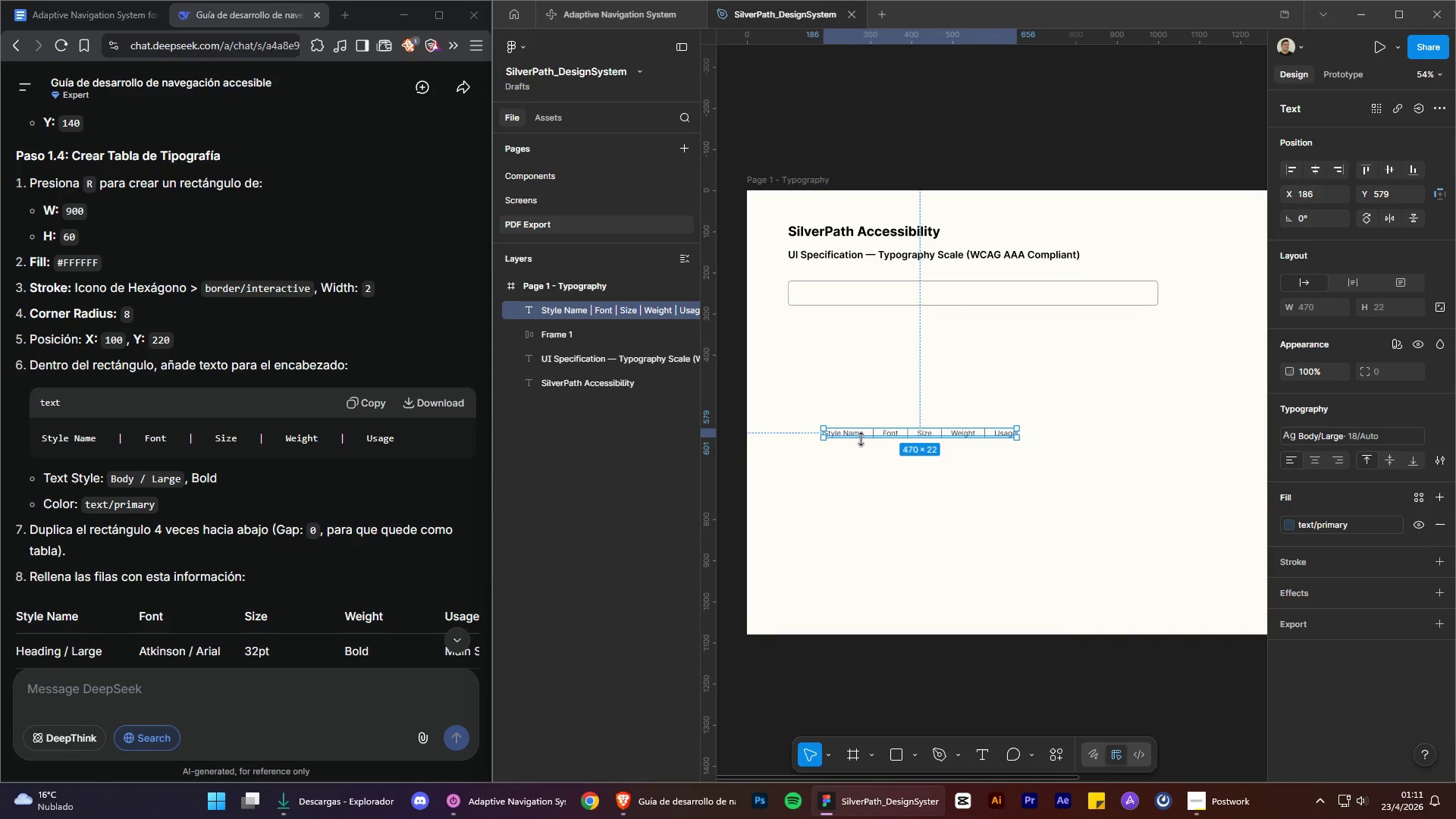 
double_click([862, 431])
 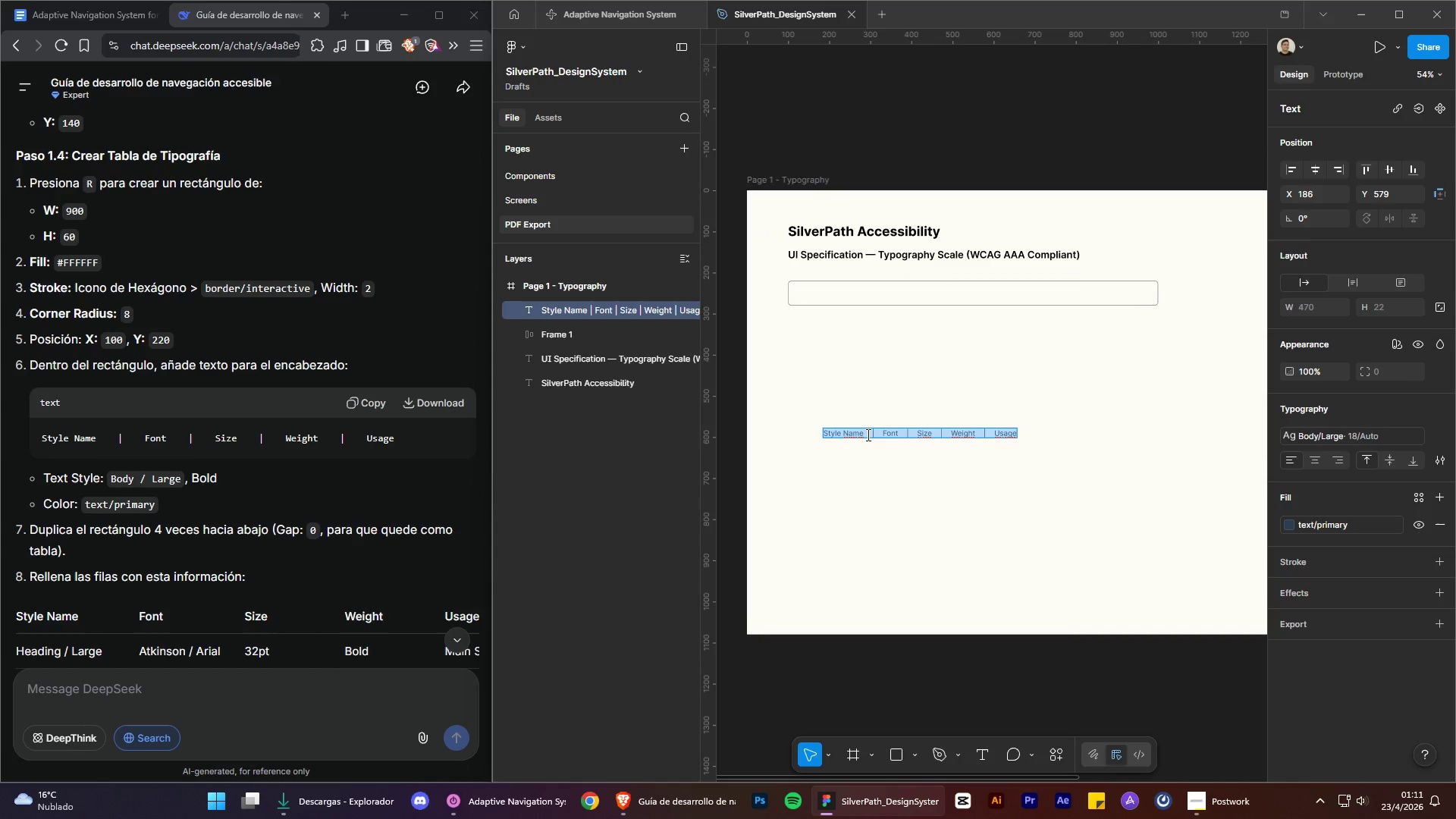 
left_click_drag(start_coordinate=[866, 435], to_coordinate=[821, 436])
 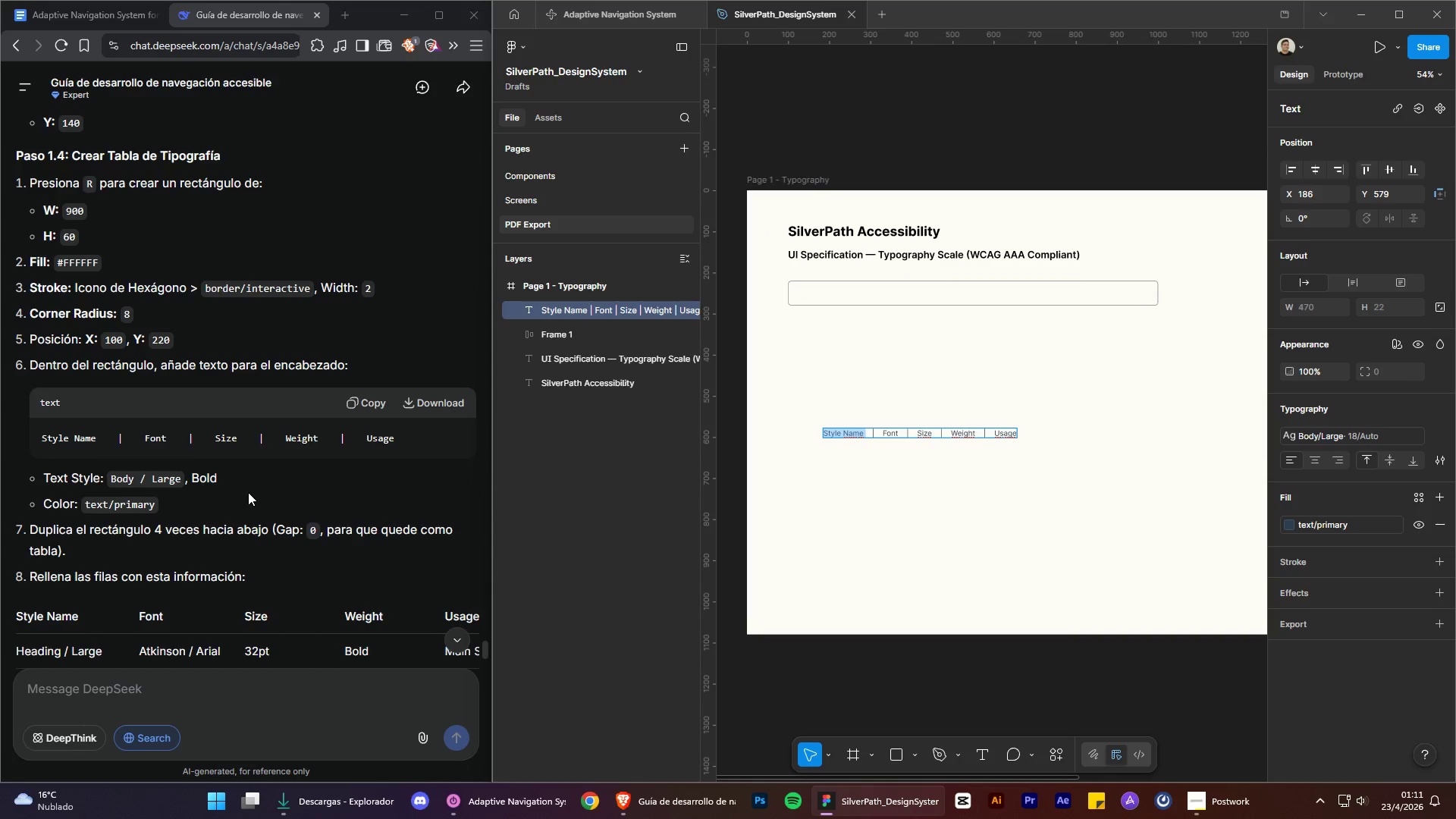 
scroll: coordinate [256, 487], scroll_direction: down, amount: 3.0
 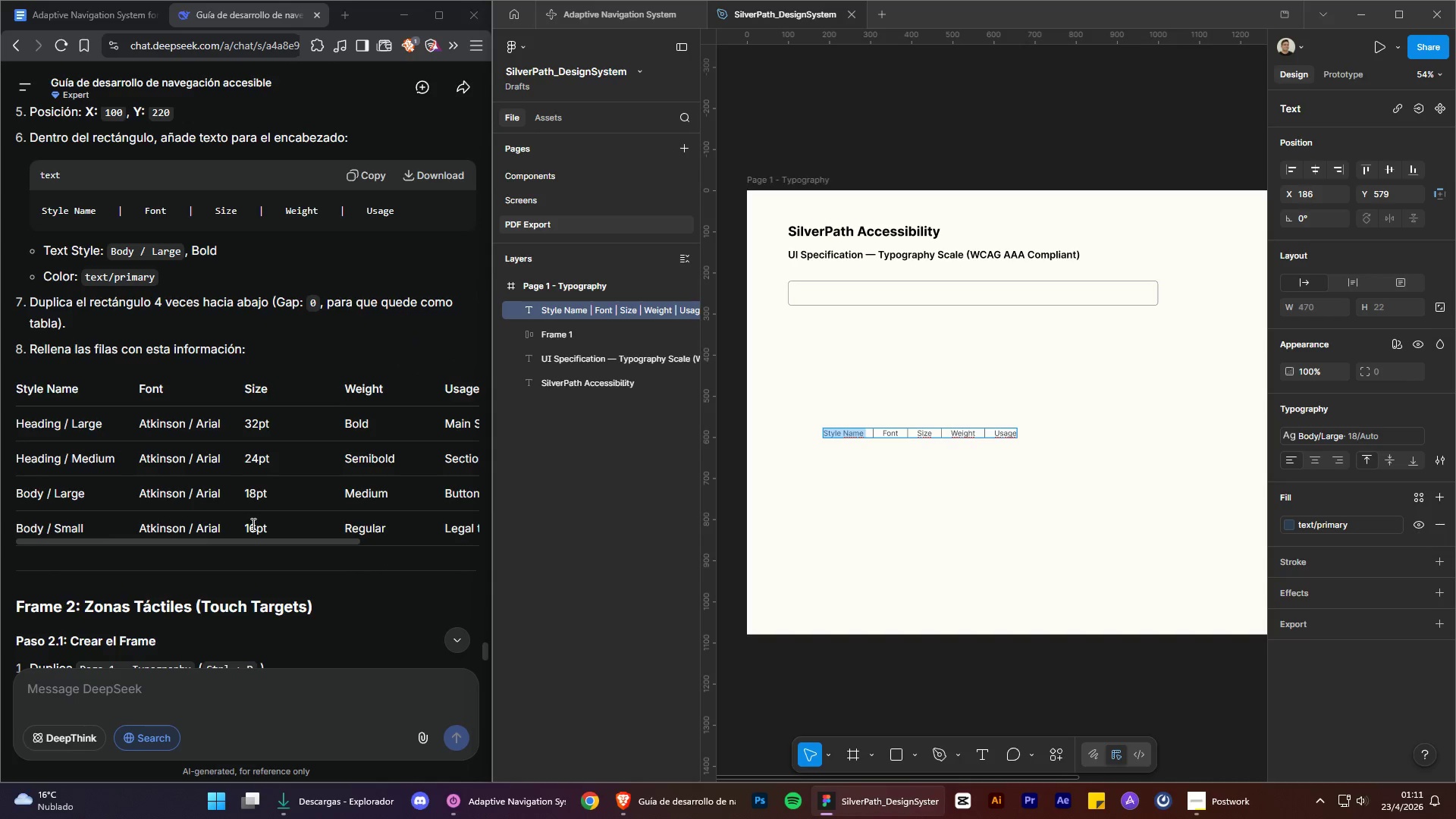 
scroll: coordinate [252, 524], scroll_direction: up, amount: 1.0
 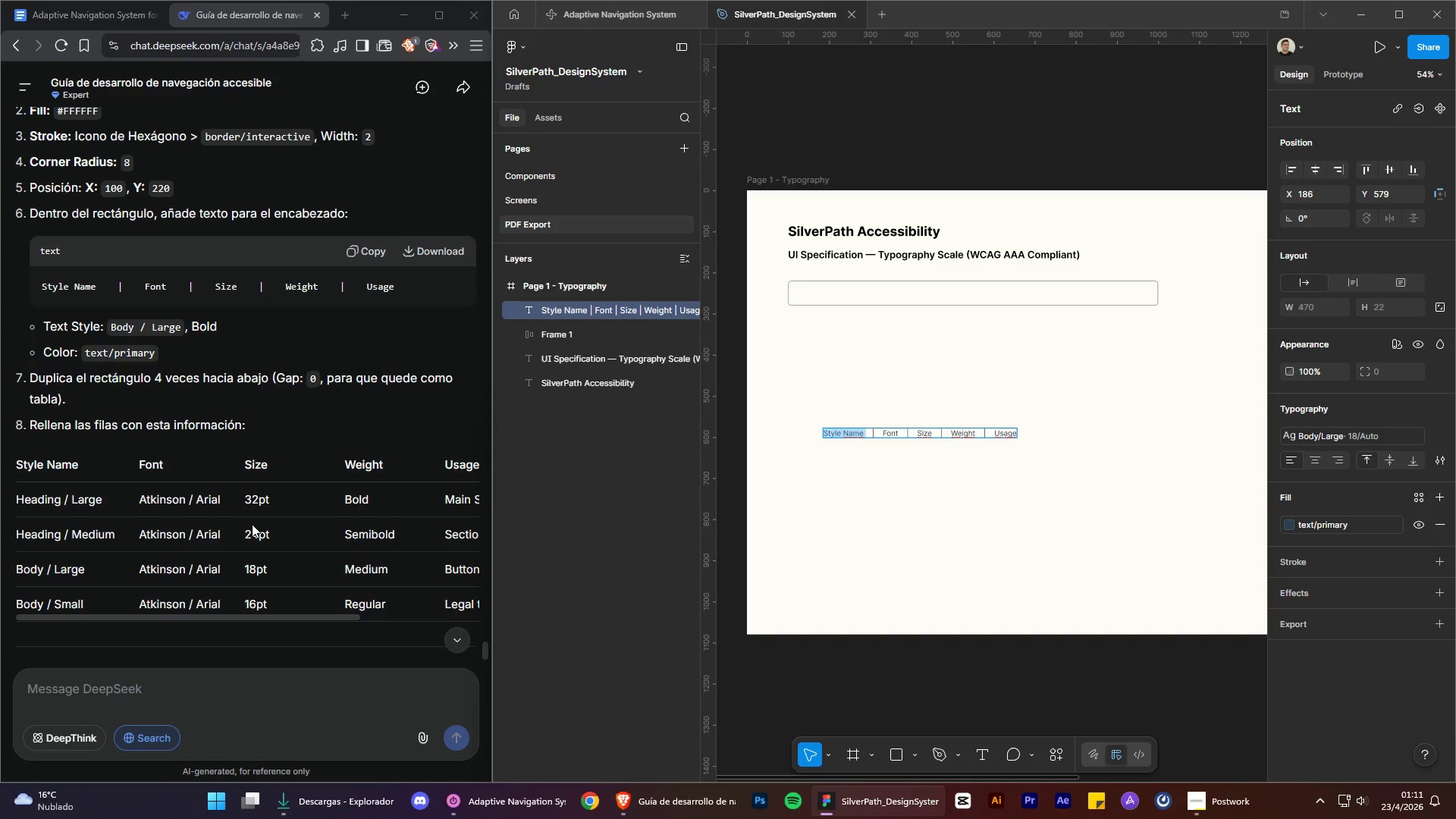 
scroll: coordinate [252, 524], scroll_direction: down, amount: 1.0
 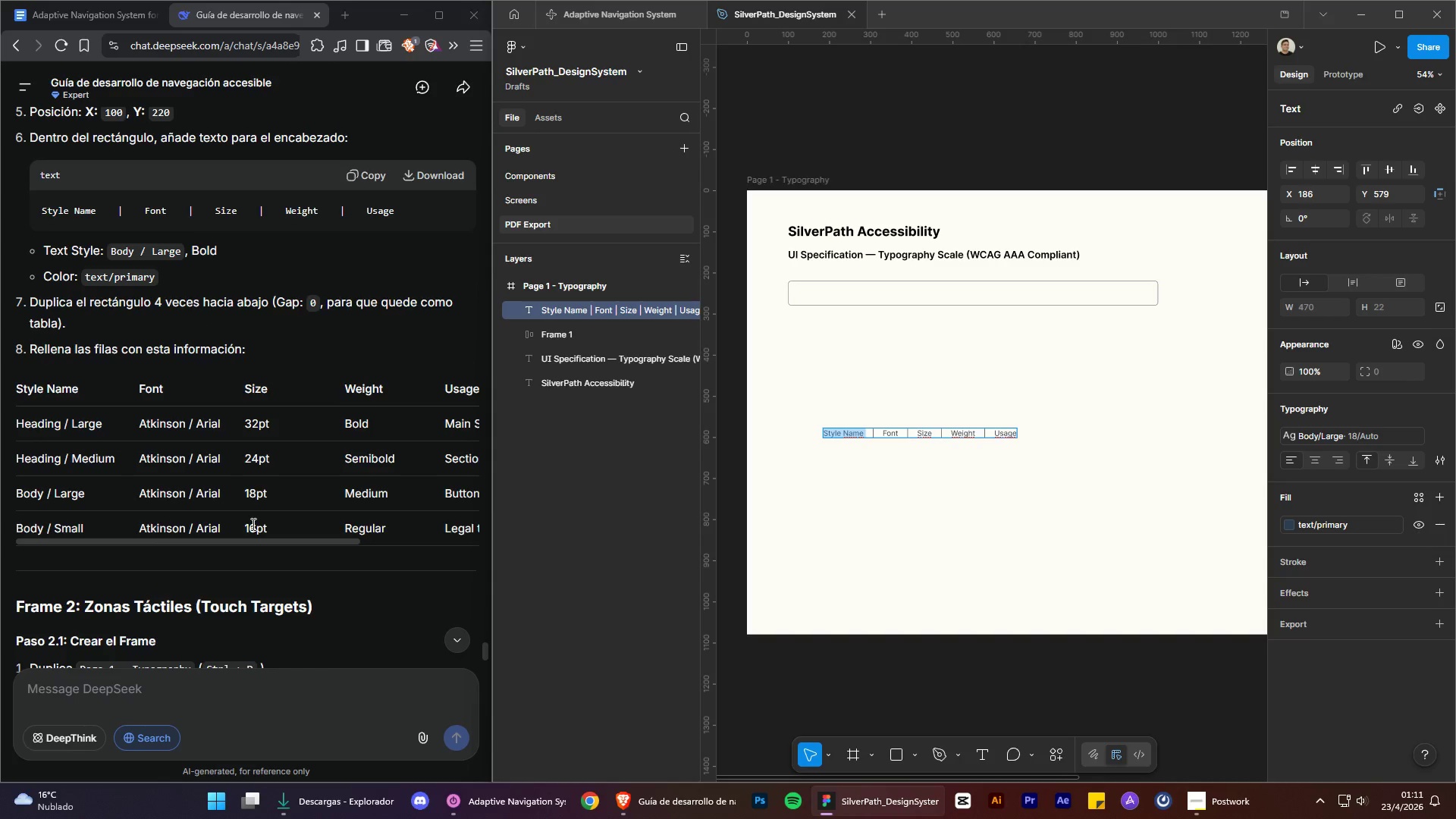 
key(Control+C)
 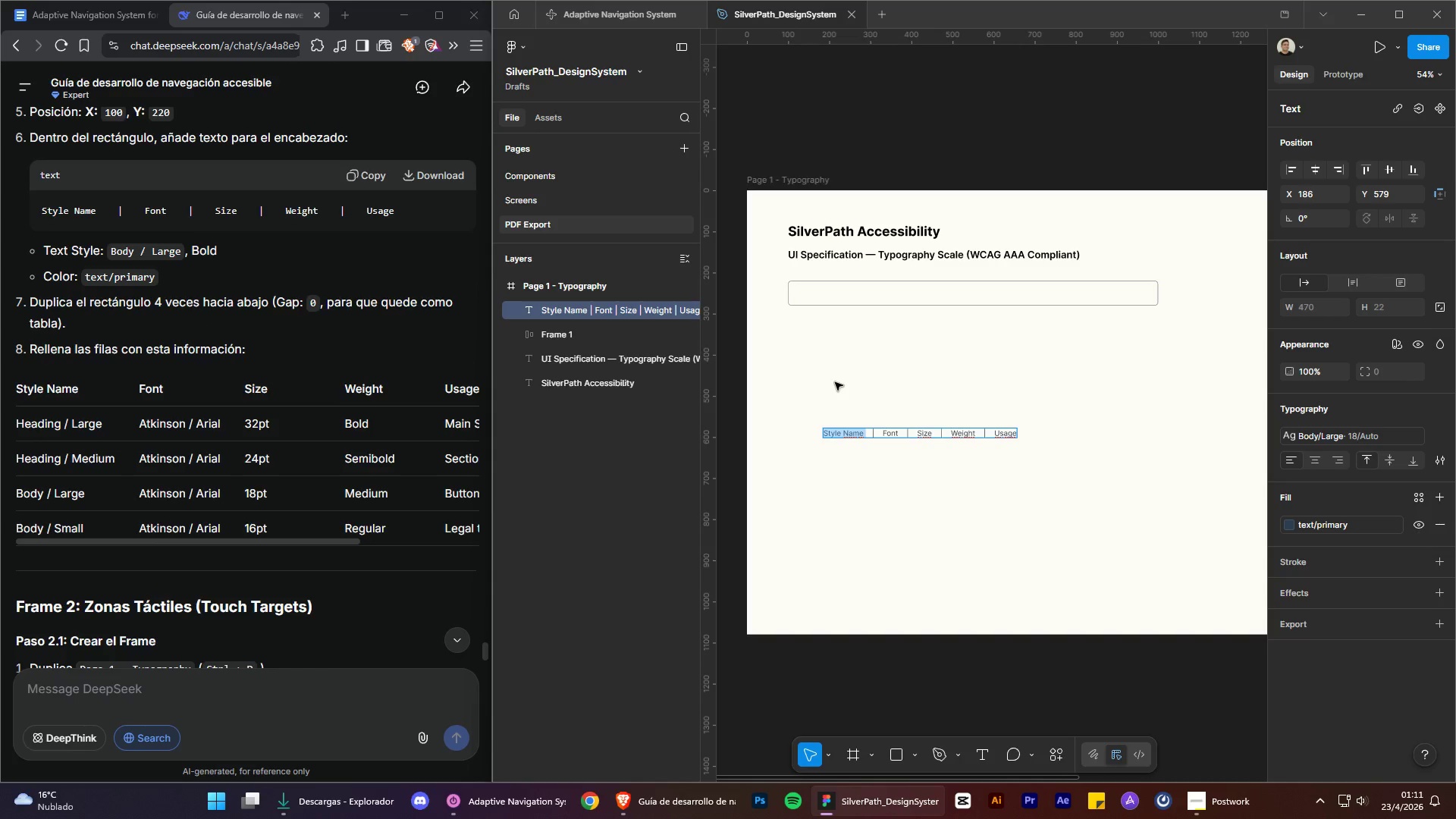 
double_click([835, 382])
 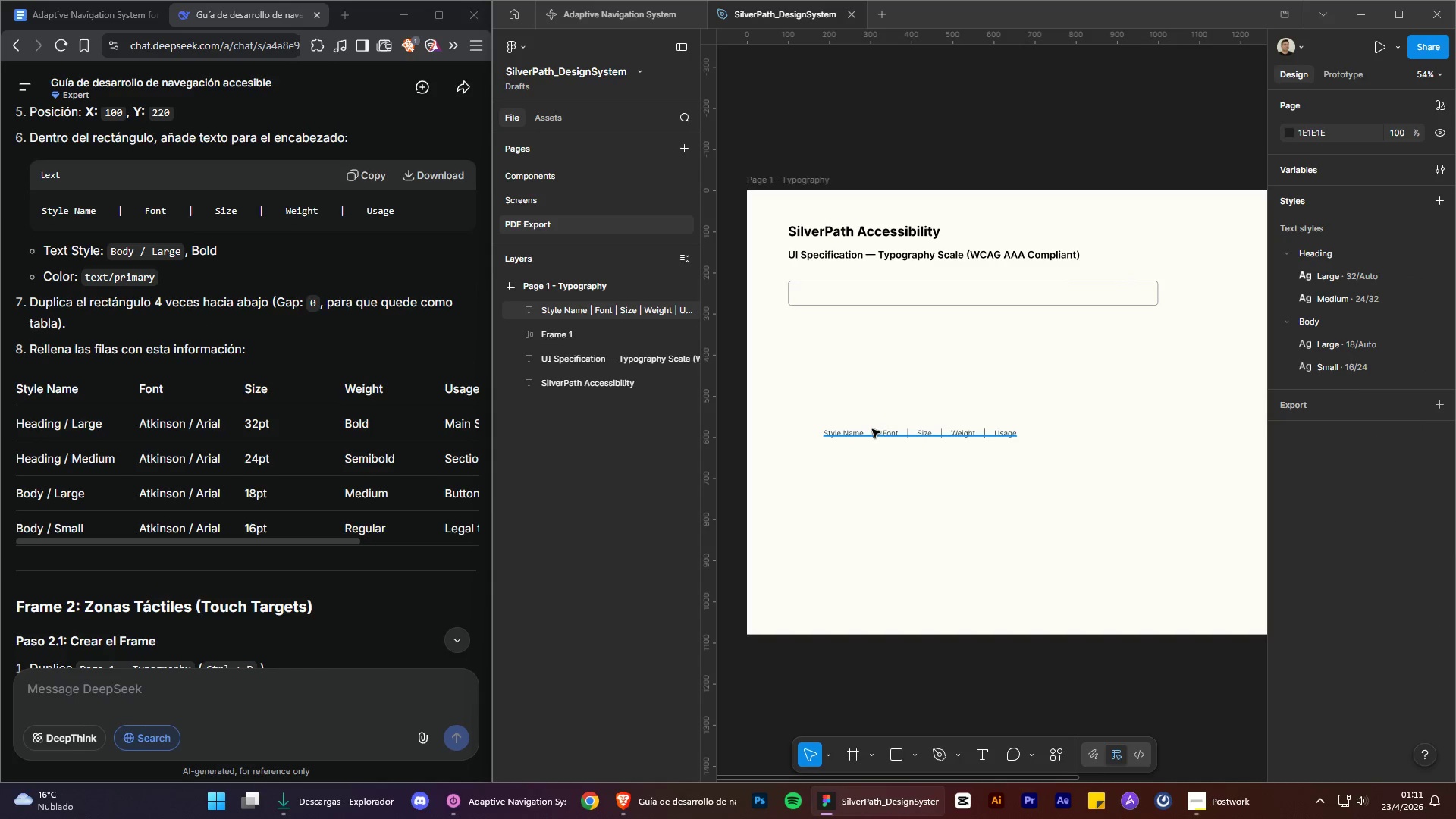 
left_click([872, 429])
 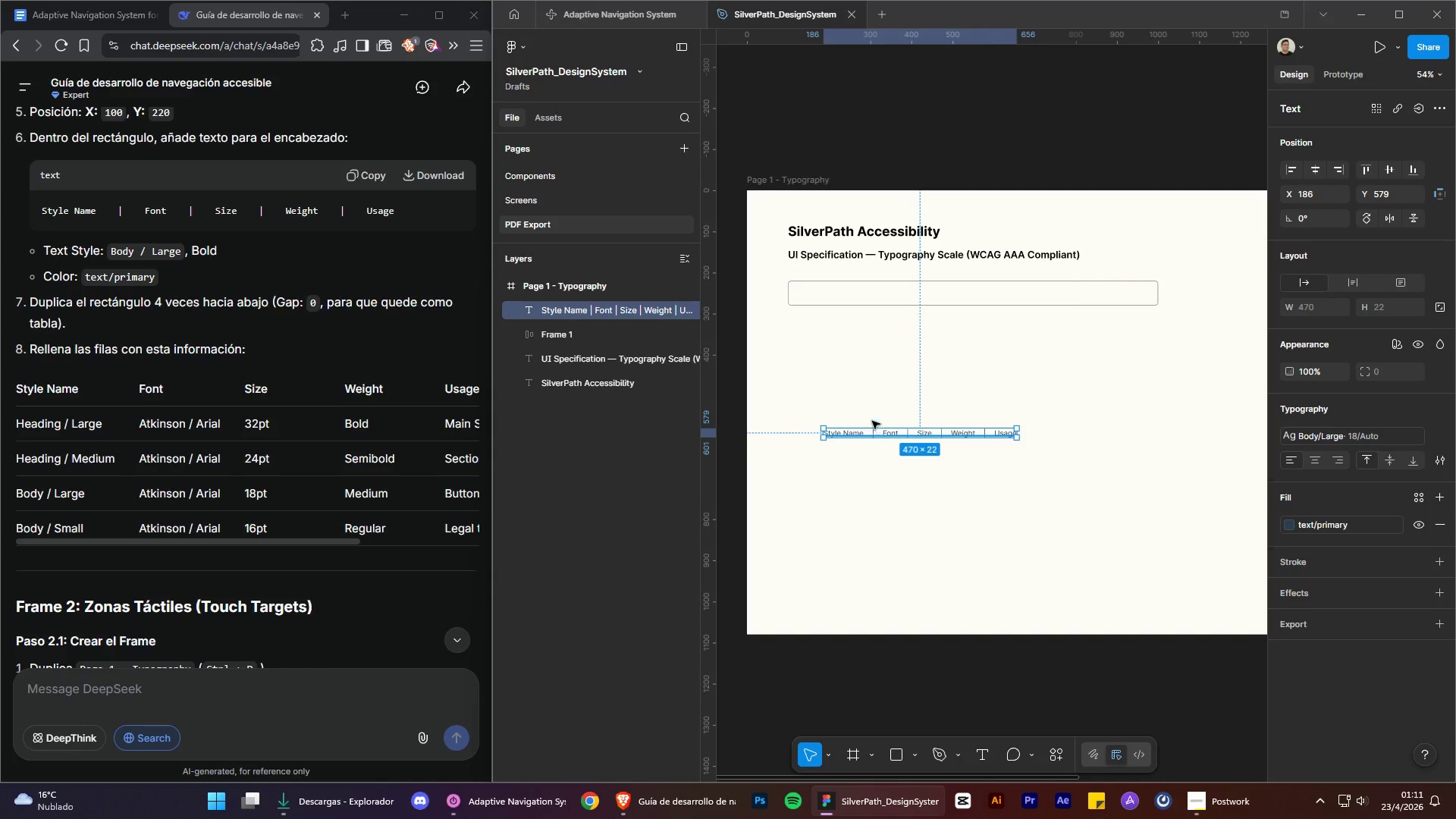 
left_click([868, 397])
 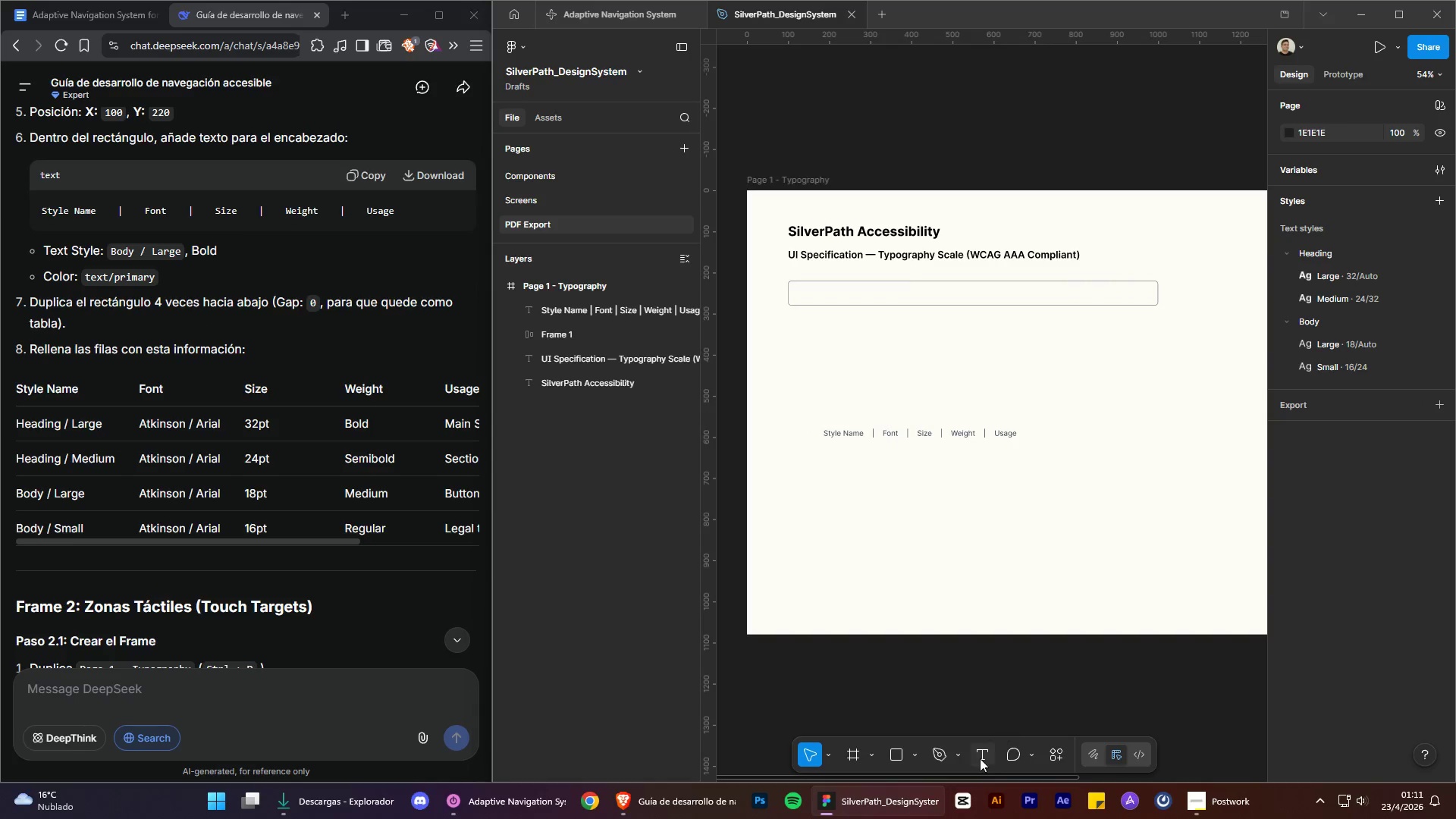 
left_click([977, 763])
 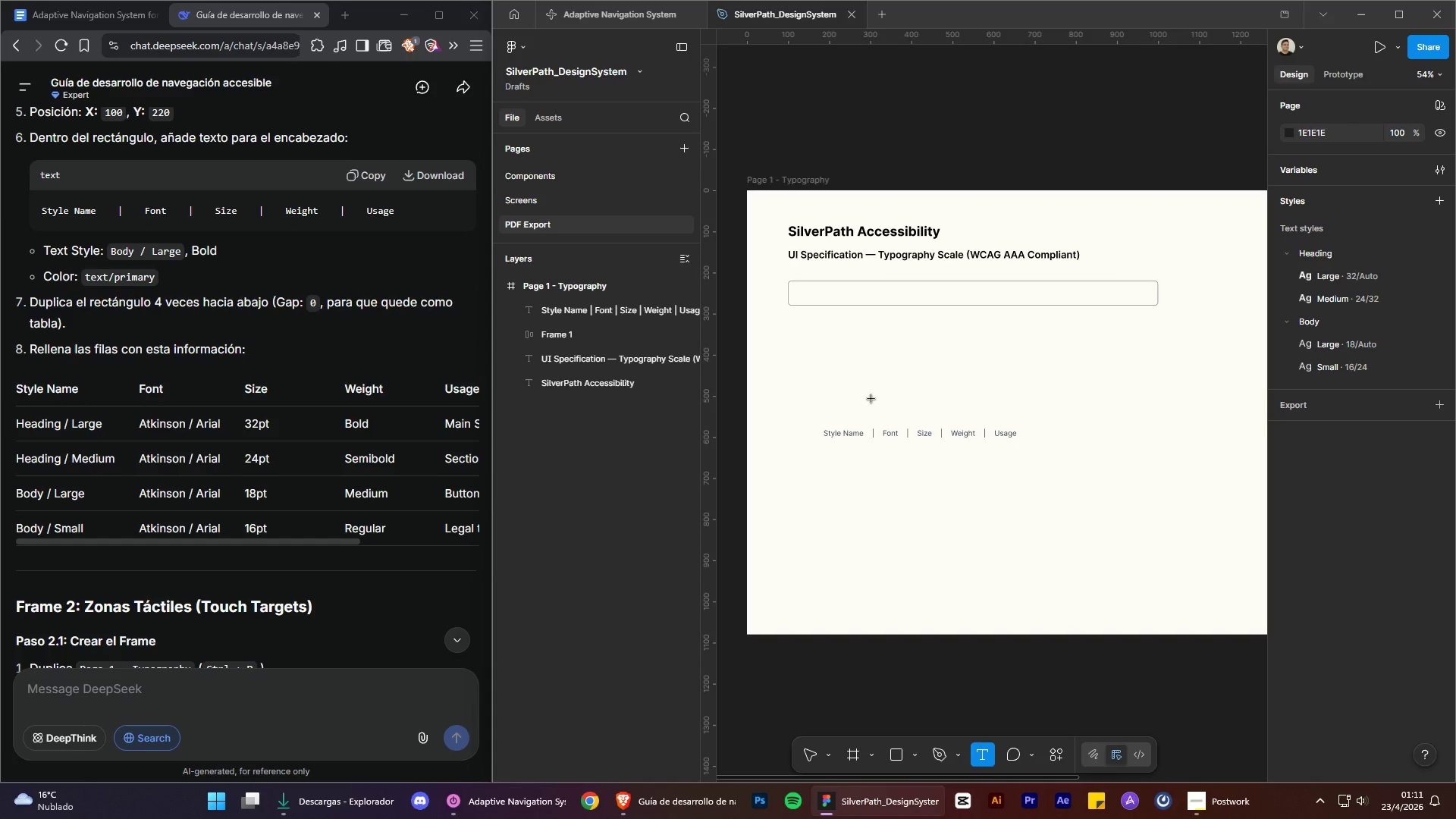 
left_click([864, 375])
 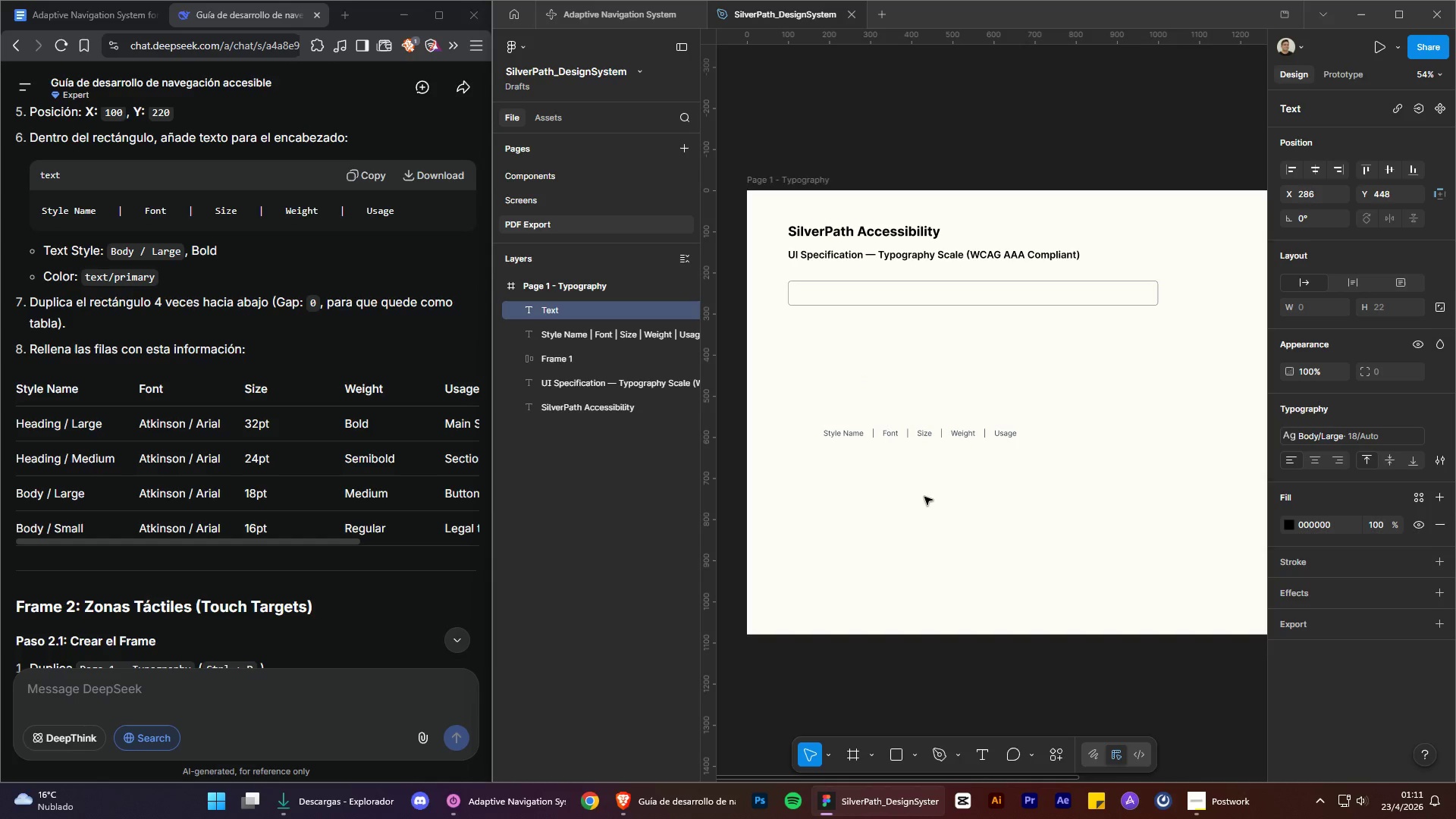 
key(Control+V)
 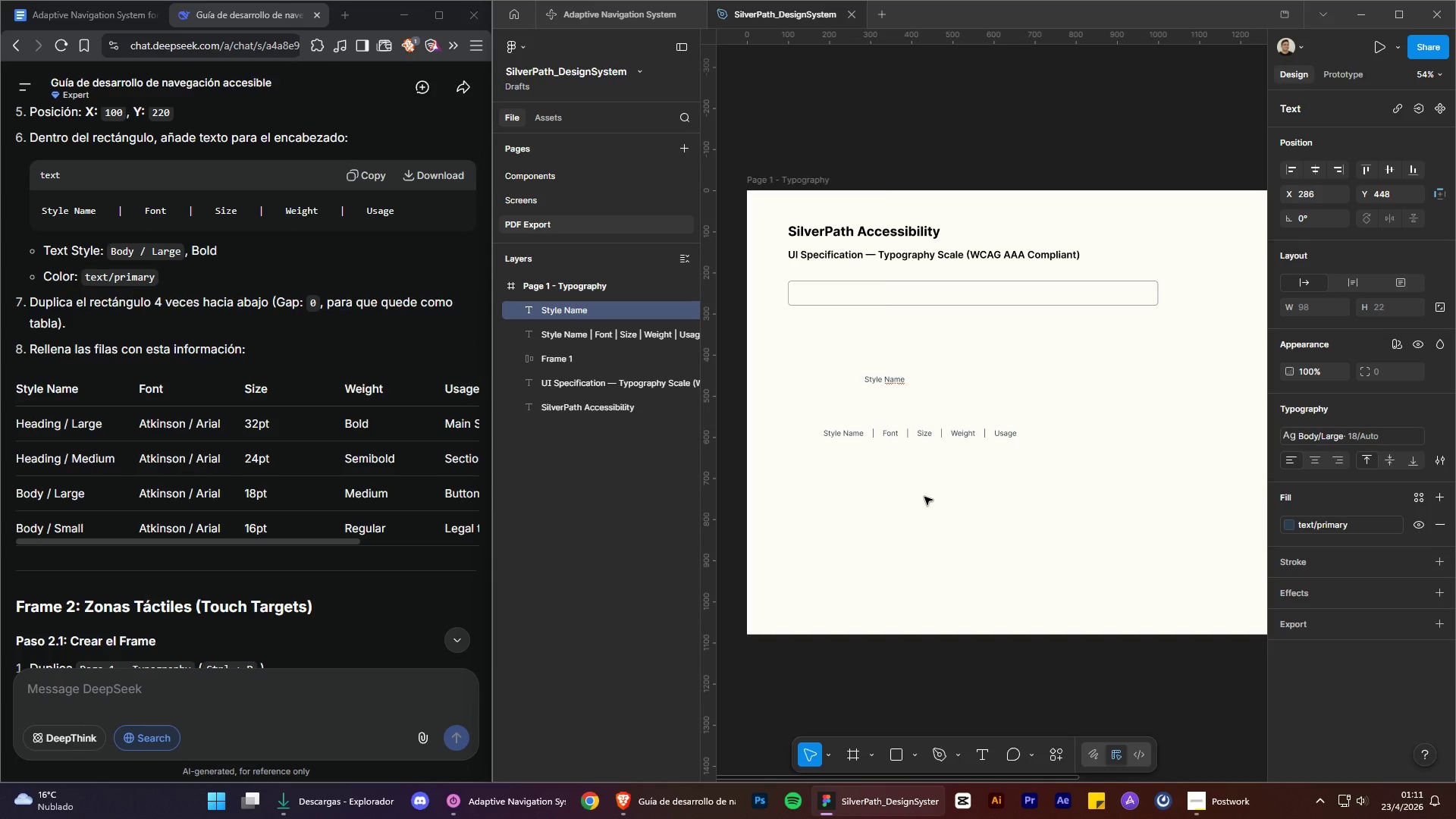 
left_click([924, 497])
 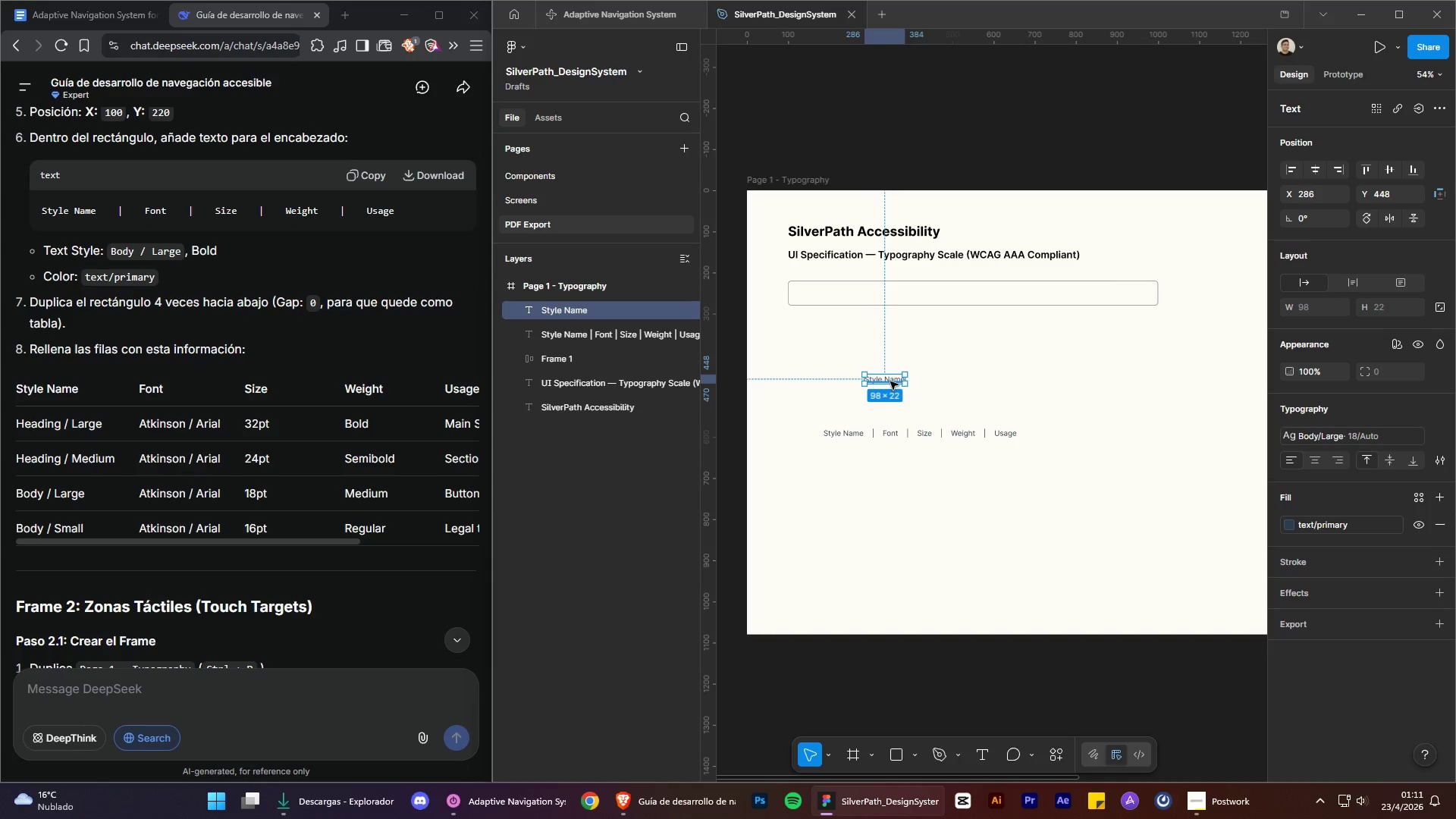 
left_click_drag(start_coordinate=[890, 378], to_coordinate=[849, 295])
 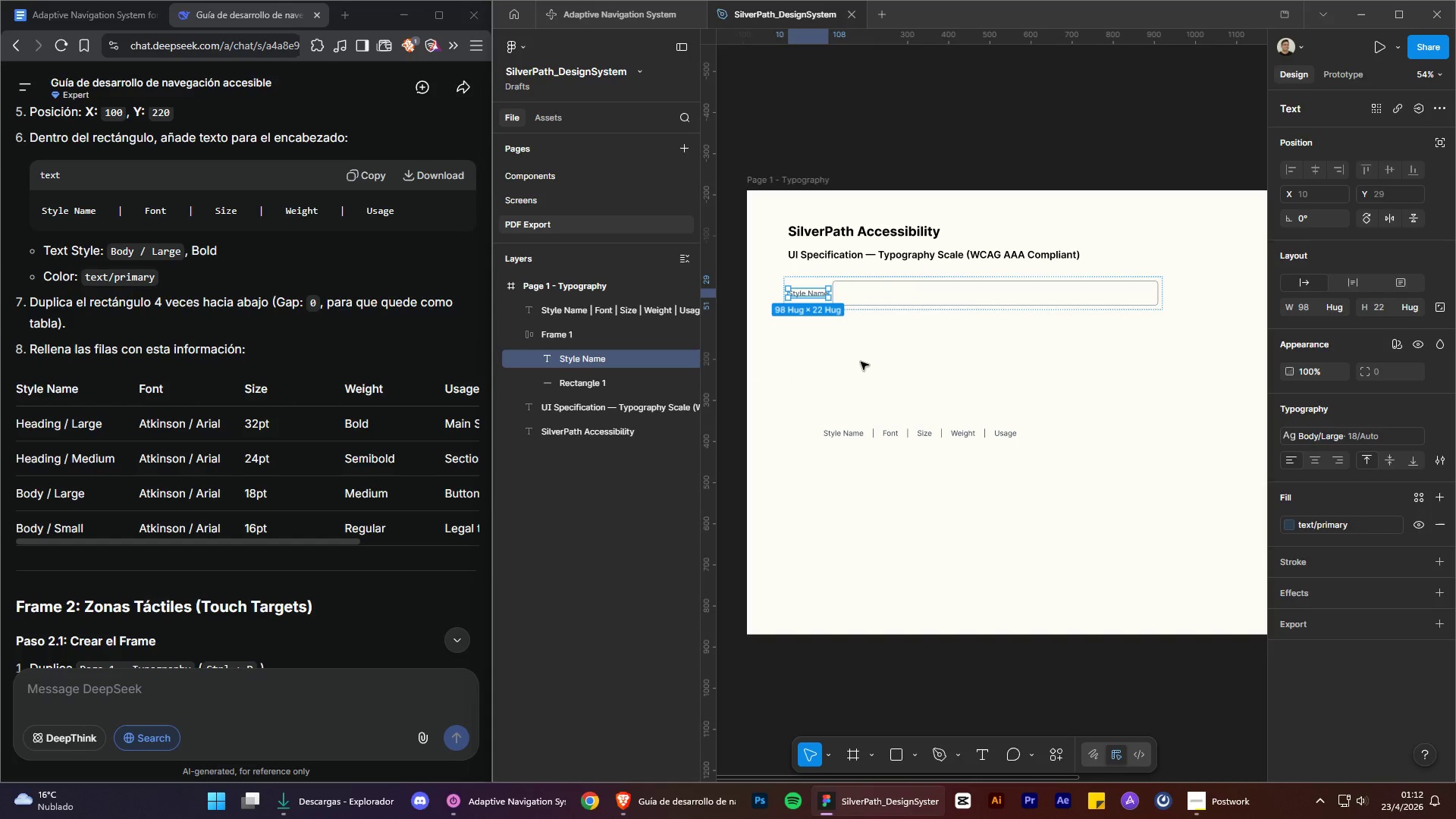 
left_click([861, 362])
 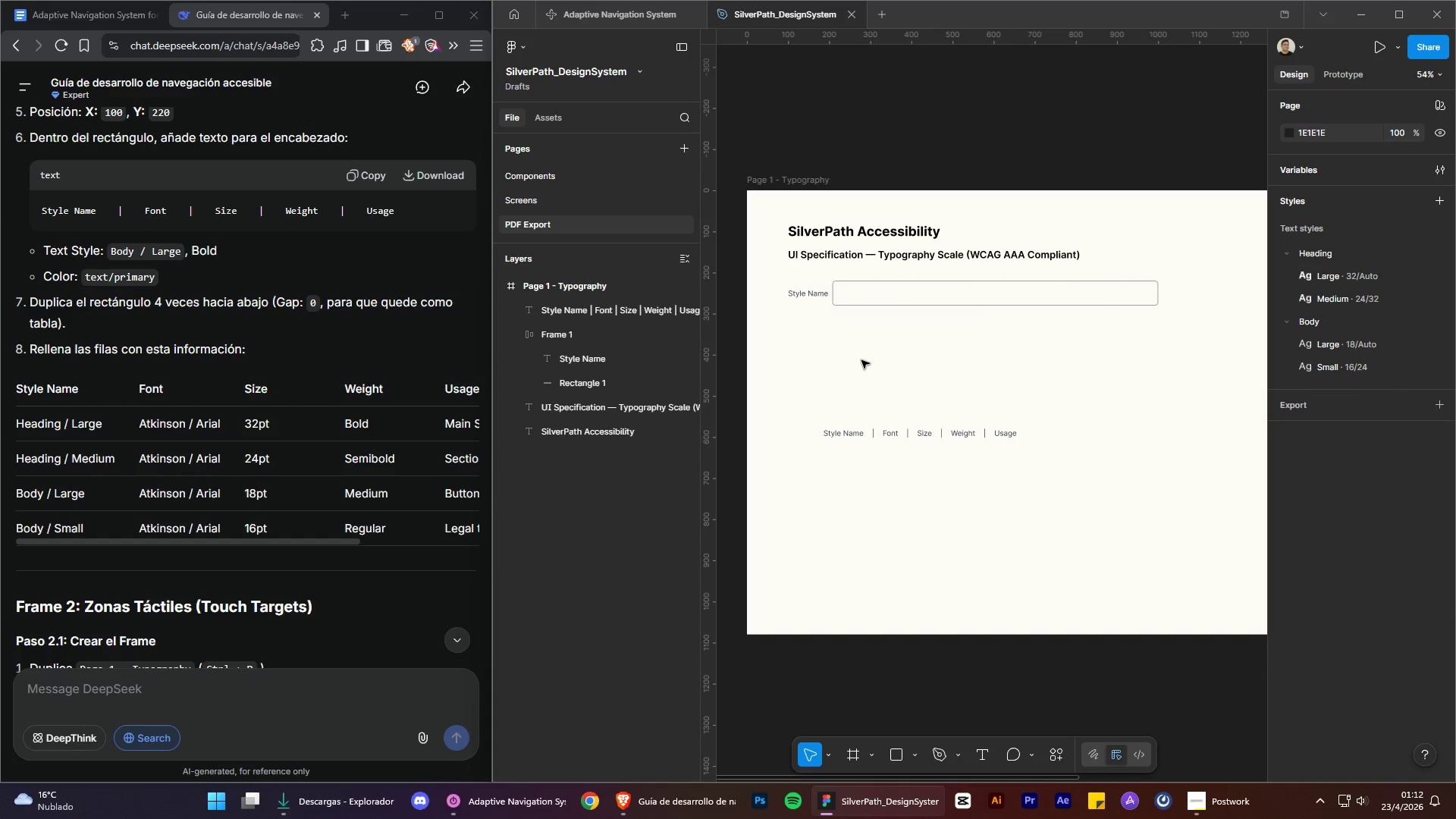 
key(Control+Z)
 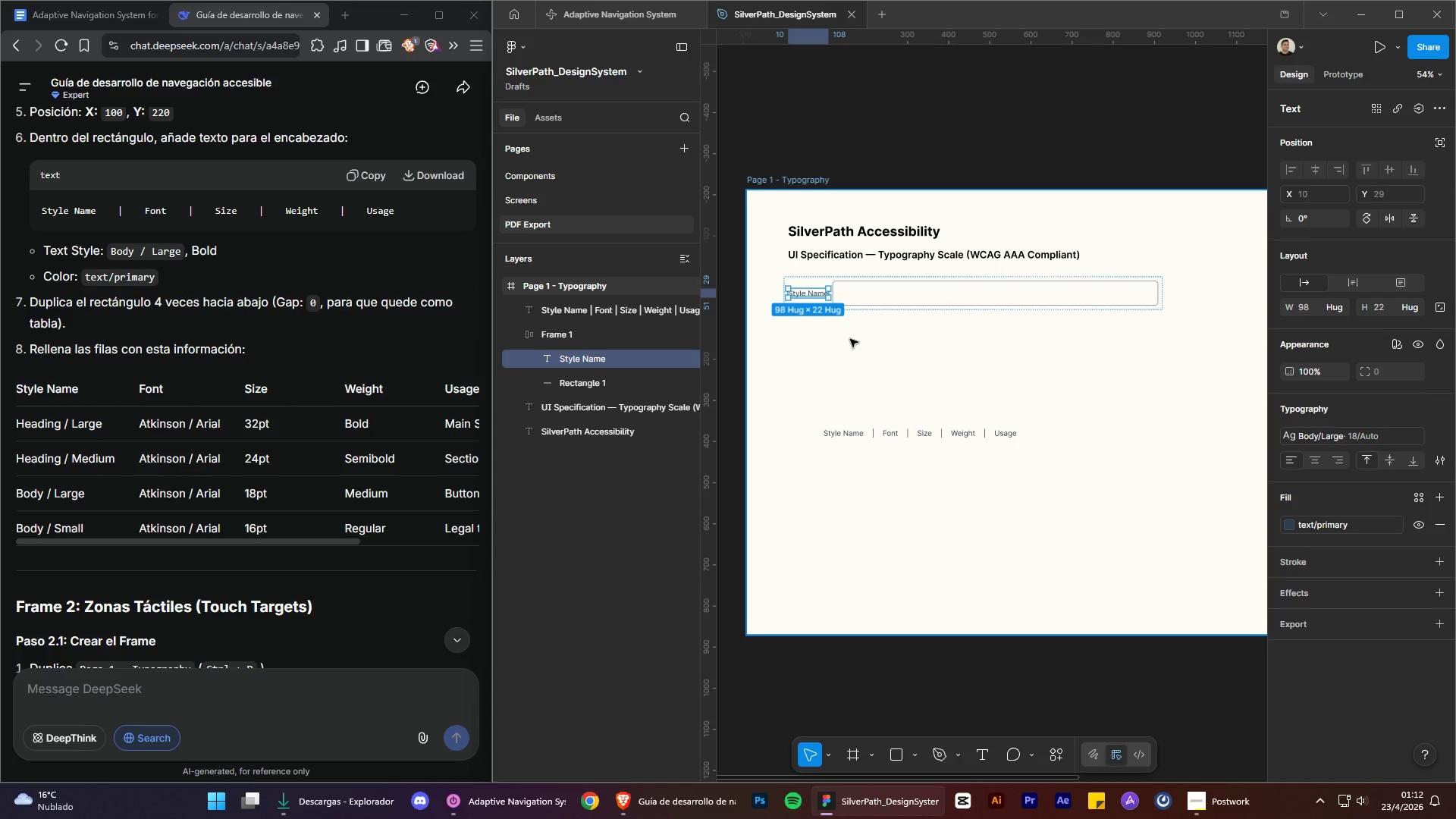 
key(Control+Z)
 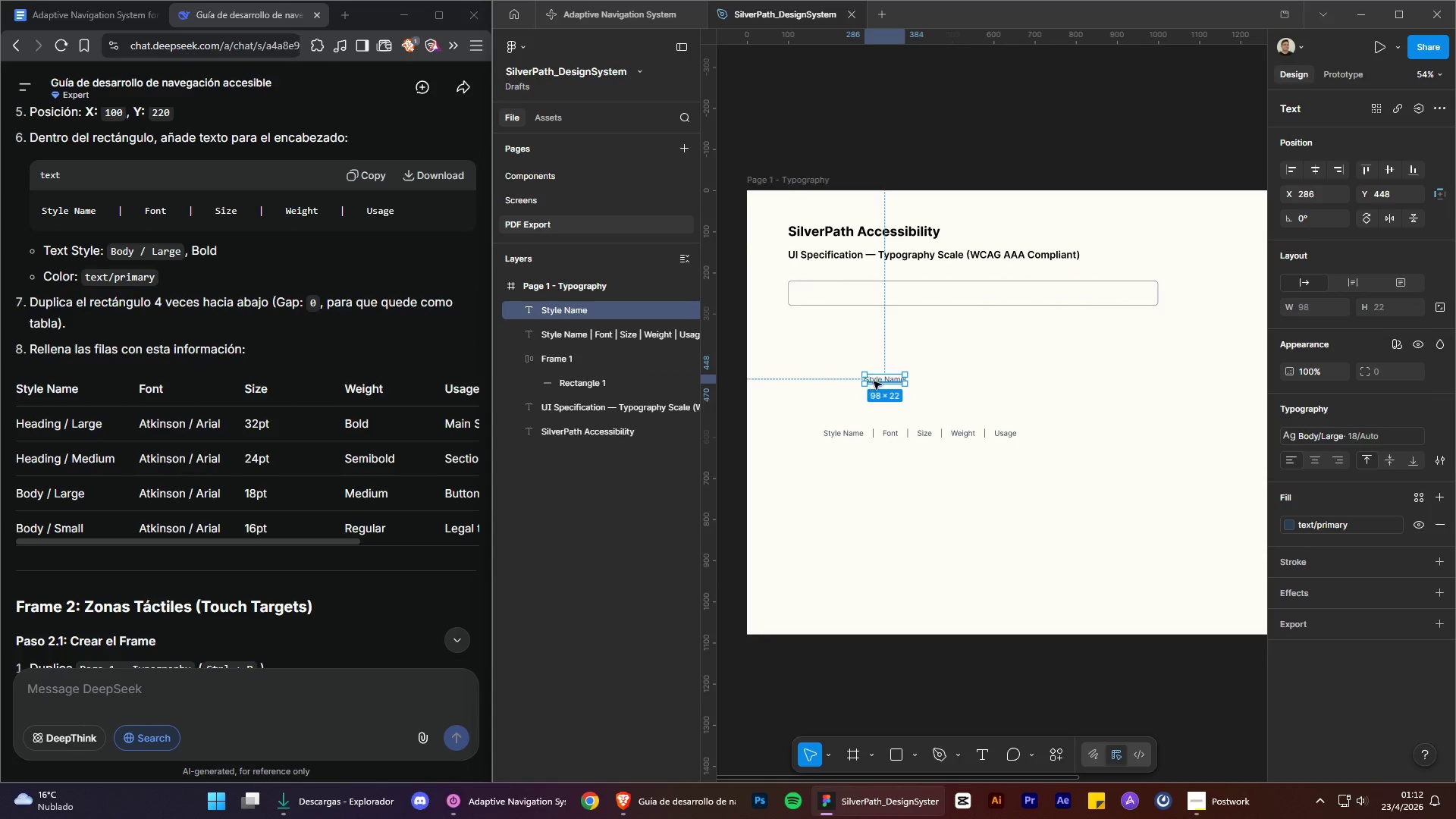 
left_click_drag(start_coordinate=[877, 379], to_coordinate=[902, 376])
 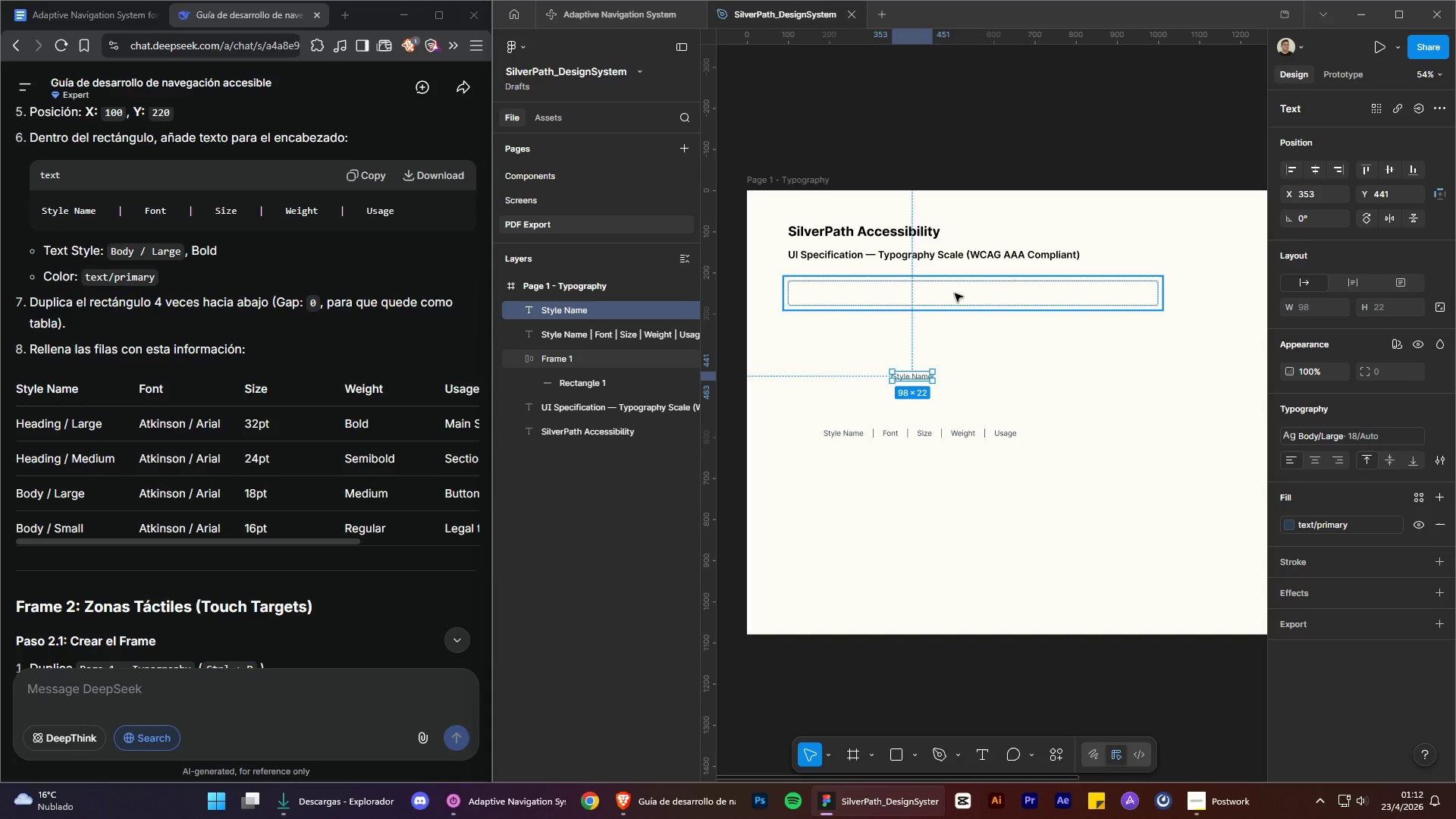 
left_click([955, 293])
 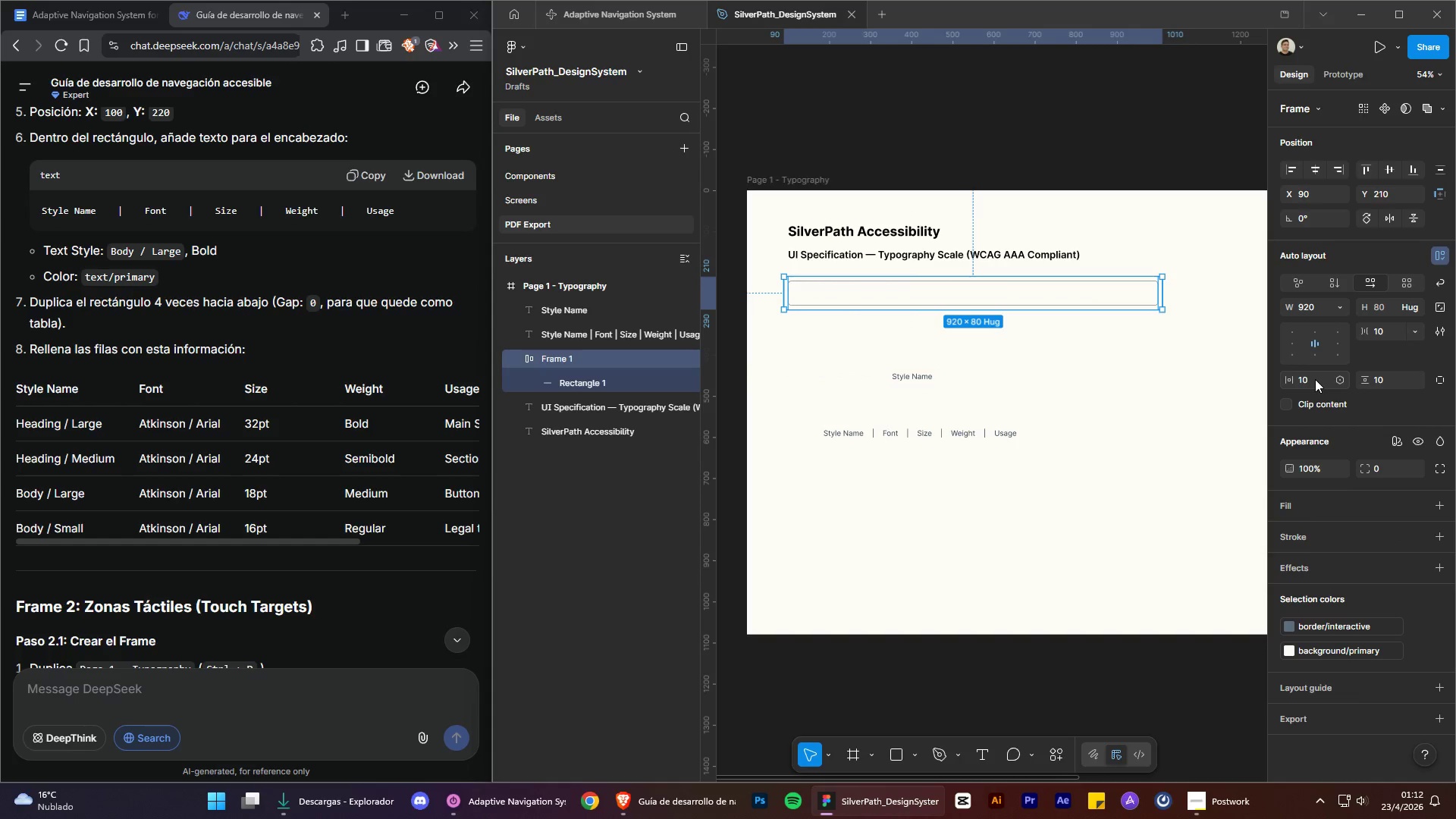 
wait(7.72)
 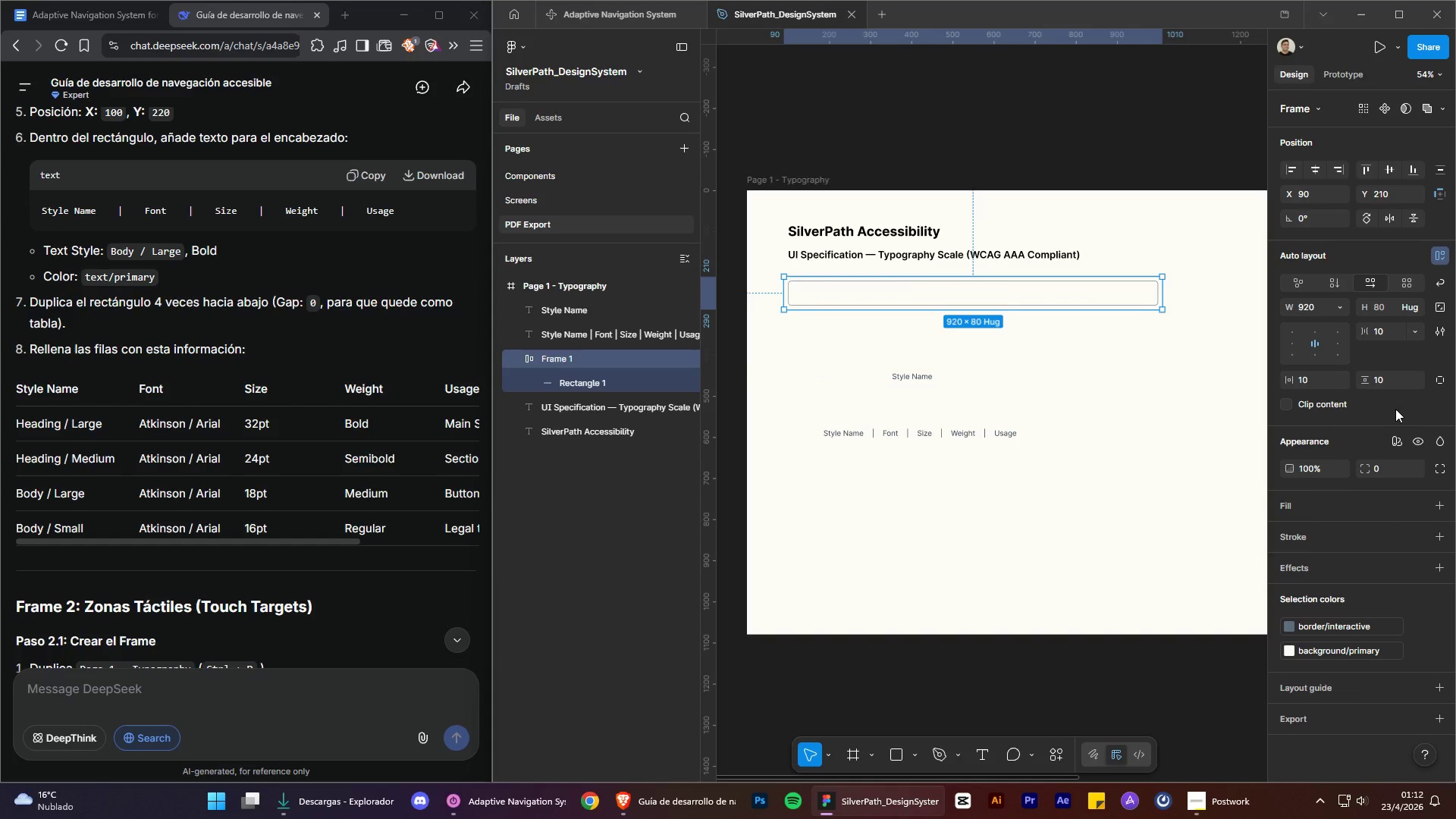 
left_click([1315, 380])
 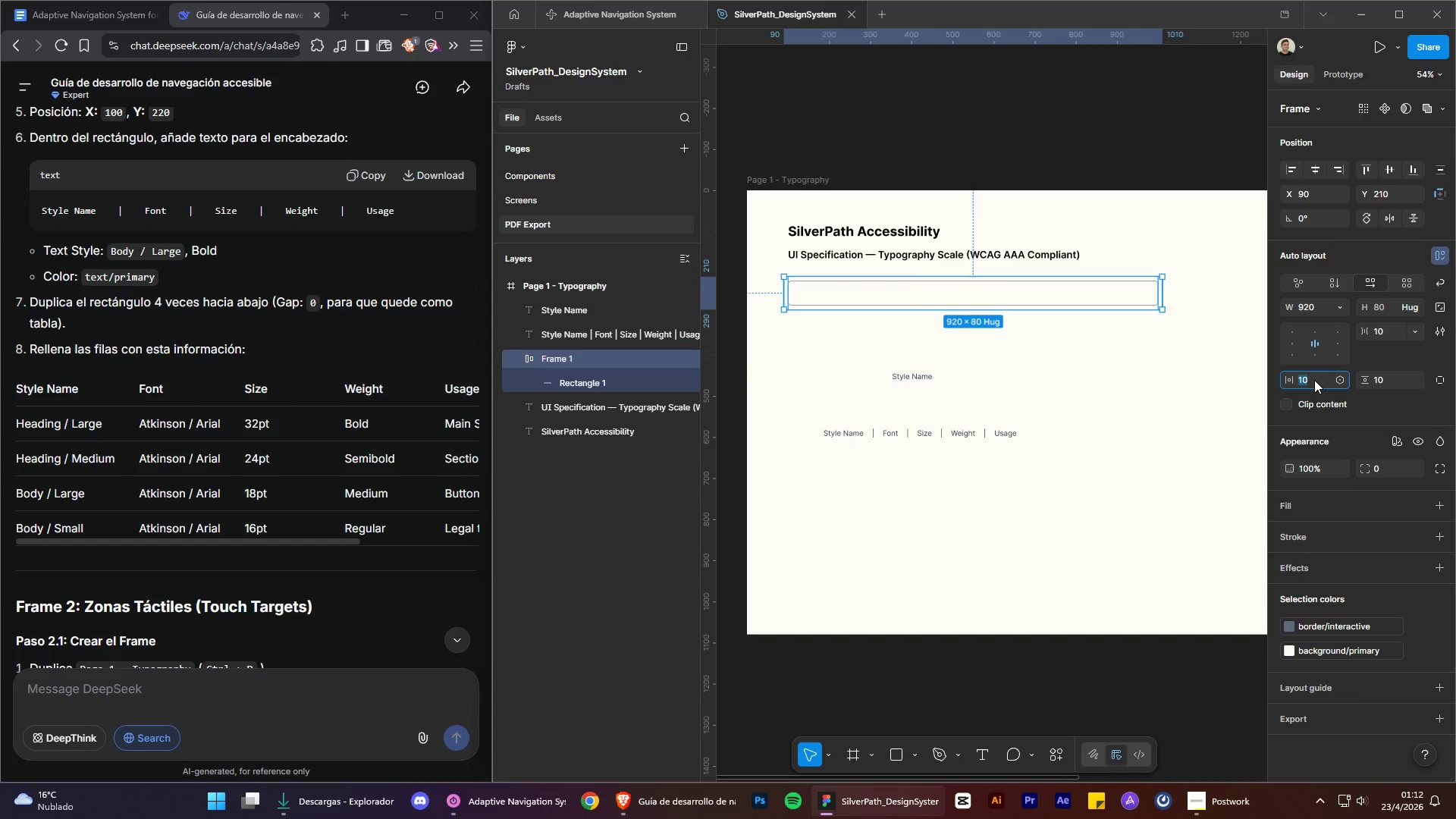 
key(0)
 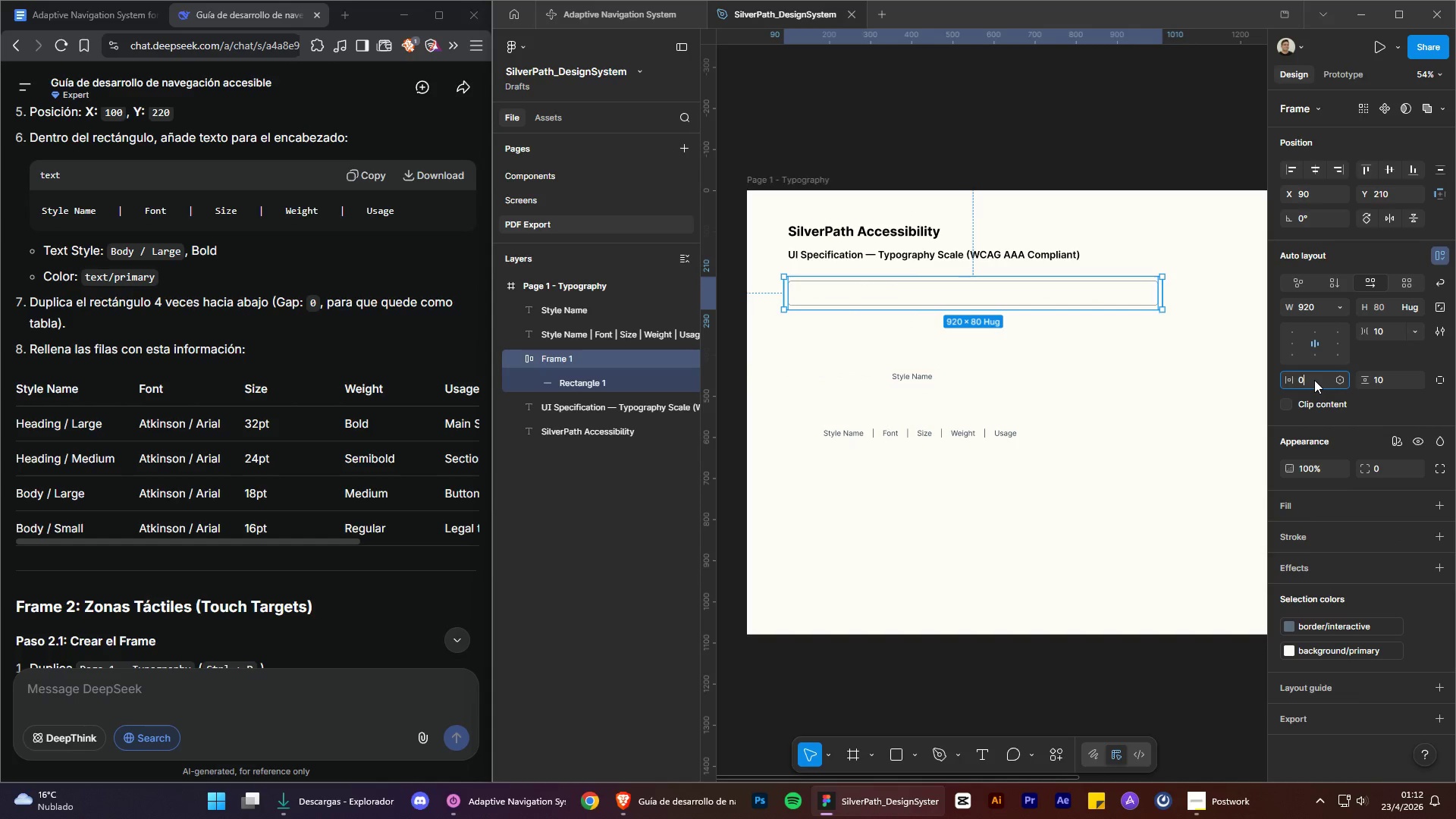 
key(Enter)
 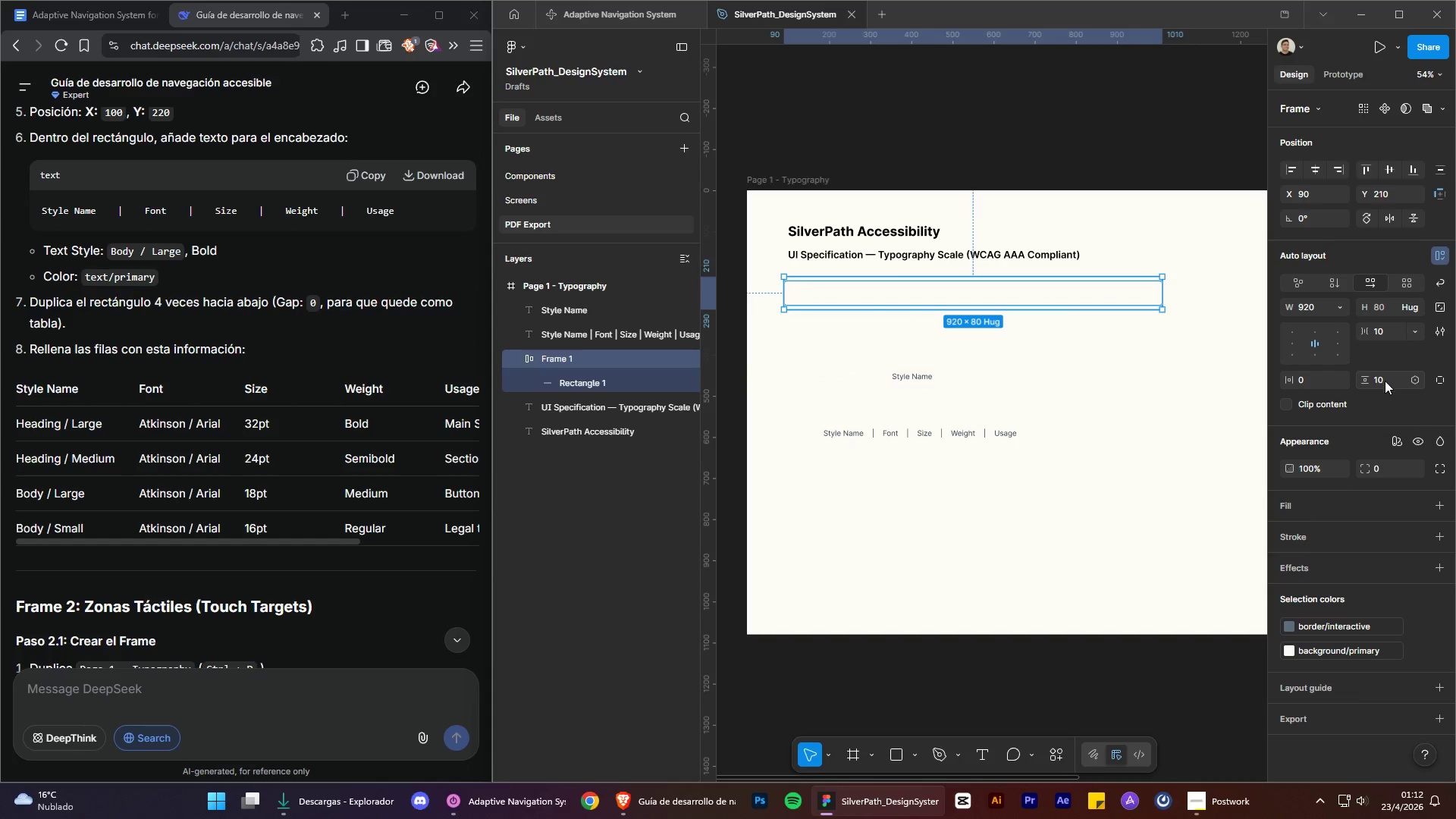 
left_click([1387, 383])
 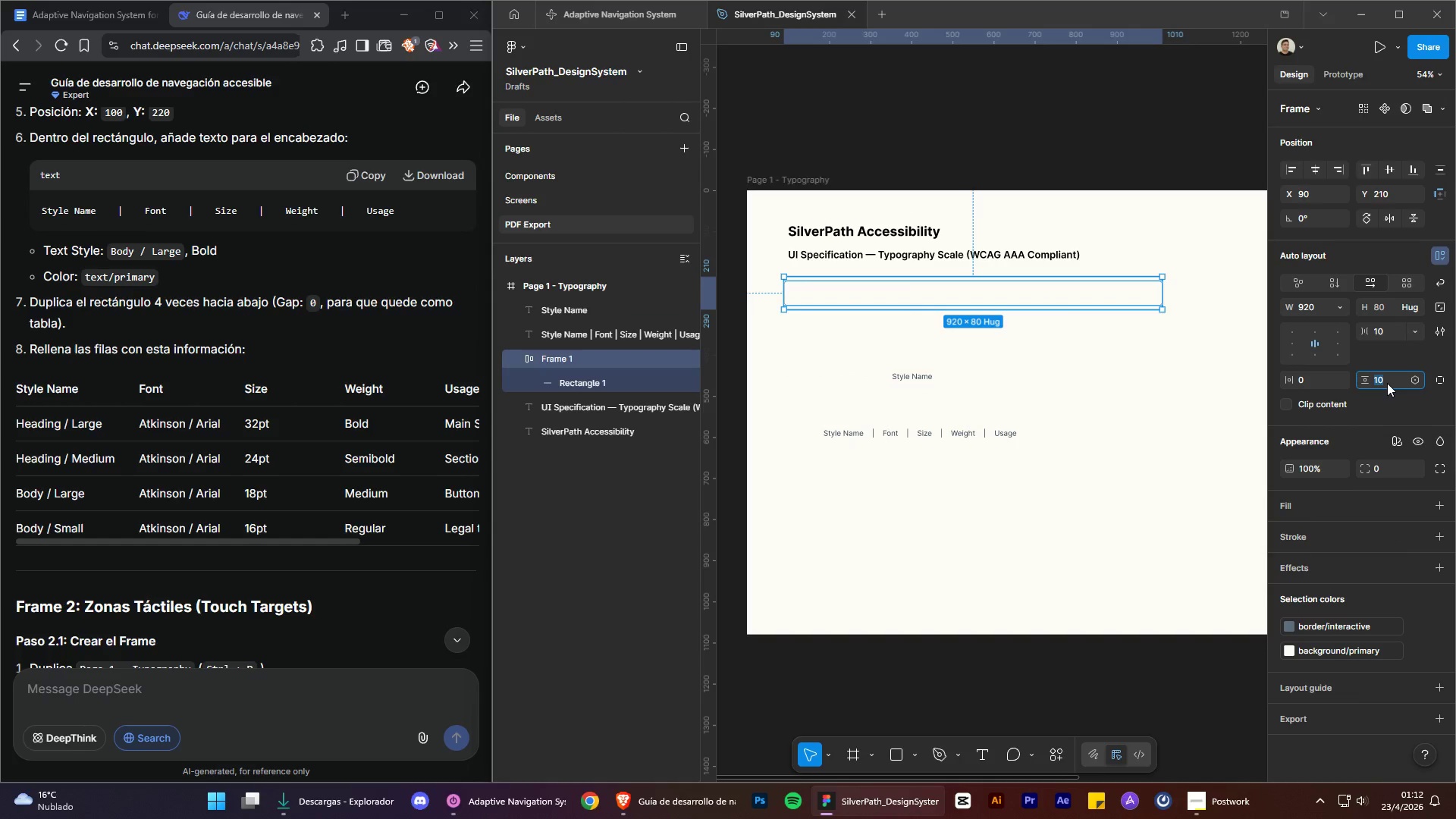 
key(0)
 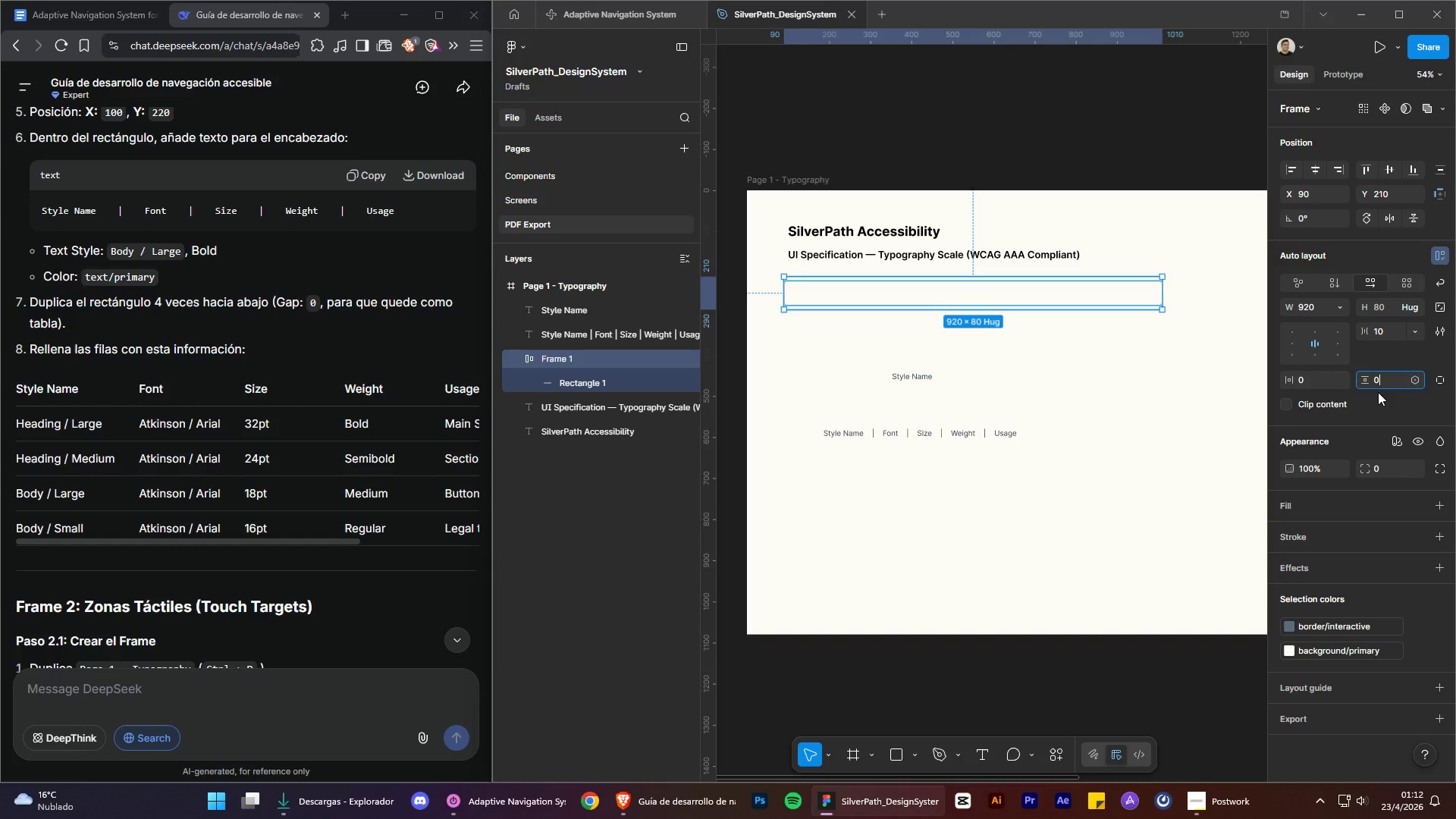 
key(Enter)
 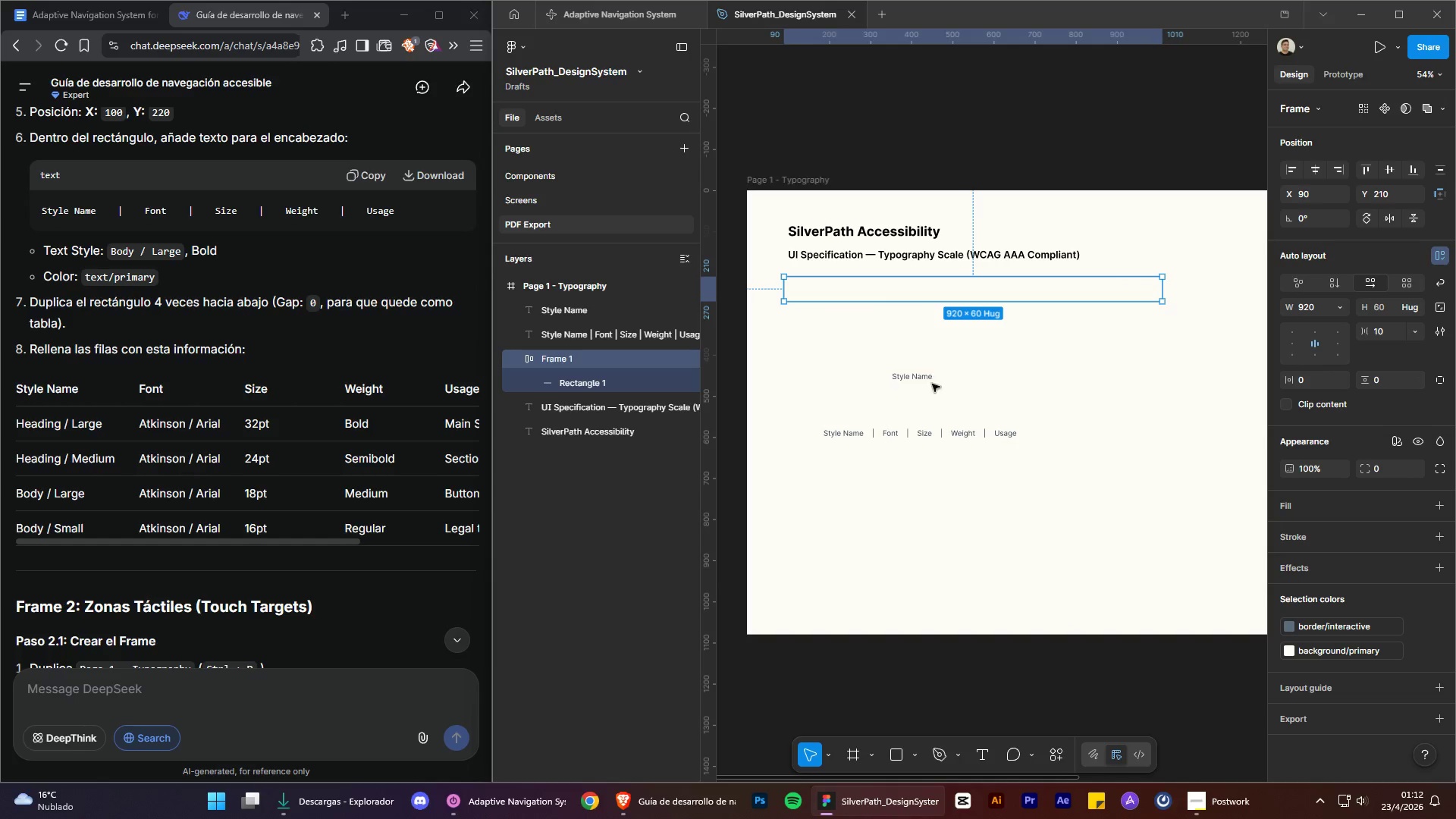 
left_click_drag(start_coordinate=[924, 375], to_coordinate=[891, 281])
 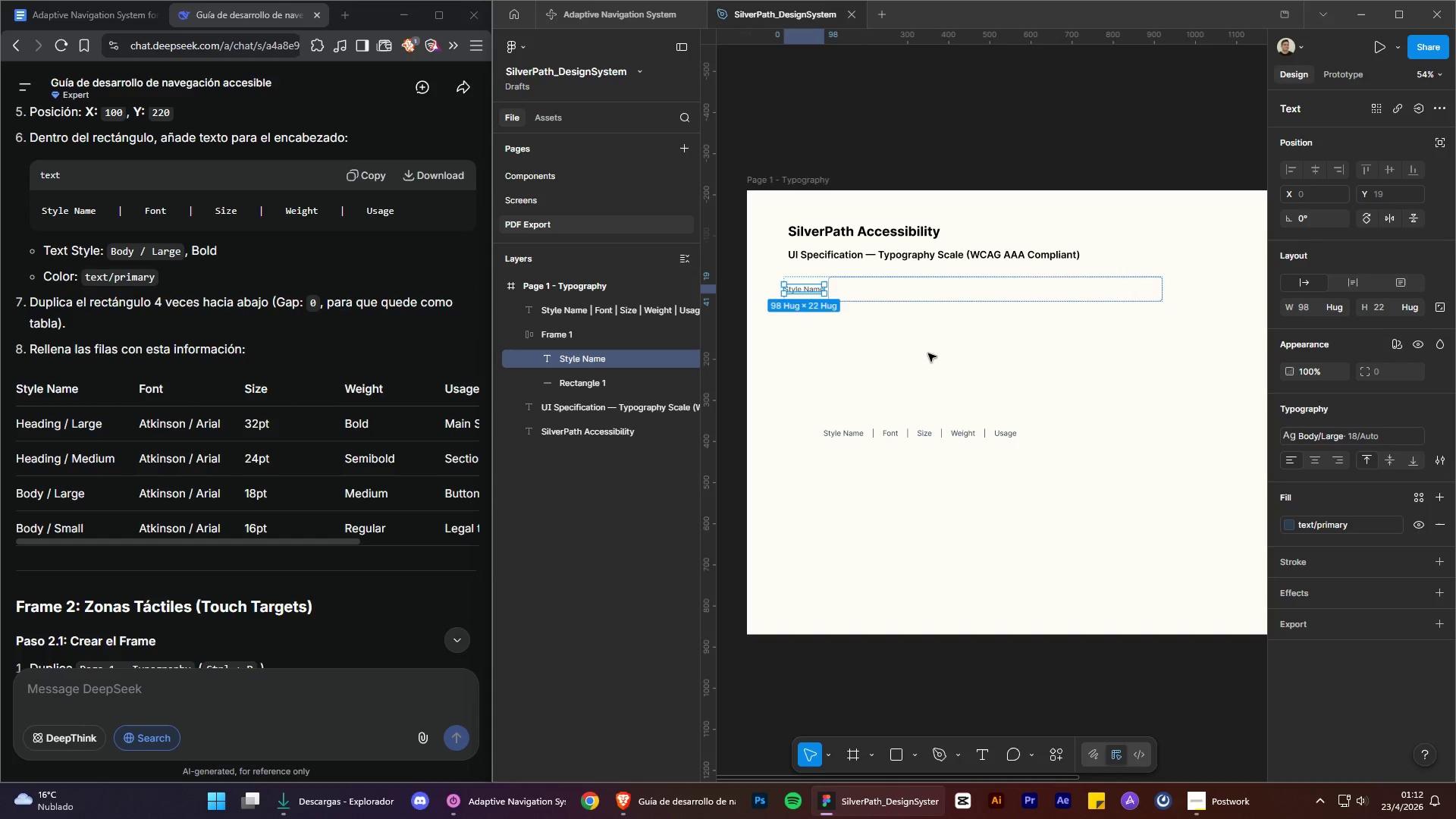 
left_click([928, 353])
 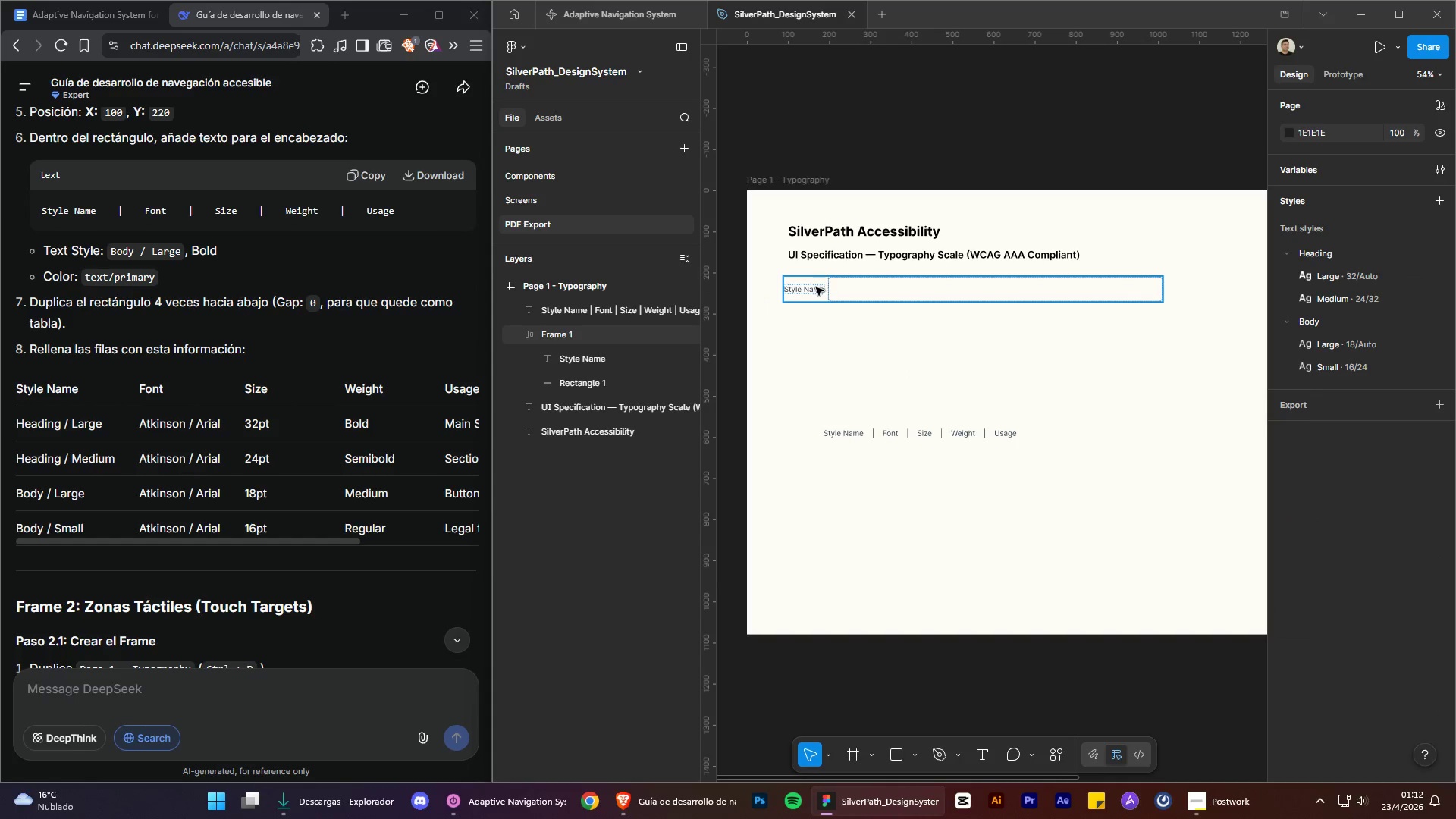 
left_click_drag(start_coordinate=[815, 288], to_coordinate=[815, 316])
 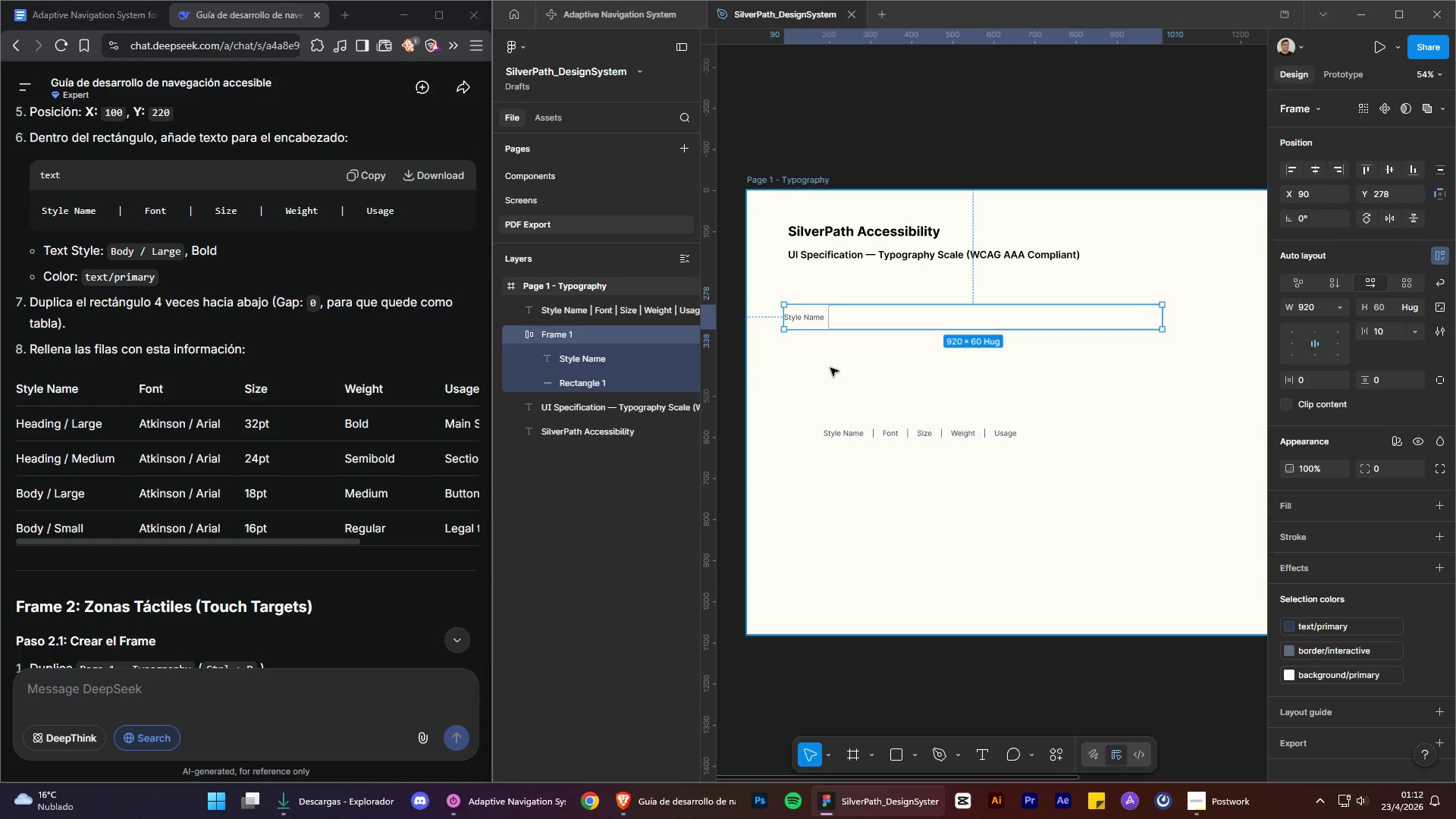 
key(Control+Z)
 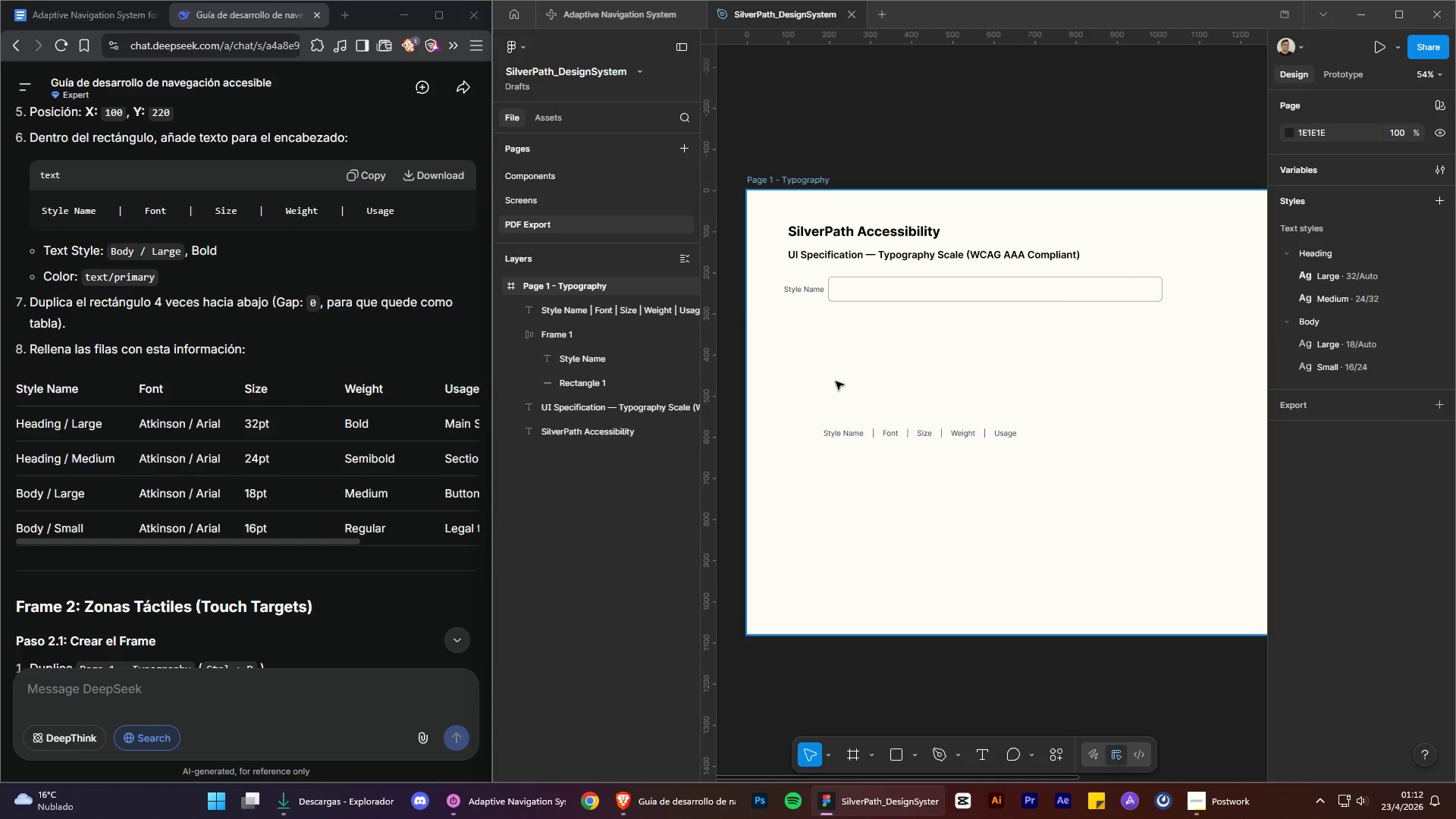 
key(Control+Z)
 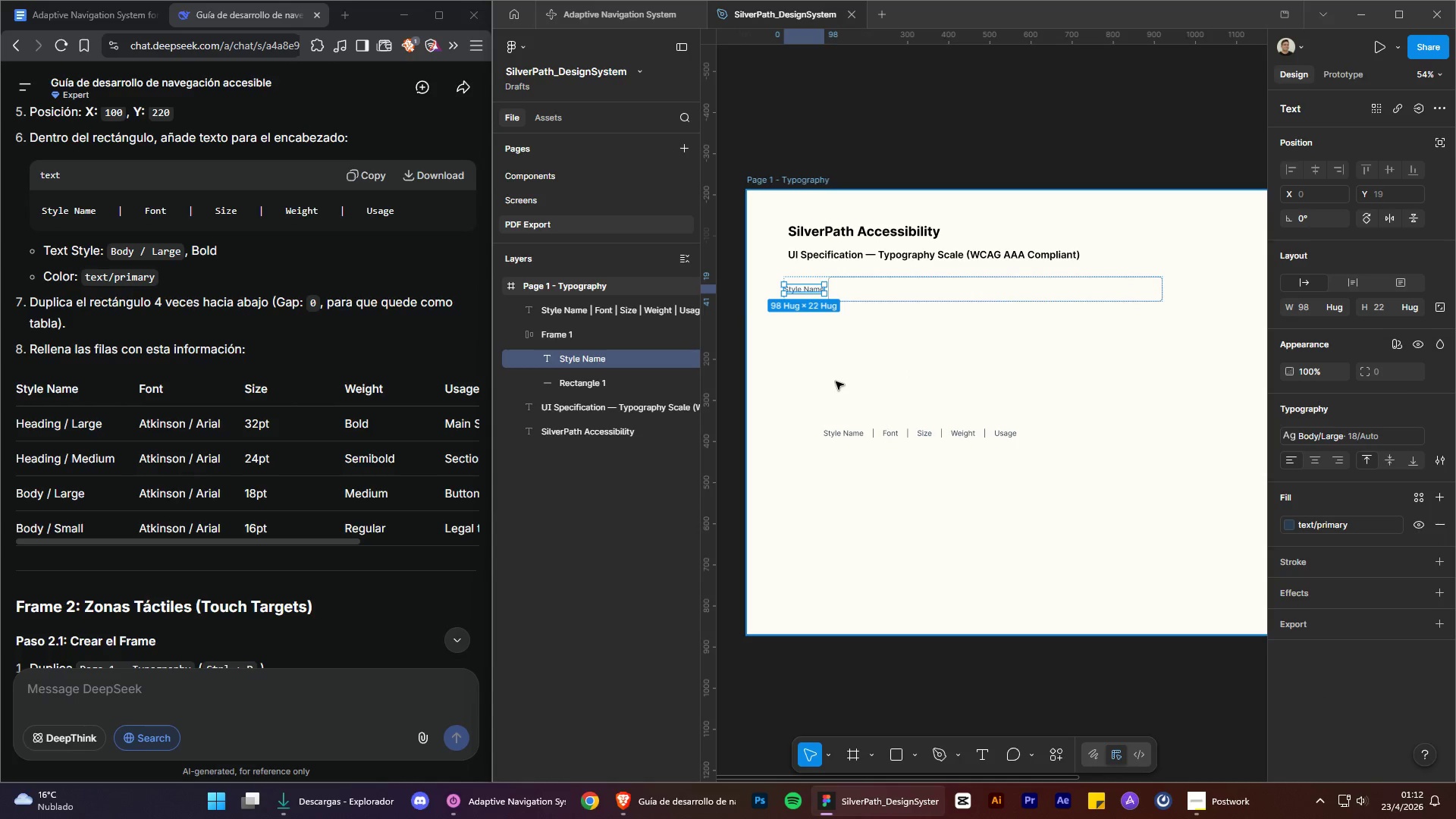 
key(Control+Z)
 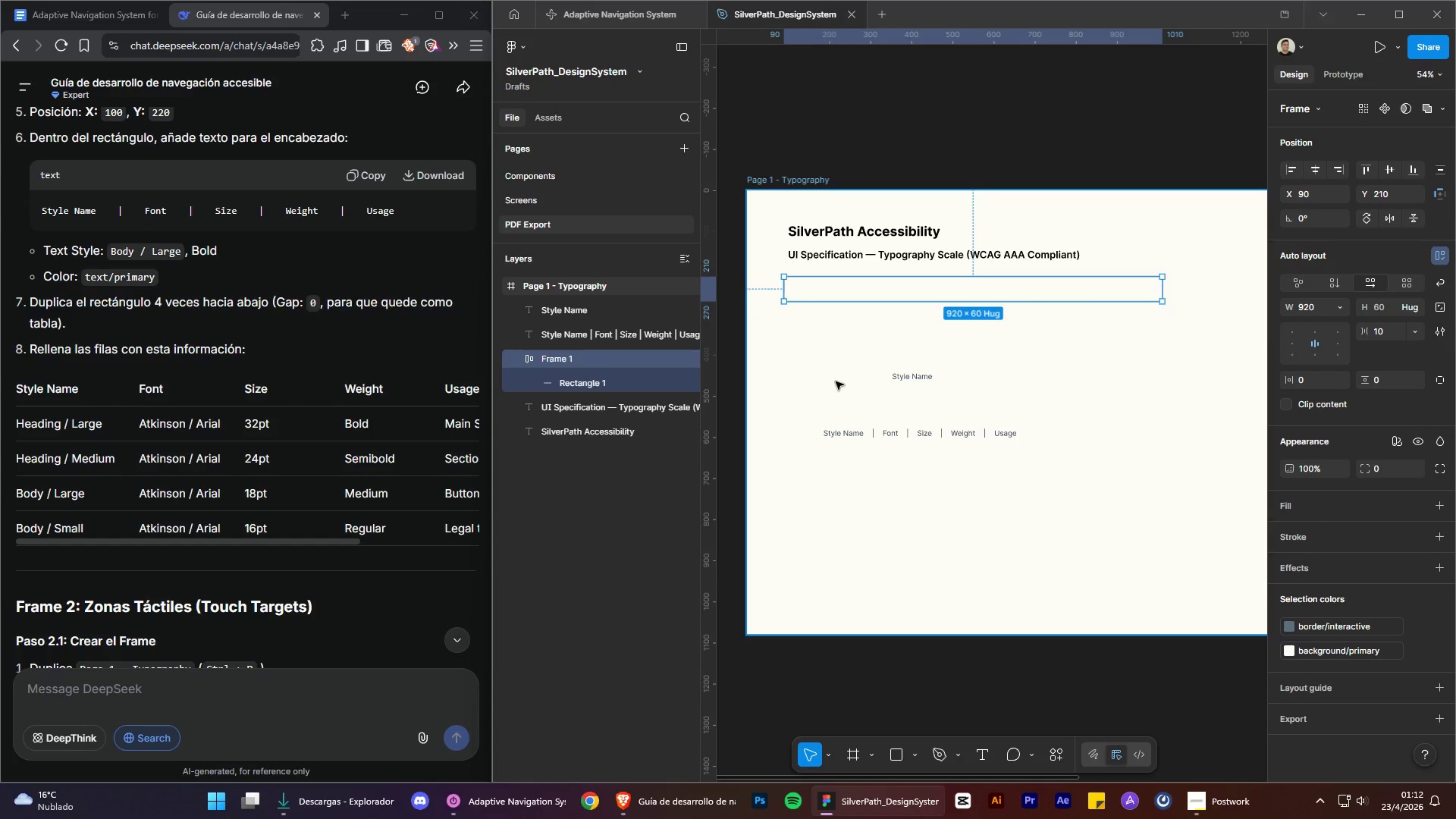 
key(Control+Z)
 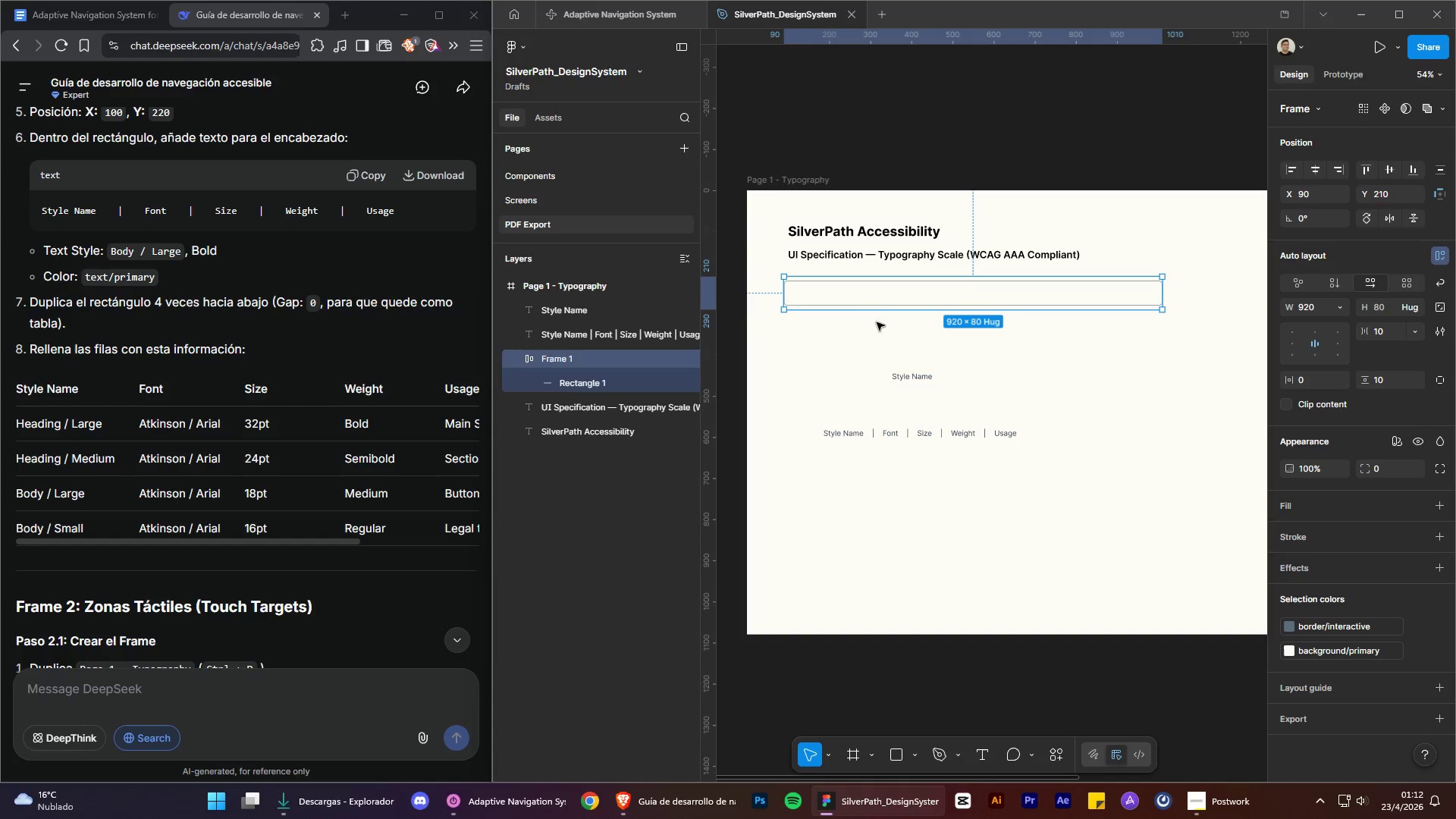 
right_click([886, 300])
 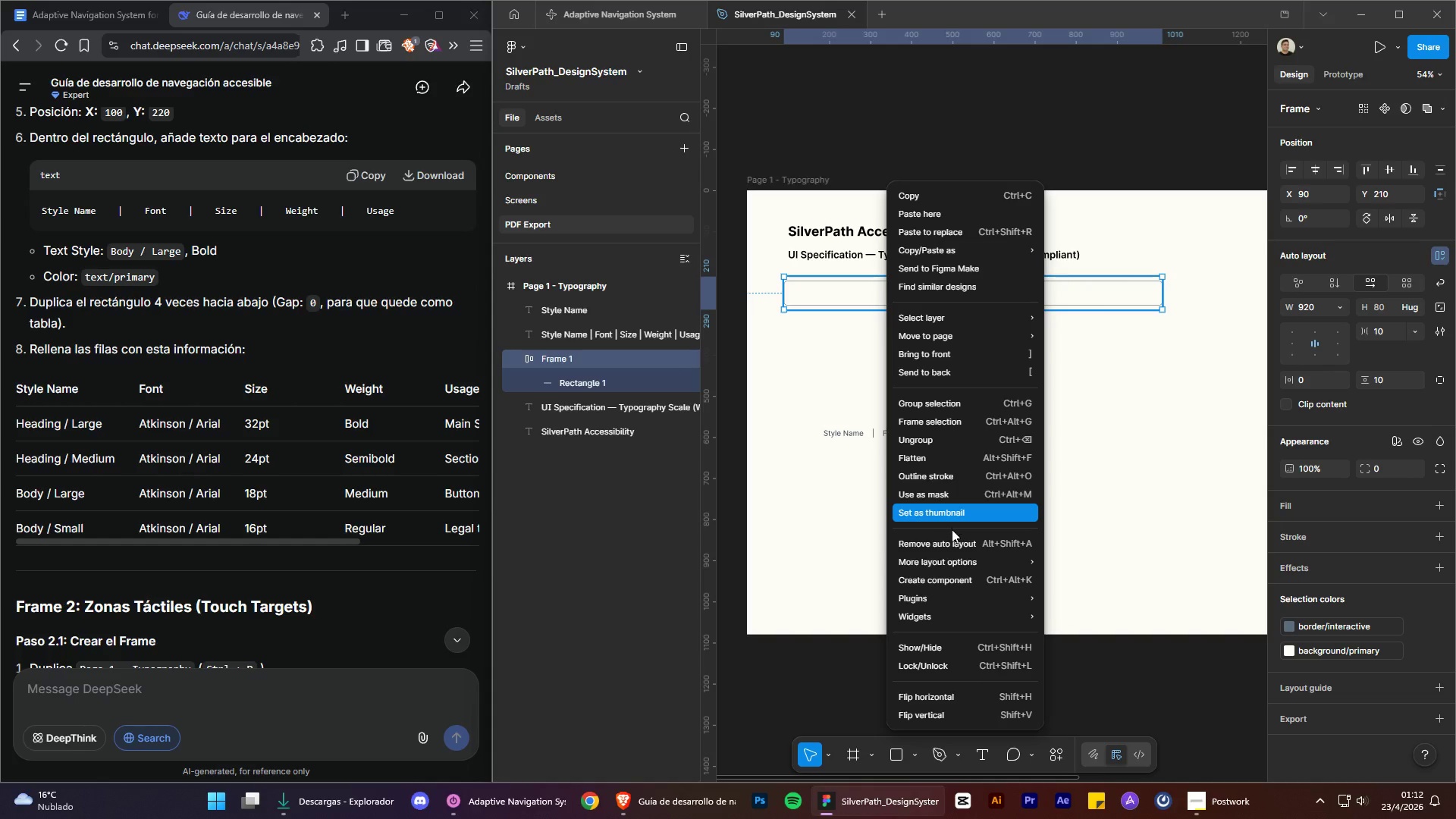 
left_click([952, 546])
 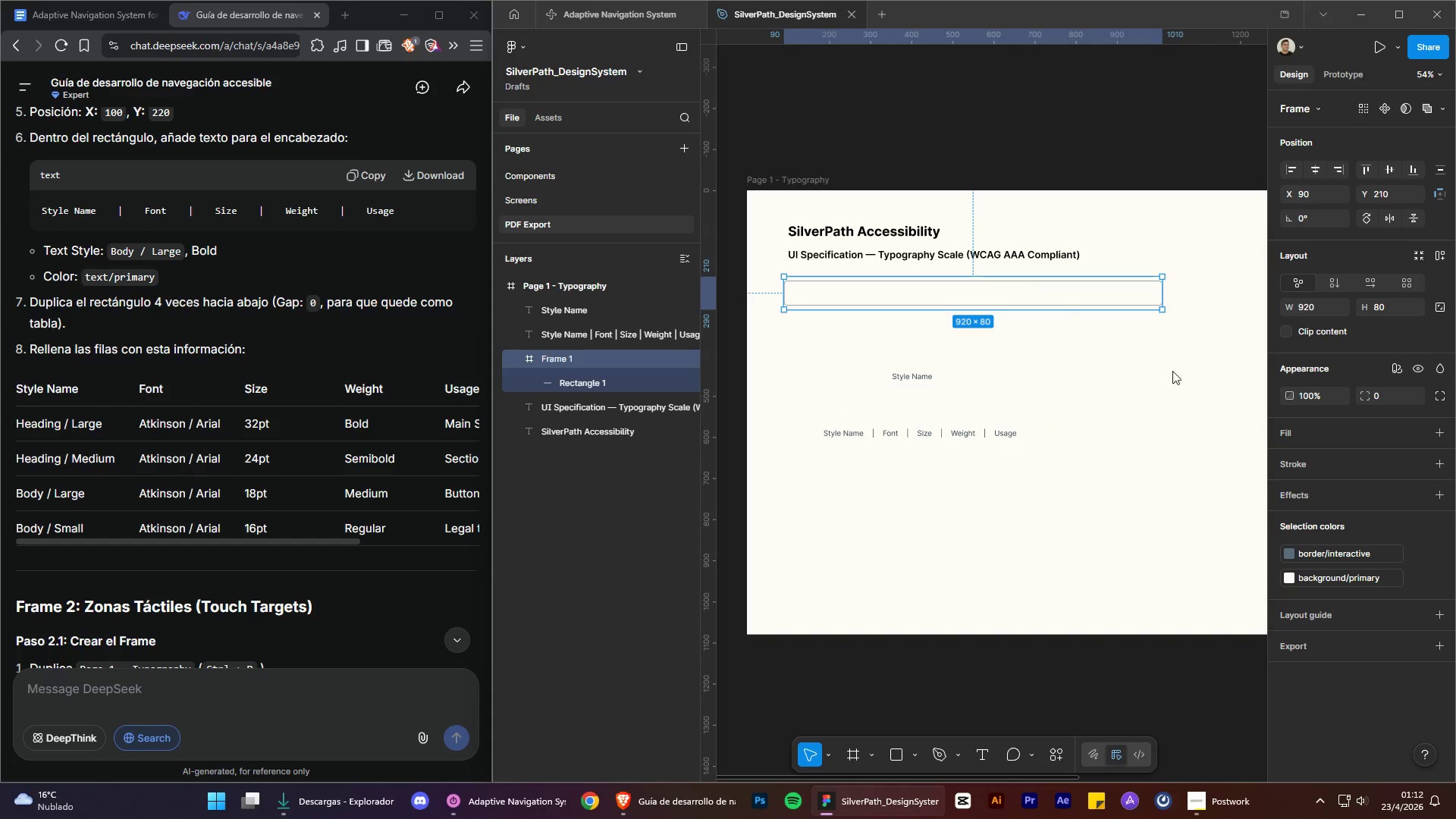 
left_click([1071, 300])
 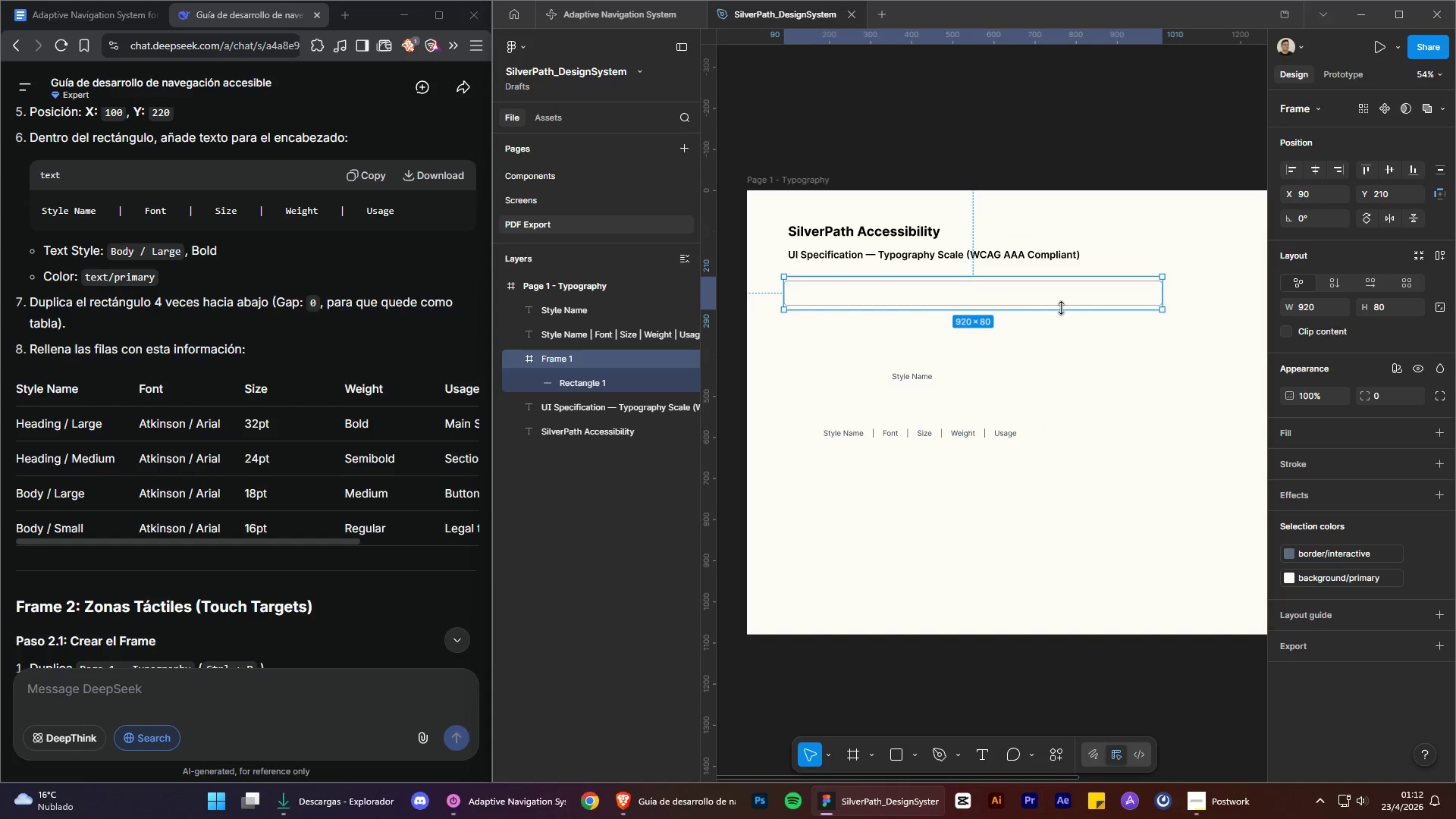 
left_click_drag(start_coordinate=[1061, 308], to_coordinate=[1068, 304])
 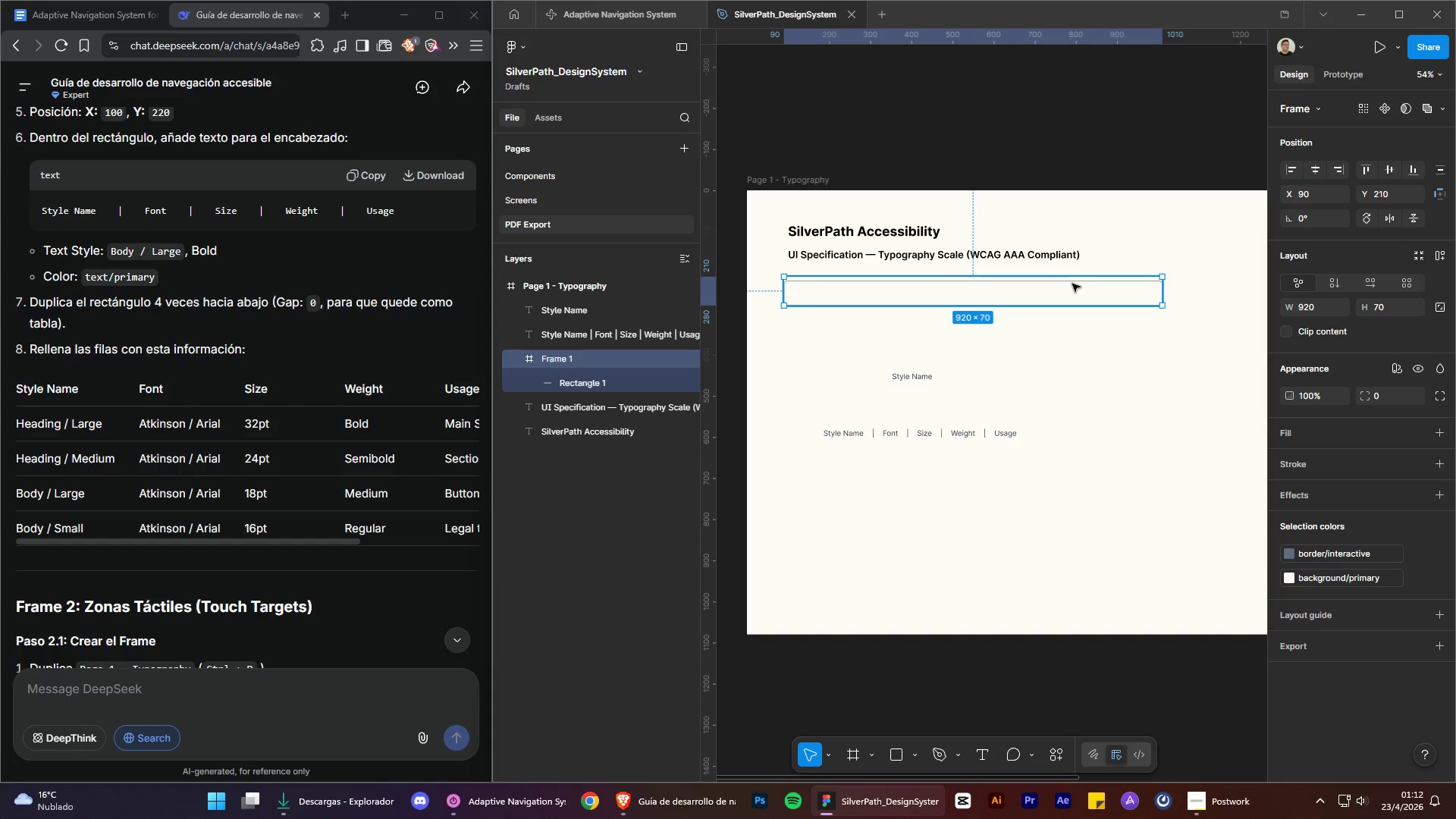 
right_click([1072, 284])
 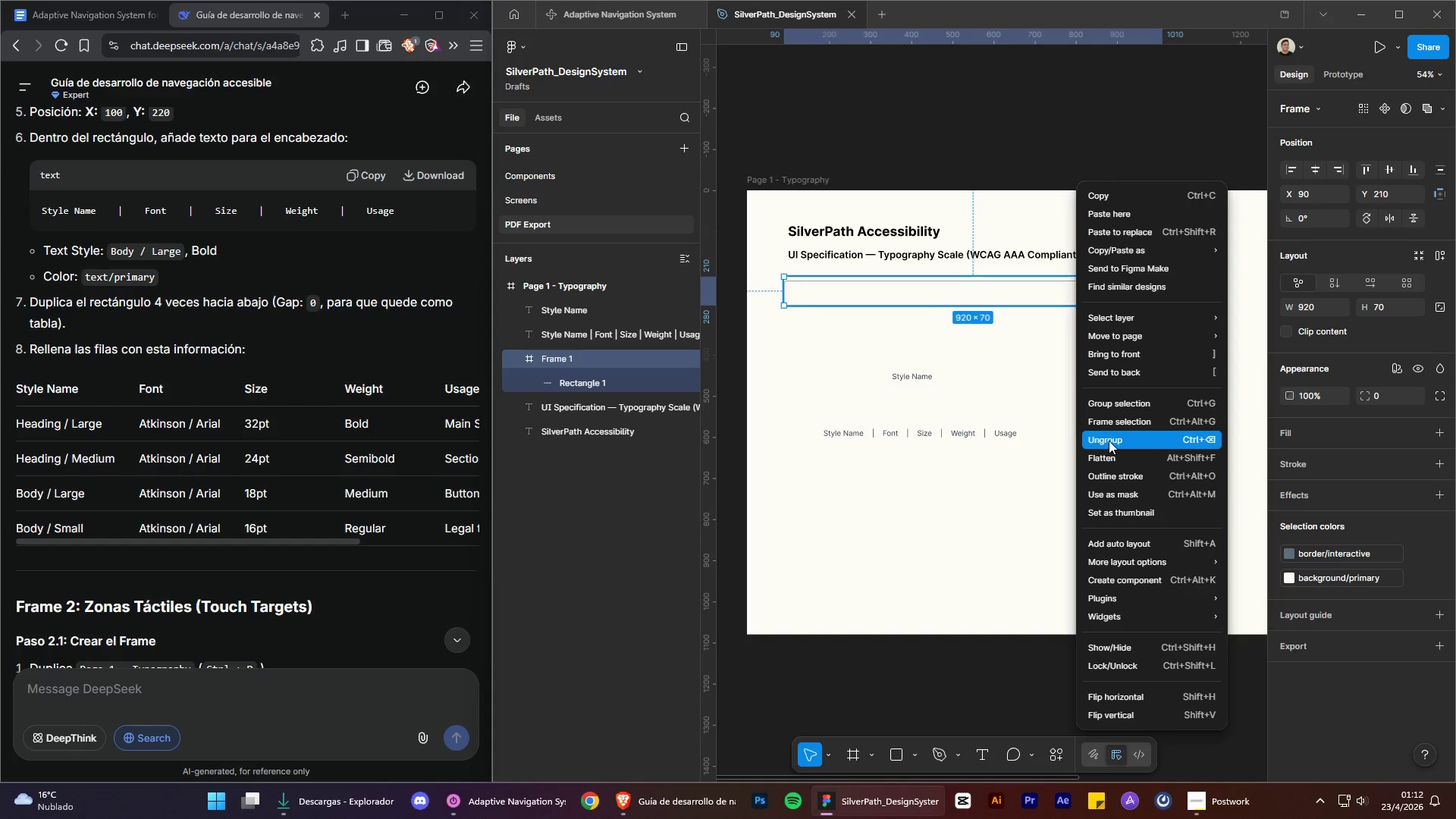 
double_click([1026, 394])
 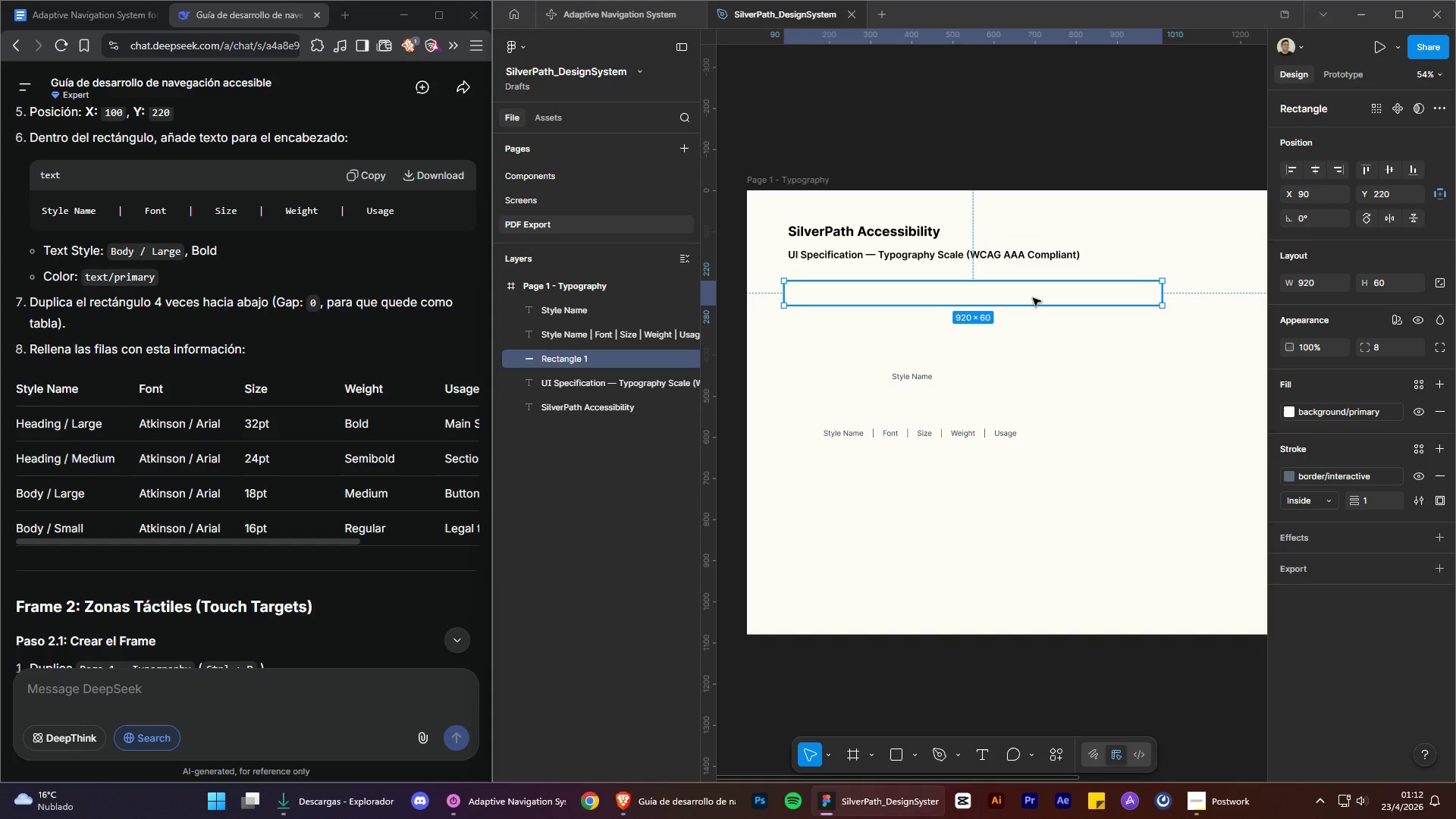 
double_click([1037, 359])
 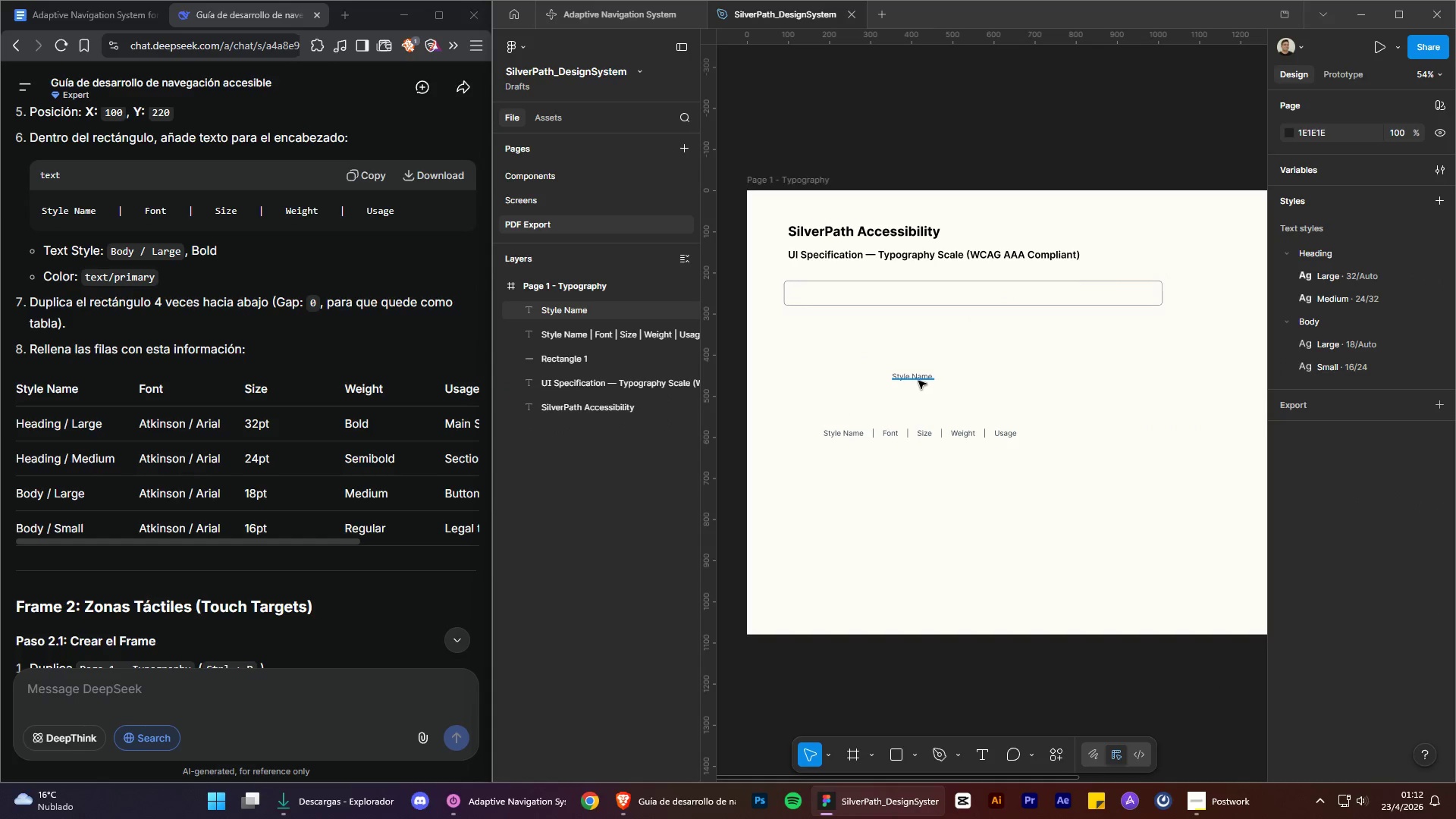 
left_click_drag(start_coordinate=[918, 381], to_coordinate=[877, 378])
 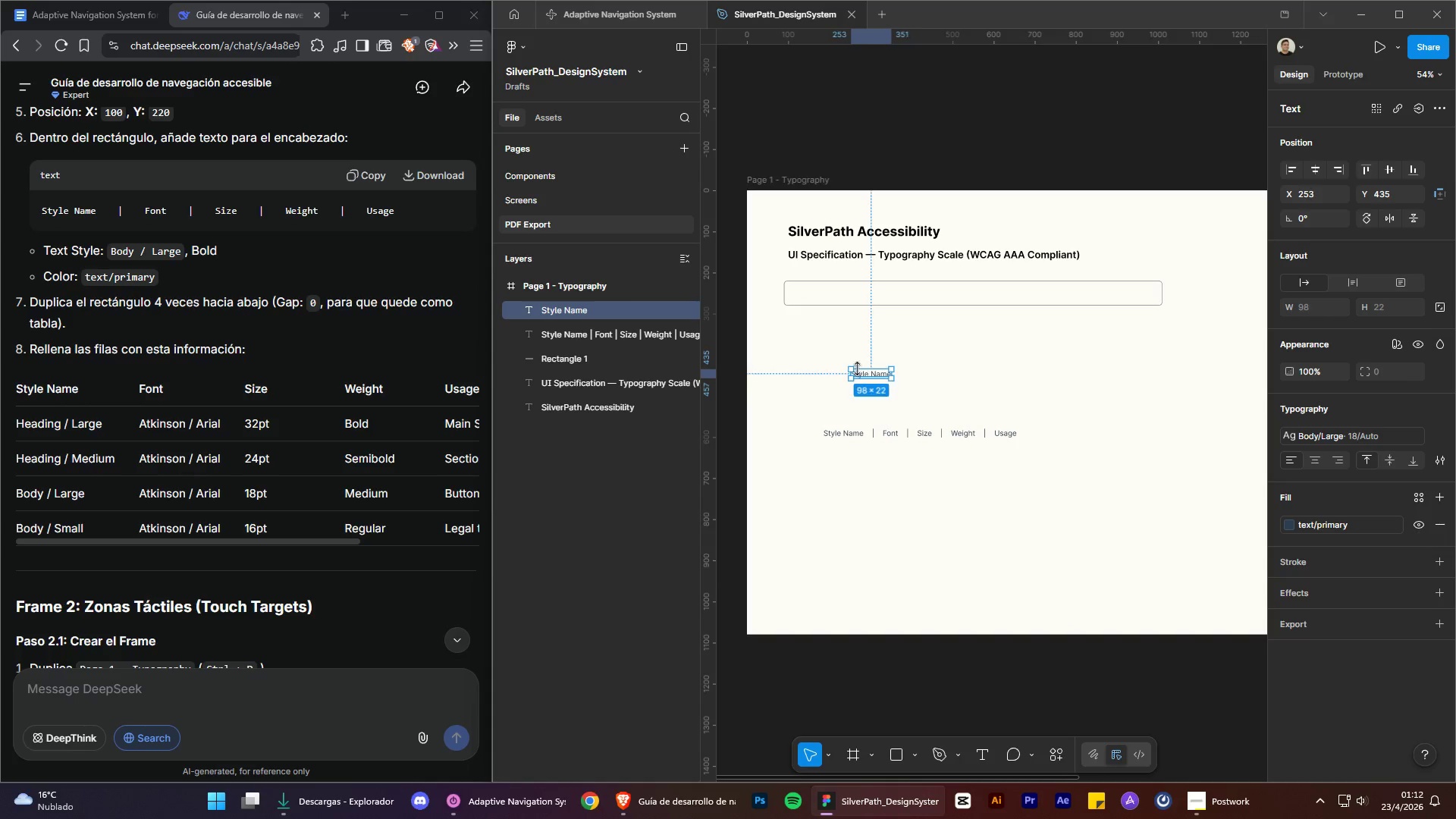 
left_click_drag(start_coordinate=[858, 369], to_coordinate=[854, 377])
 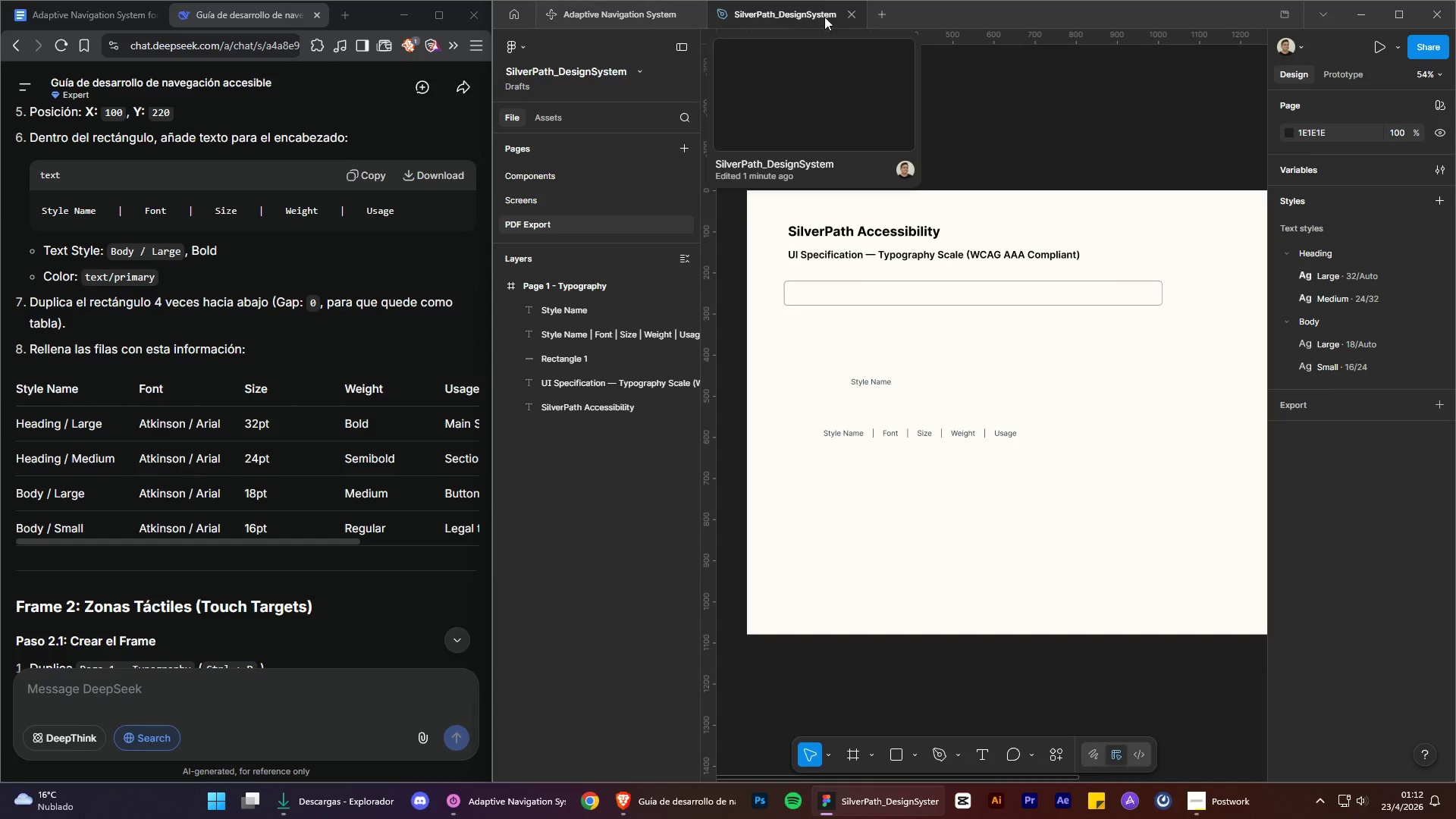 
left_click([625, 13])
 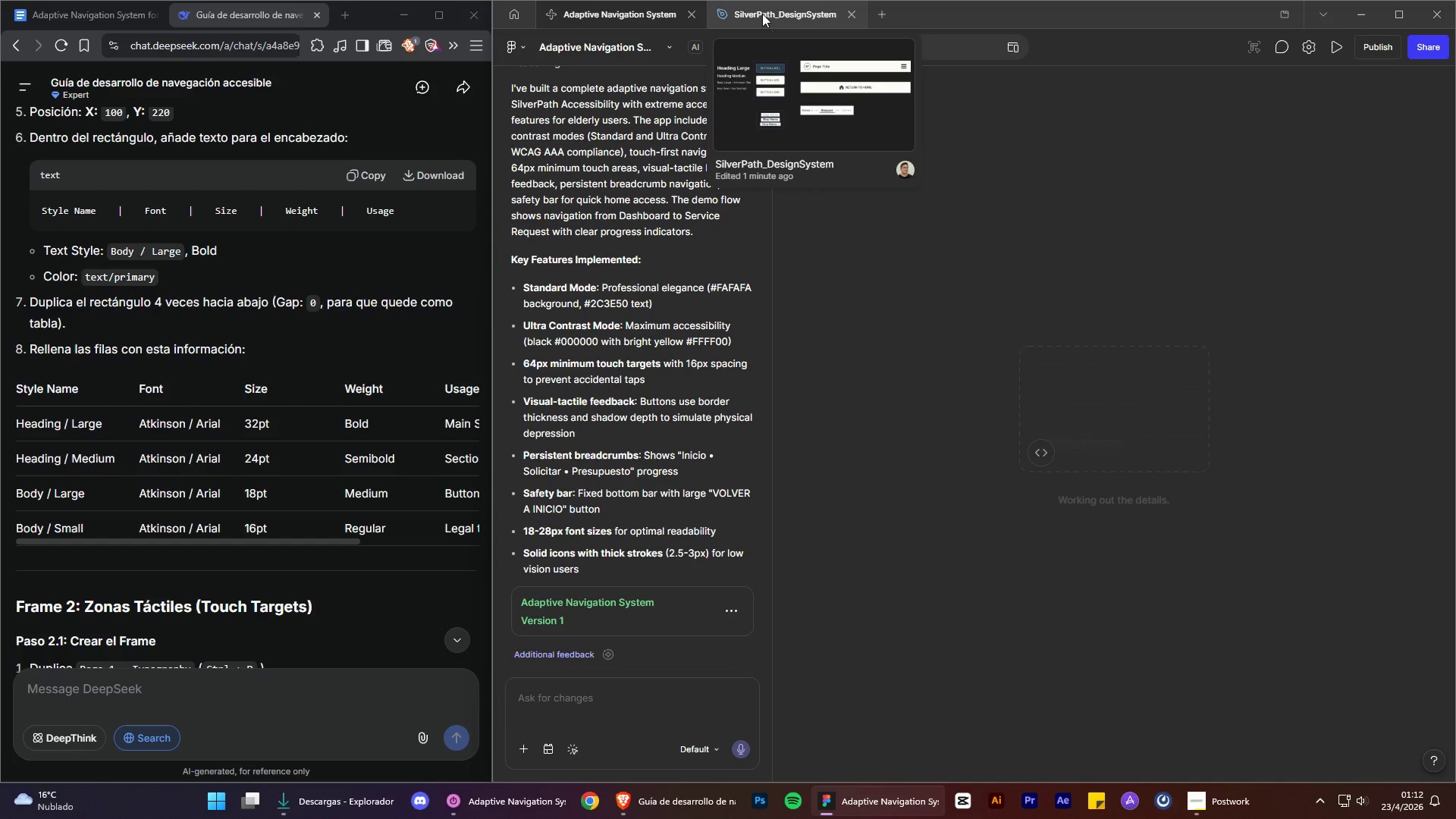 
left_click([762, 14])
 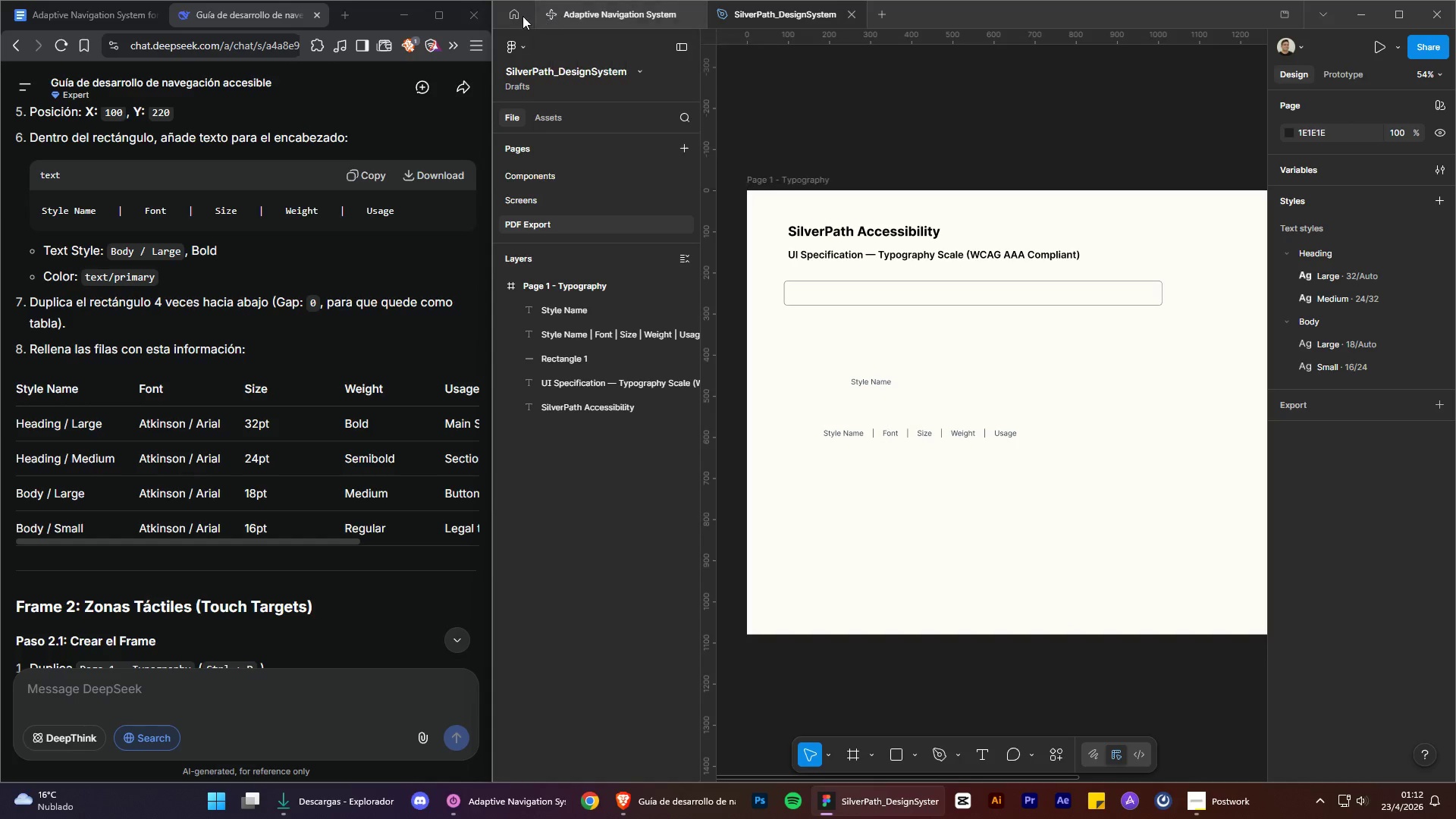 
left_click([516, 14])
 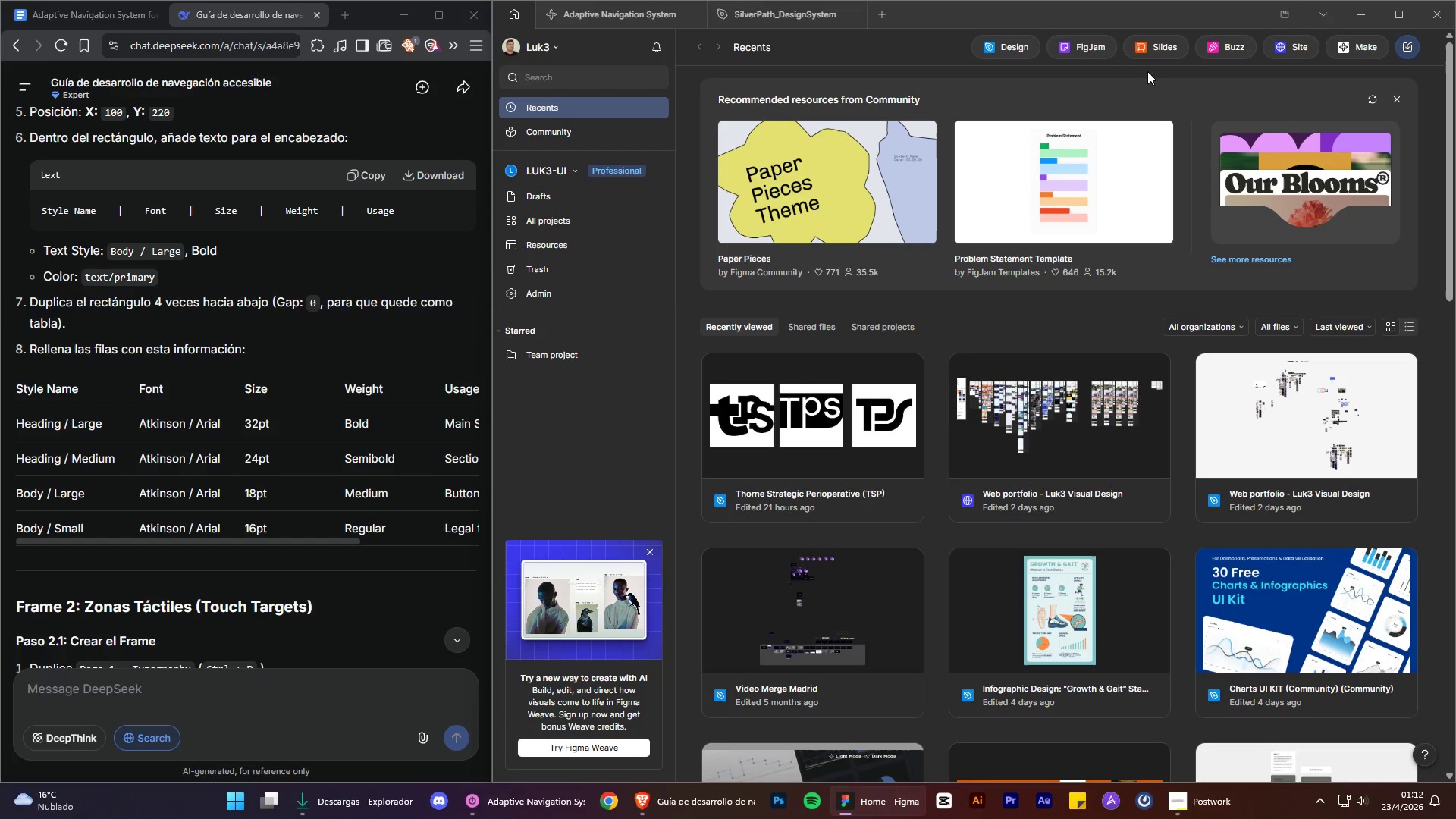 
left_click([537, 140])
 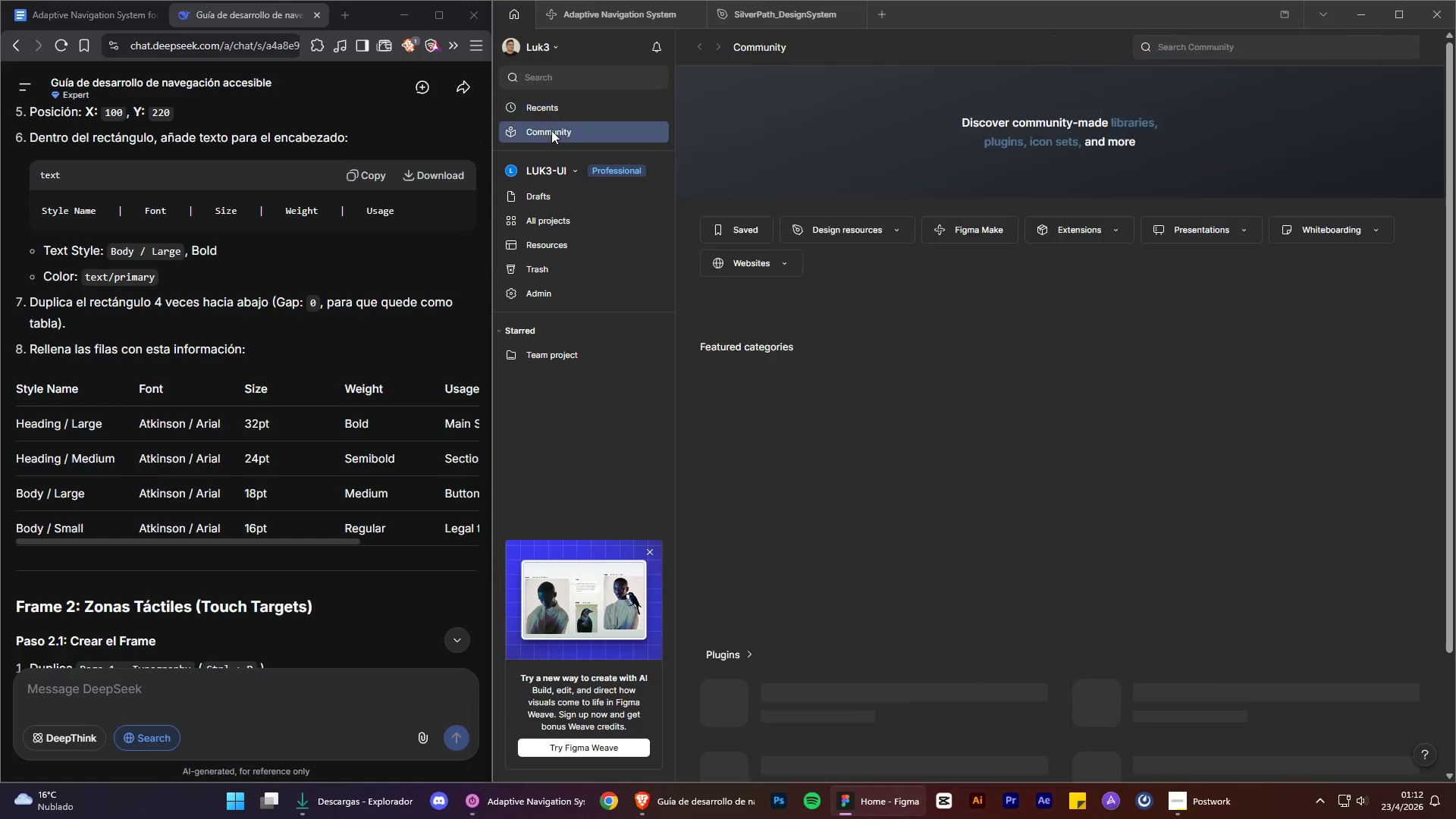 
left_click([551, 130])
 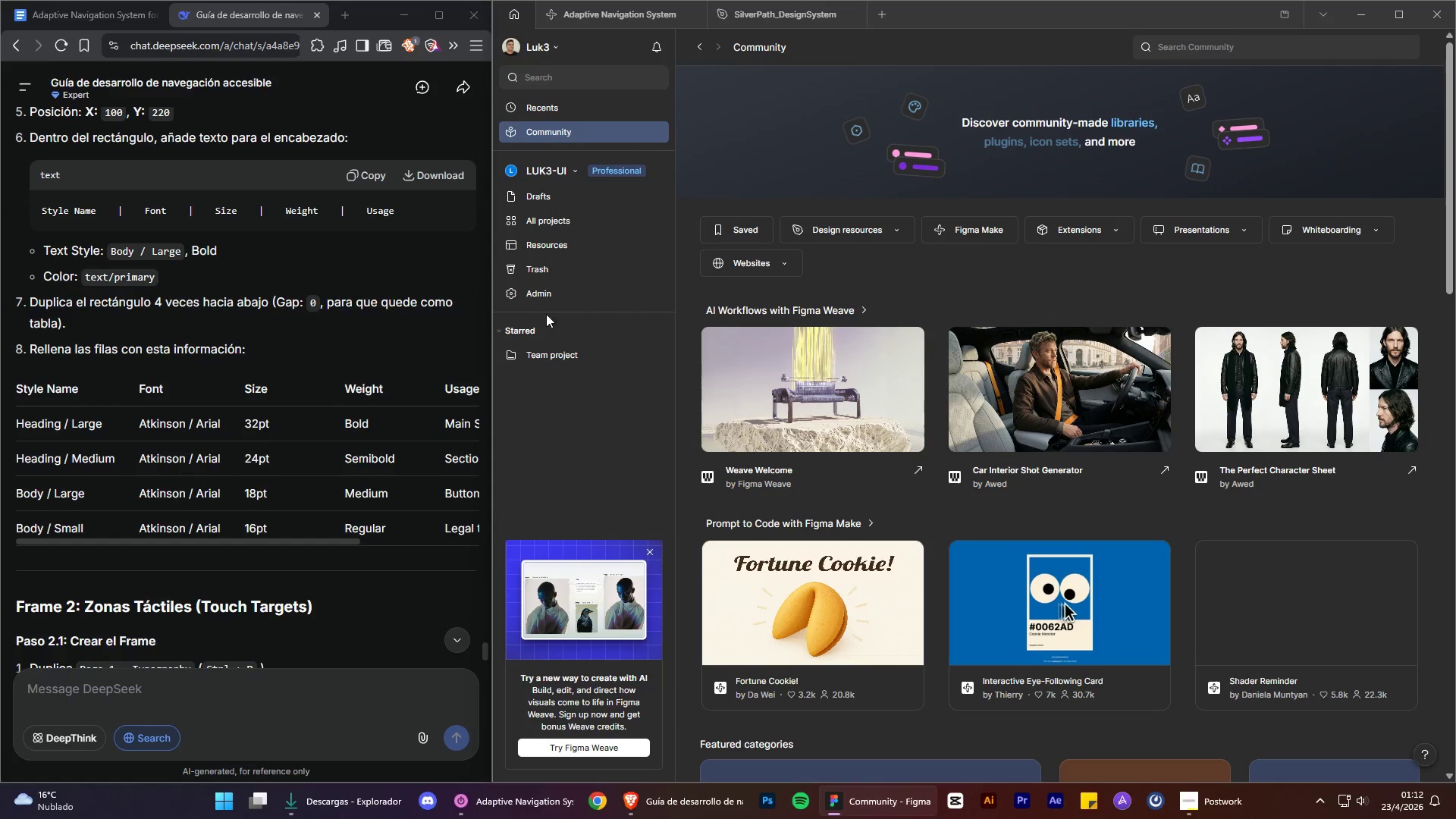 
left_click([1189, 50])
 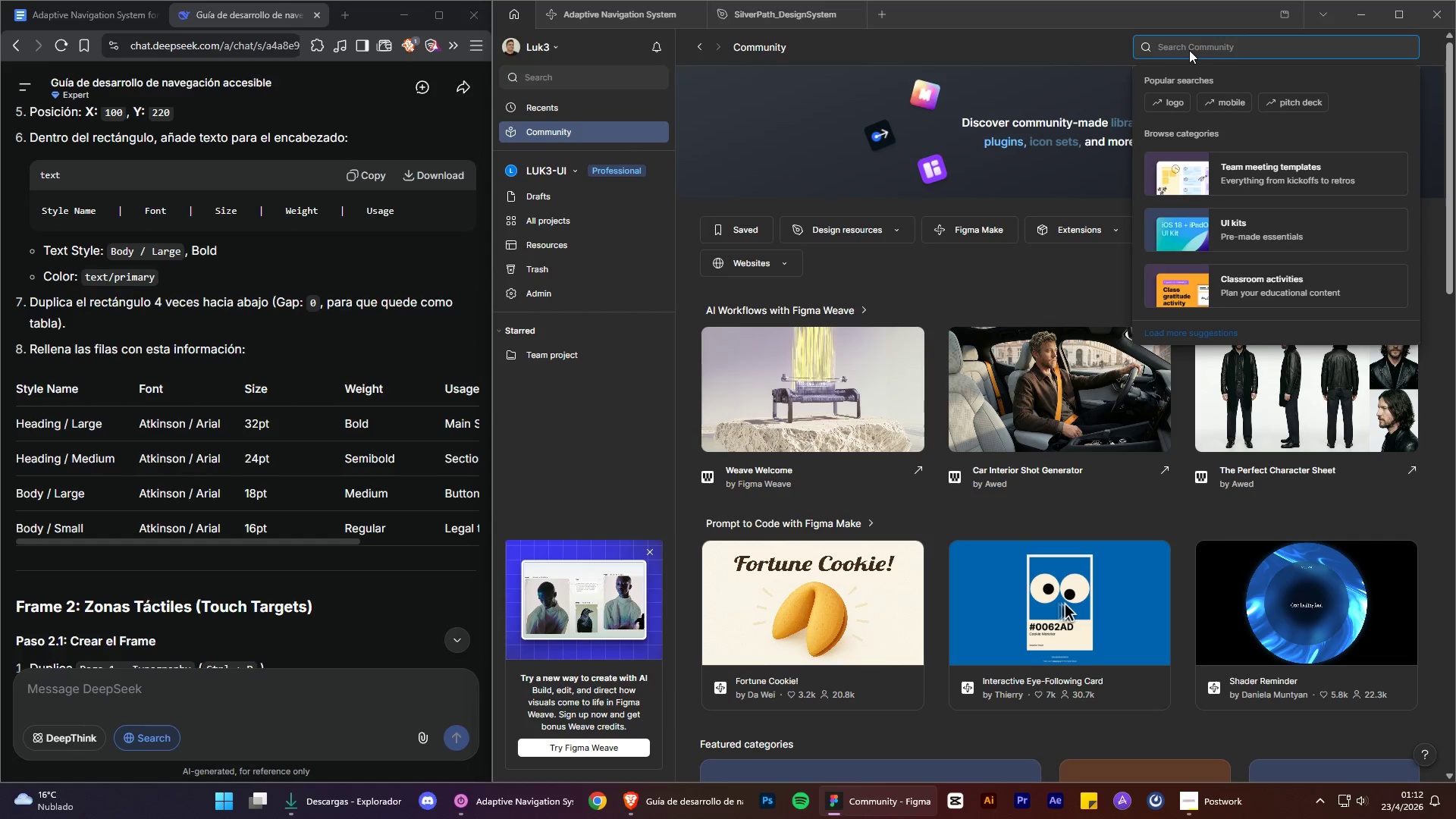 
type(typofg)
key(Backspace)
key(Backspace)
type(gra)
 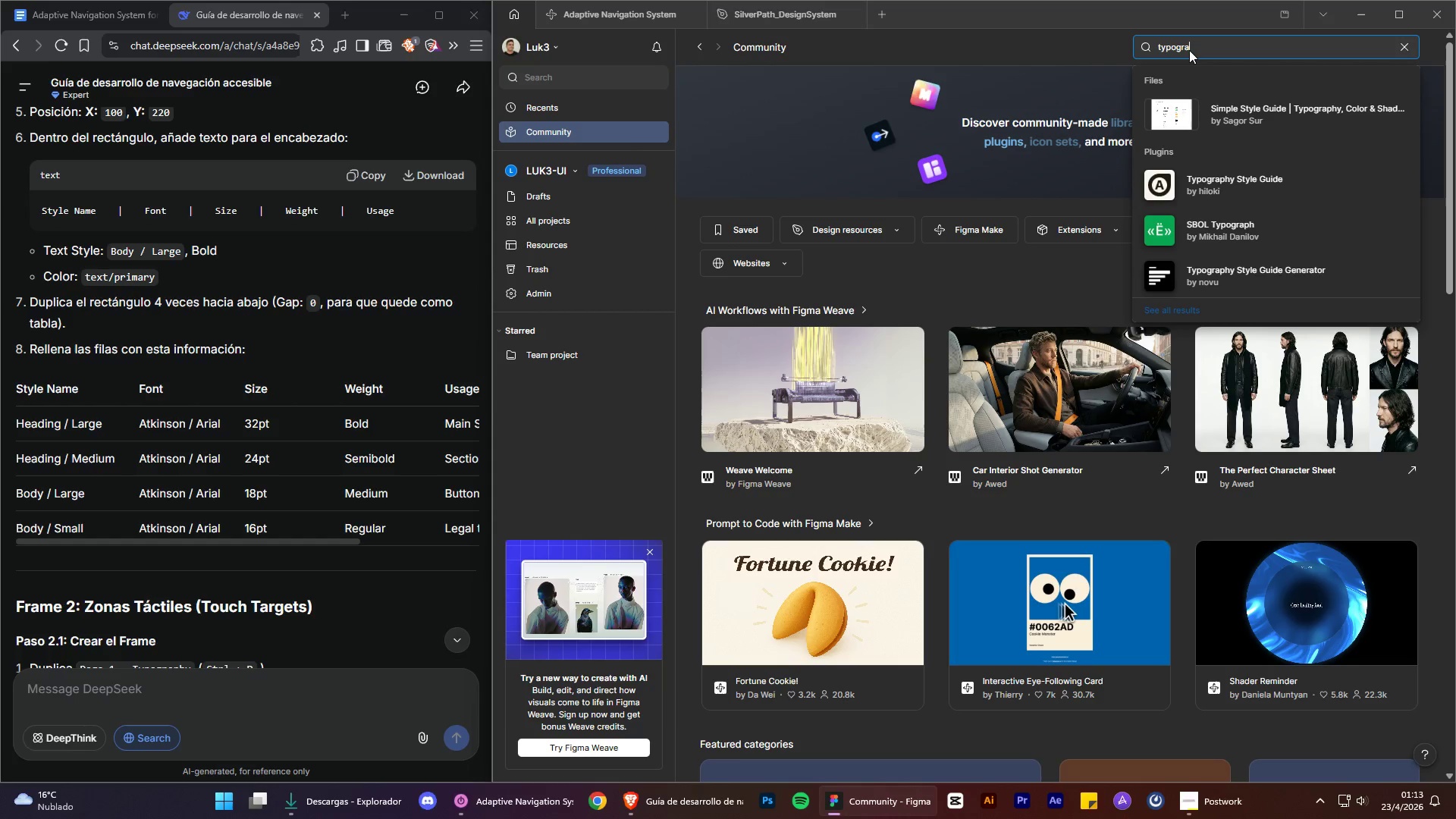 
wait(5.95)
 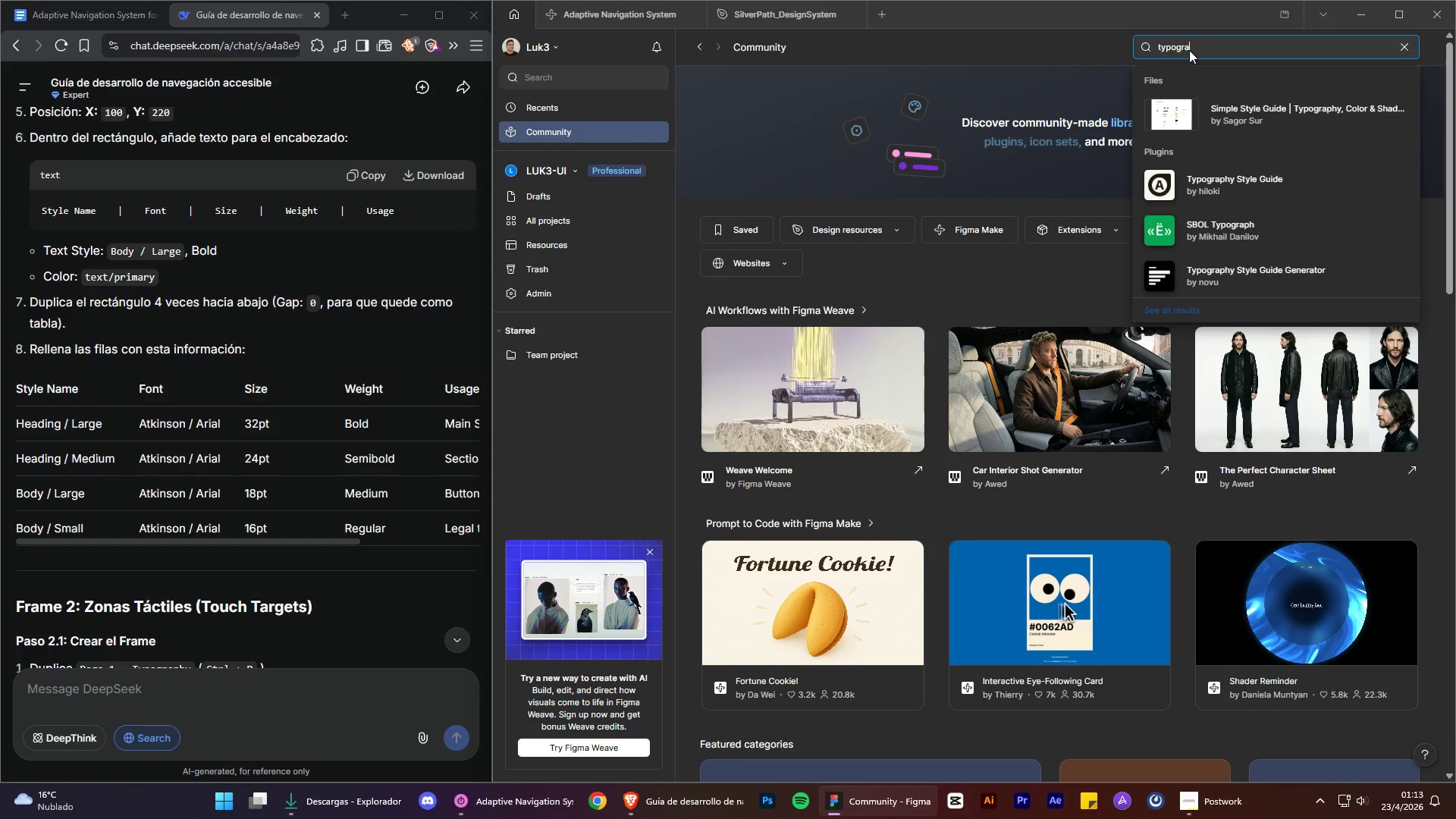 
left_click([1249, 115])
 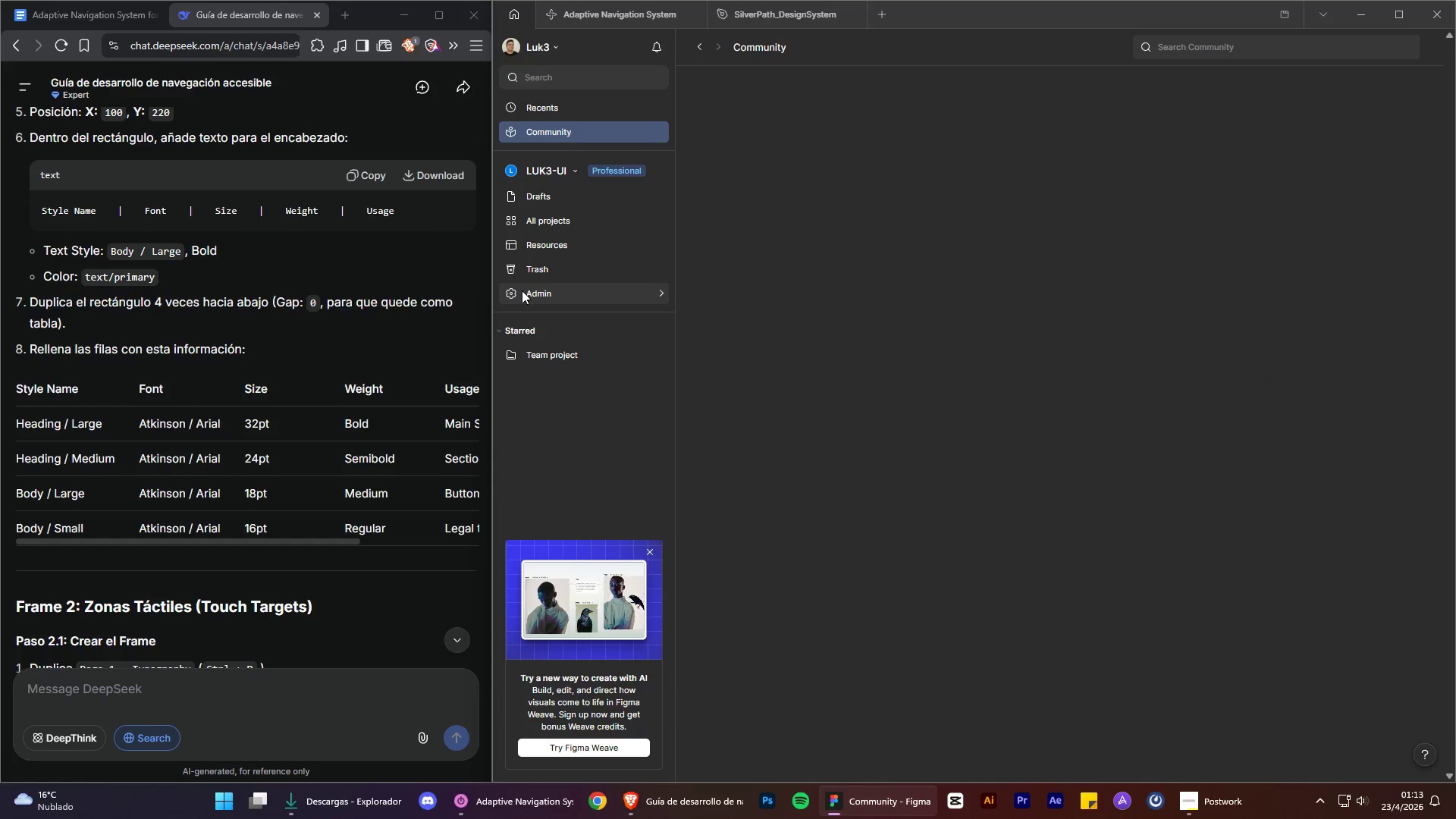 
mouse_move([871, 329])
 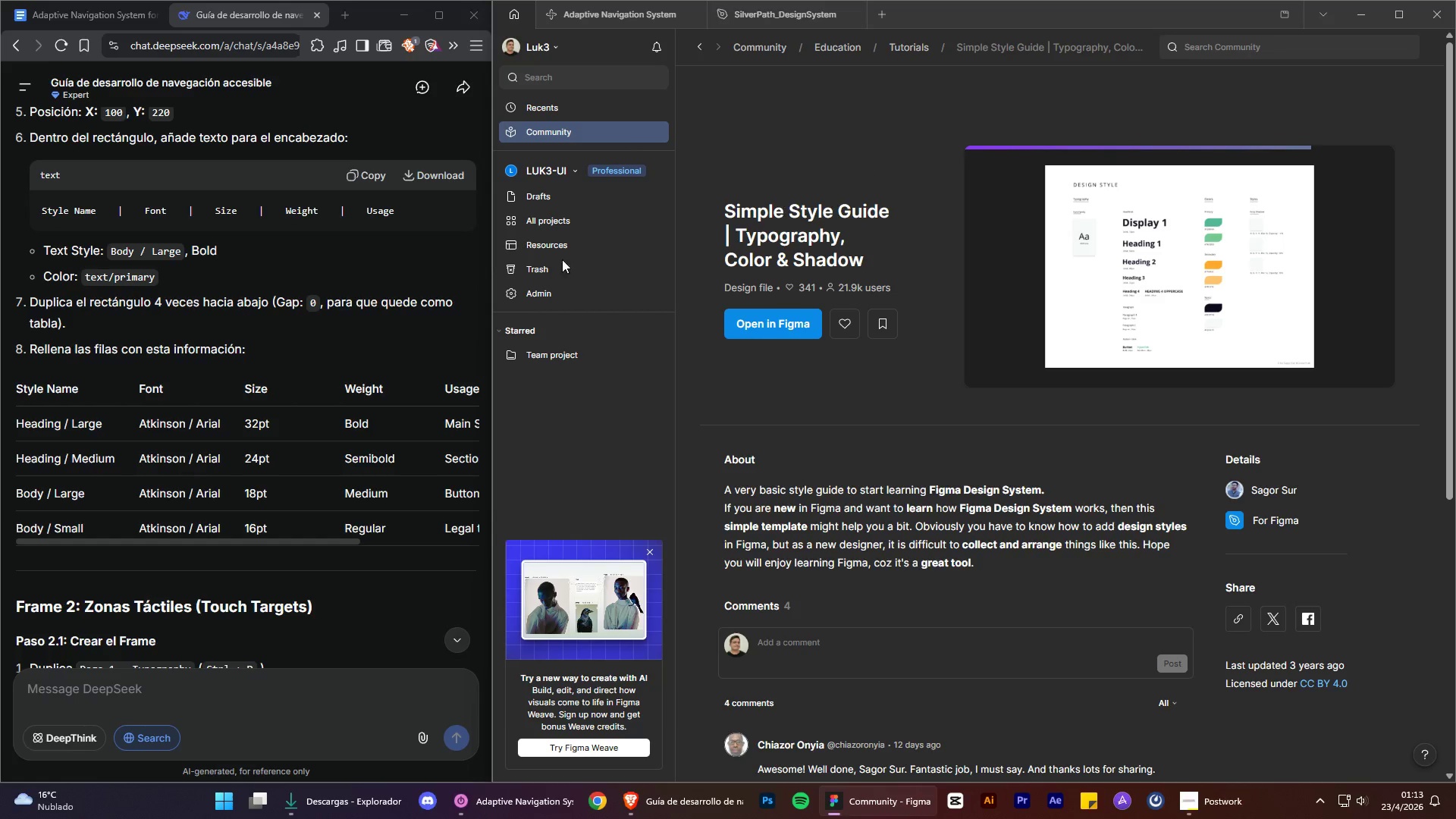 
wait(9.62)
 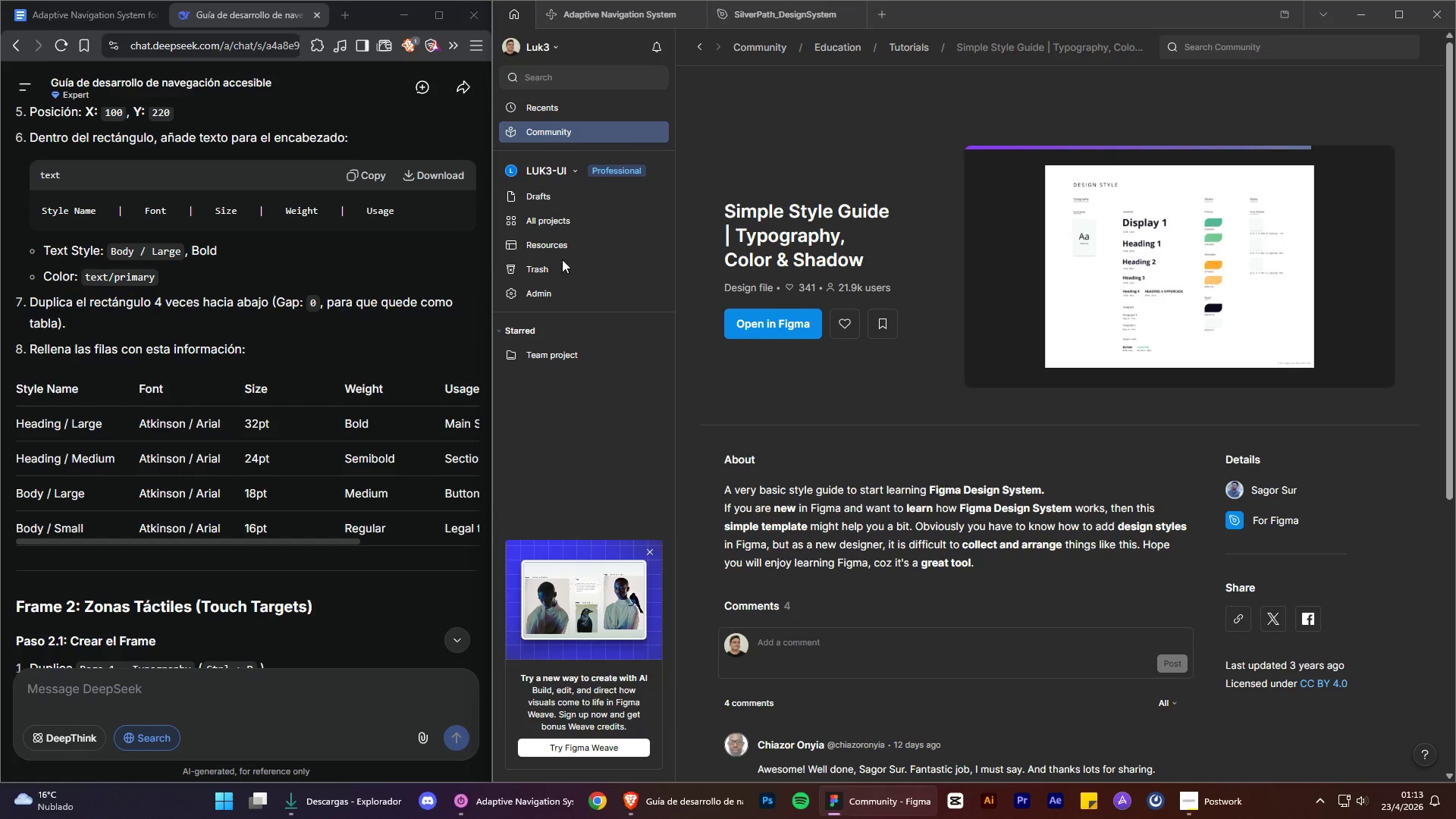 
type(typo )
 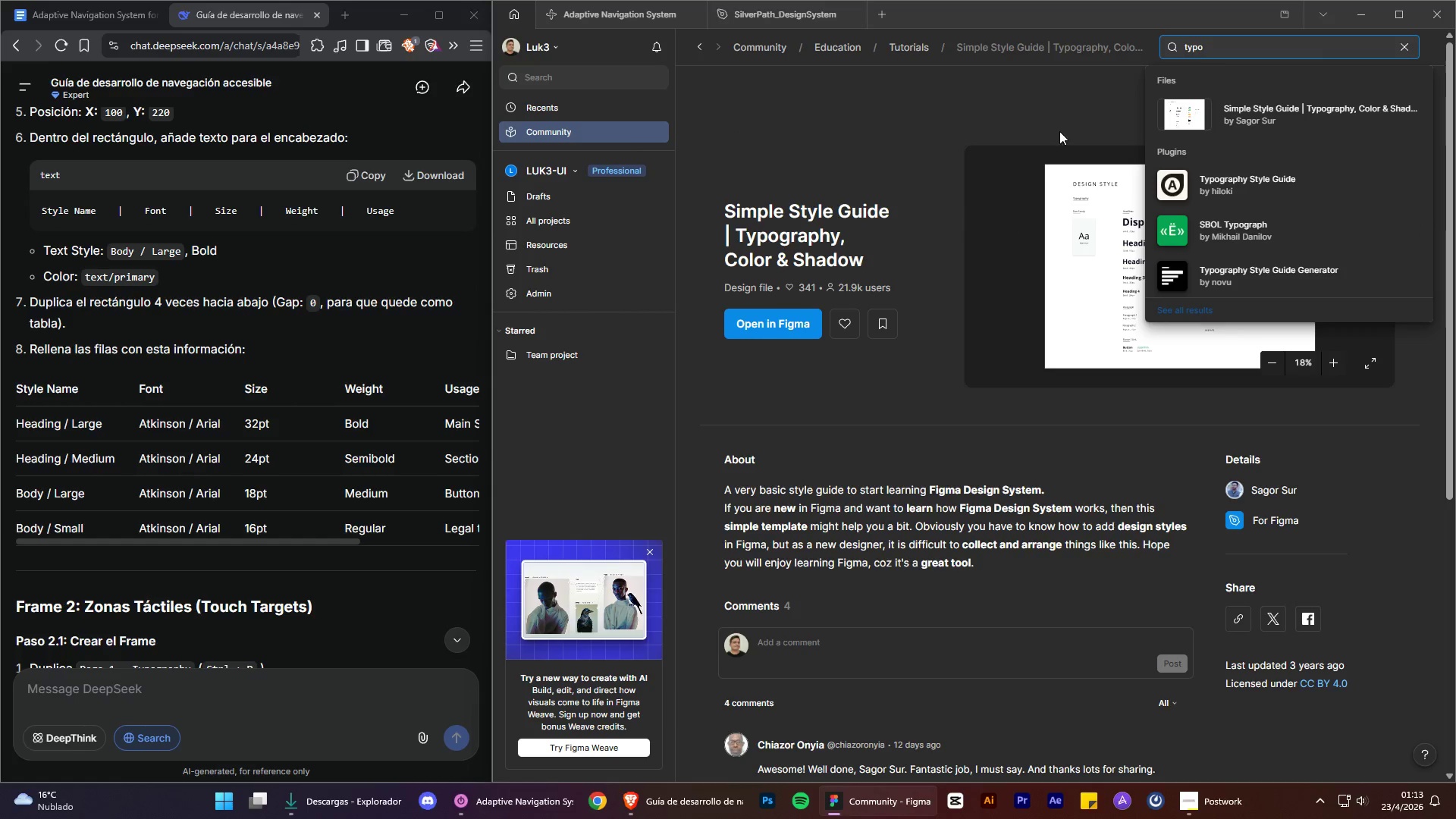 
scroll: coordinate [320, 497], scroll_direction: up, amount: 16.0
 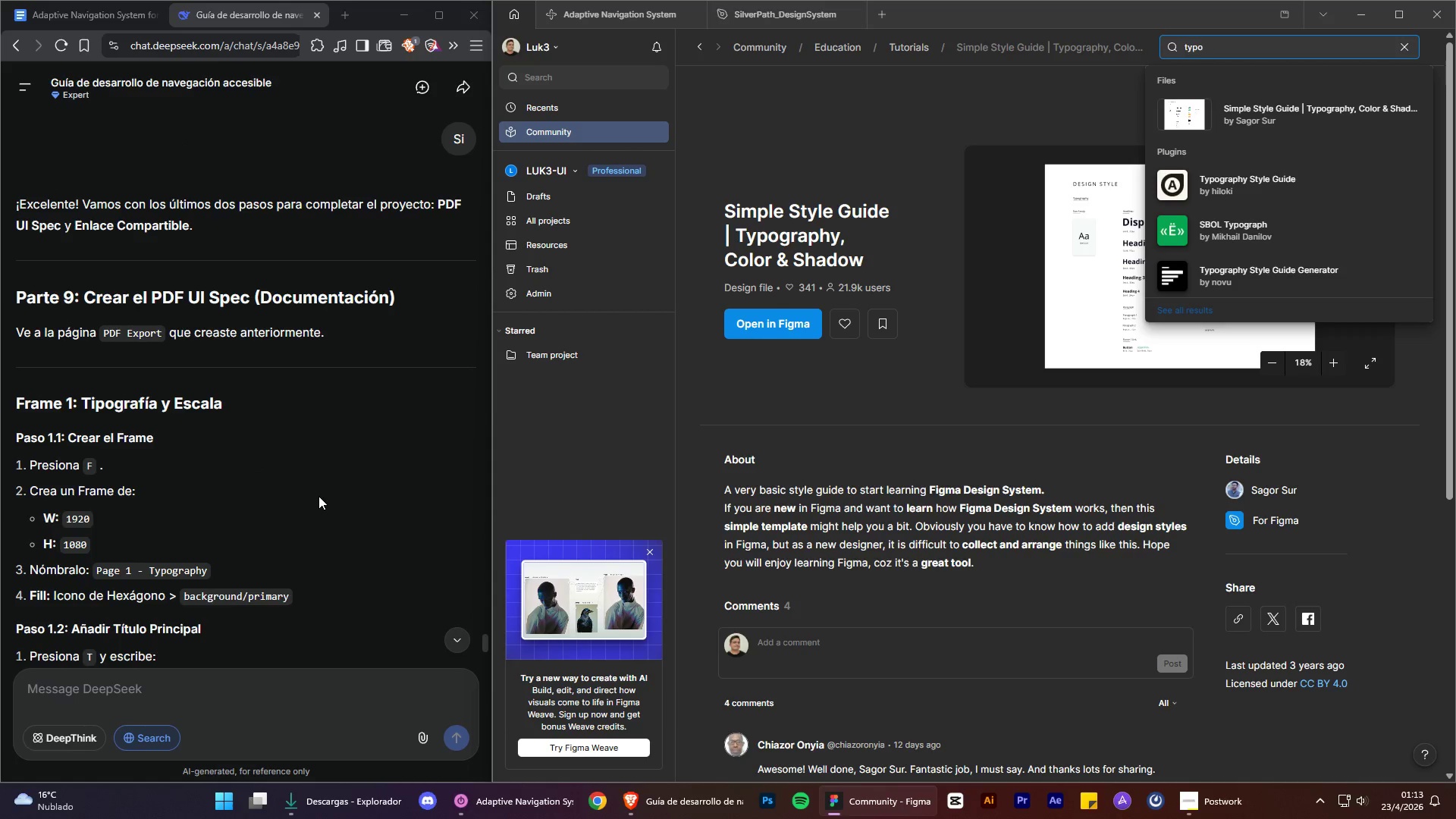 
scroll: coordinate [318, 496], scroll_direction: down, amount: 6.0
 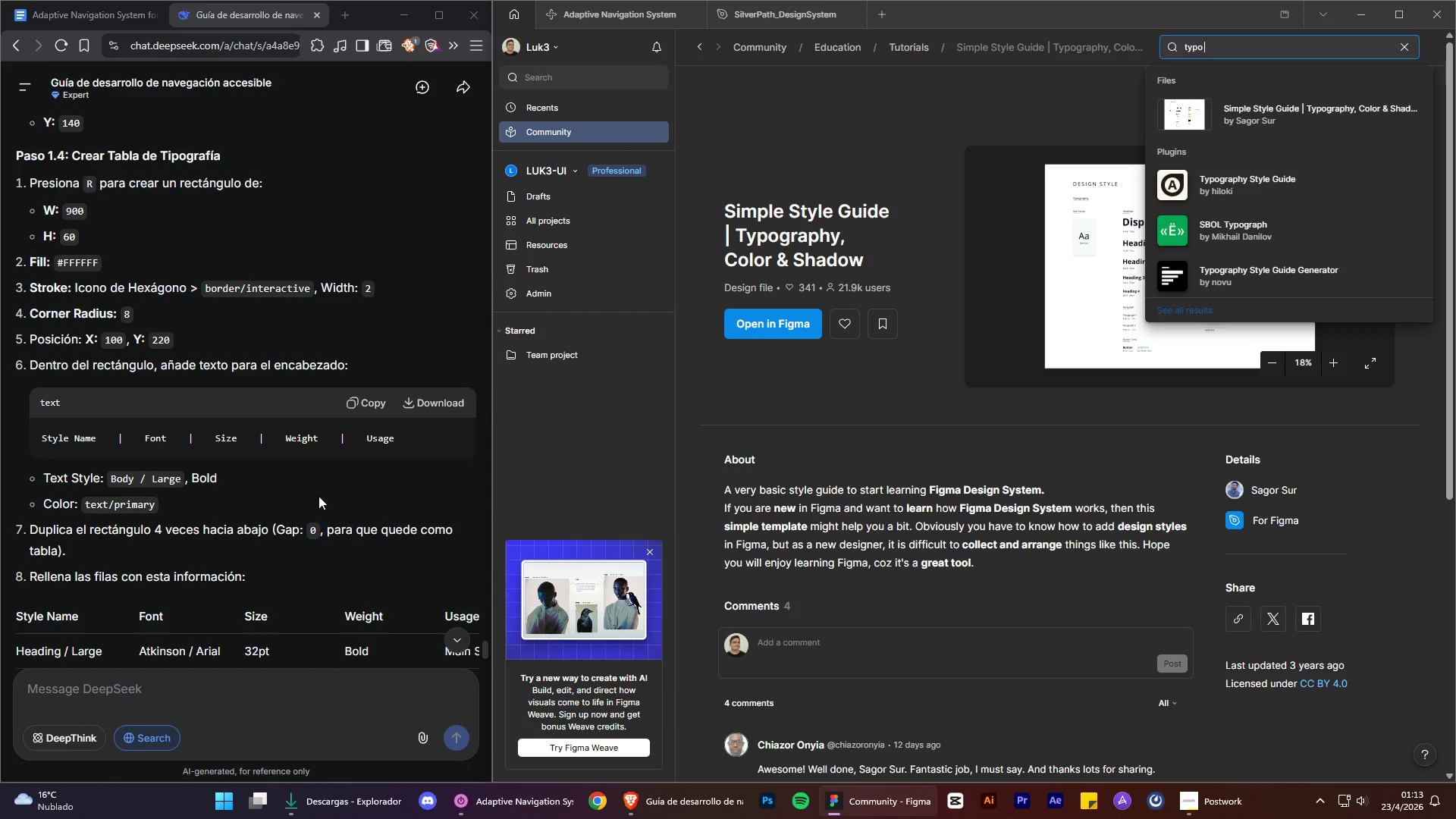 
wait(5.19)
 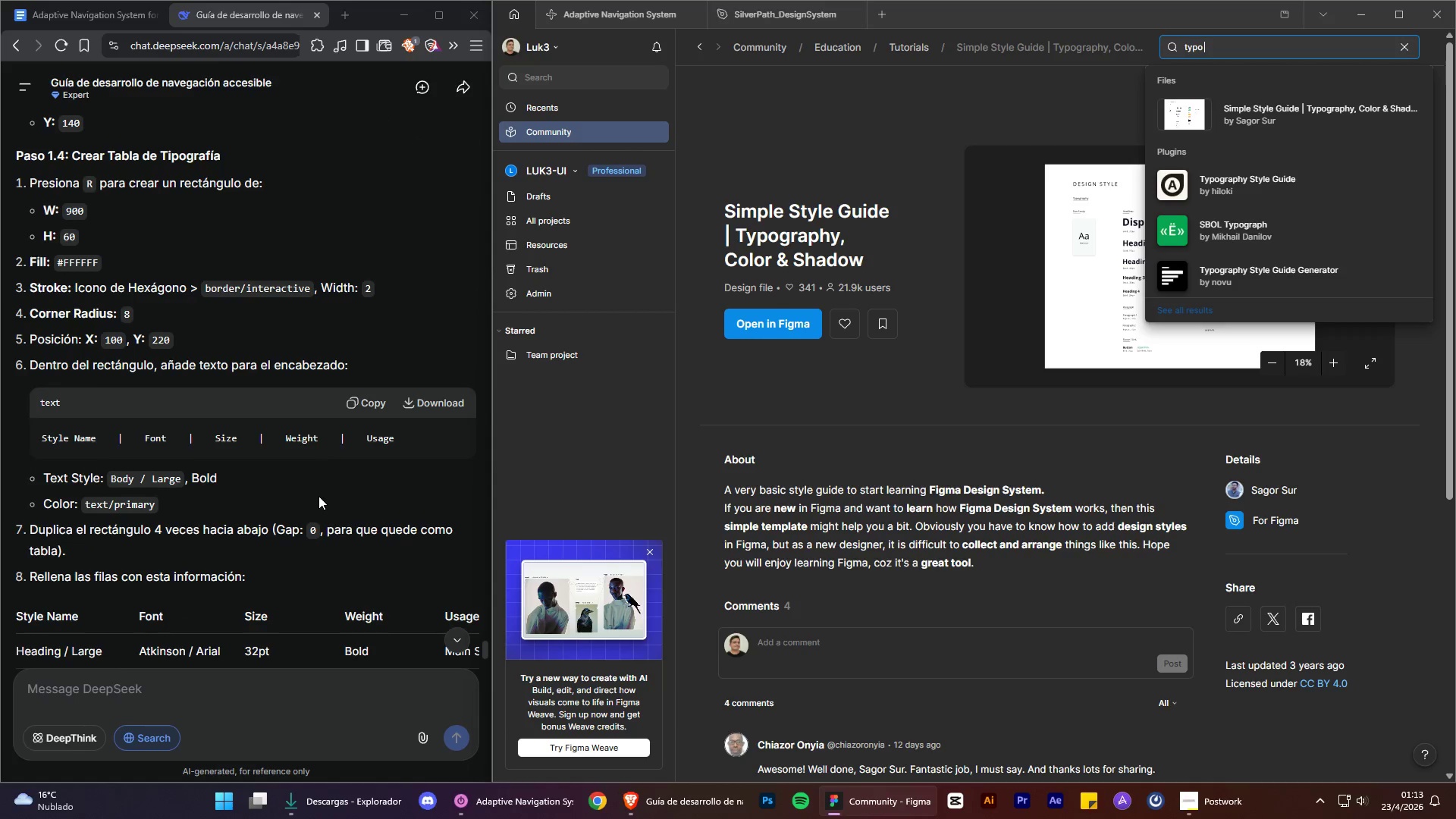 
type(bow)
key(Backspace)
type(x)
 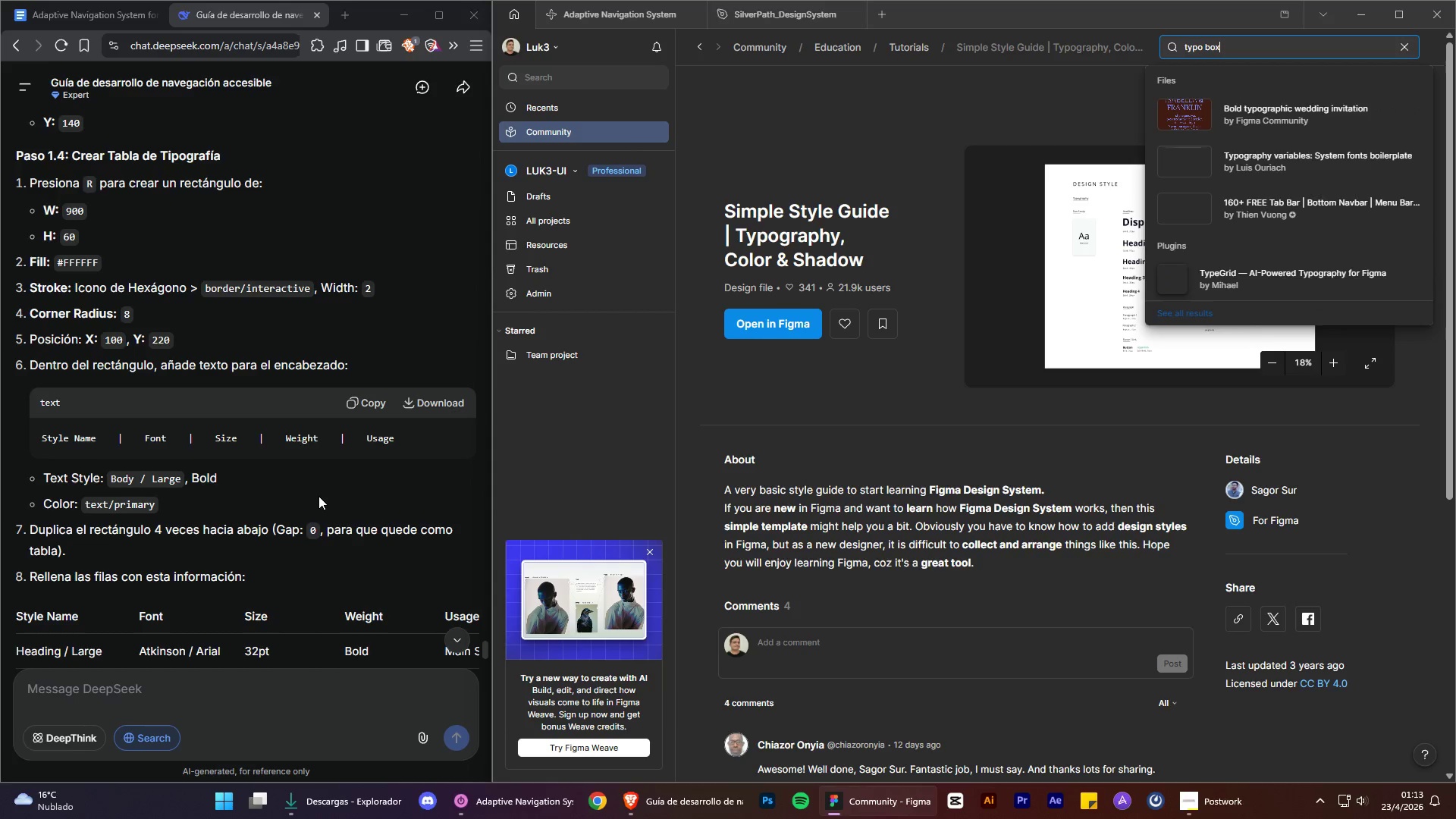 
key(Enter)
 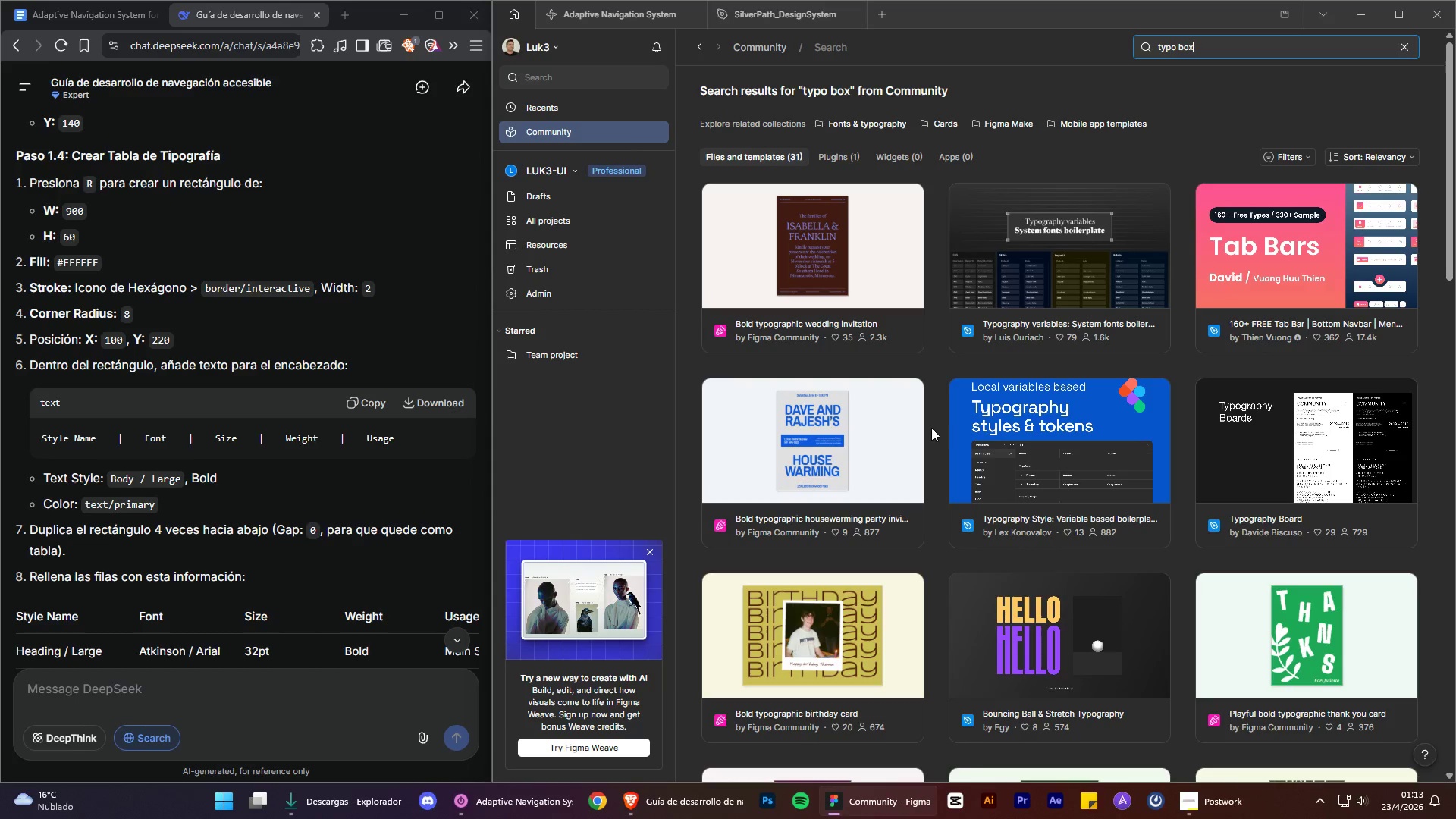 
wait(12.59)
 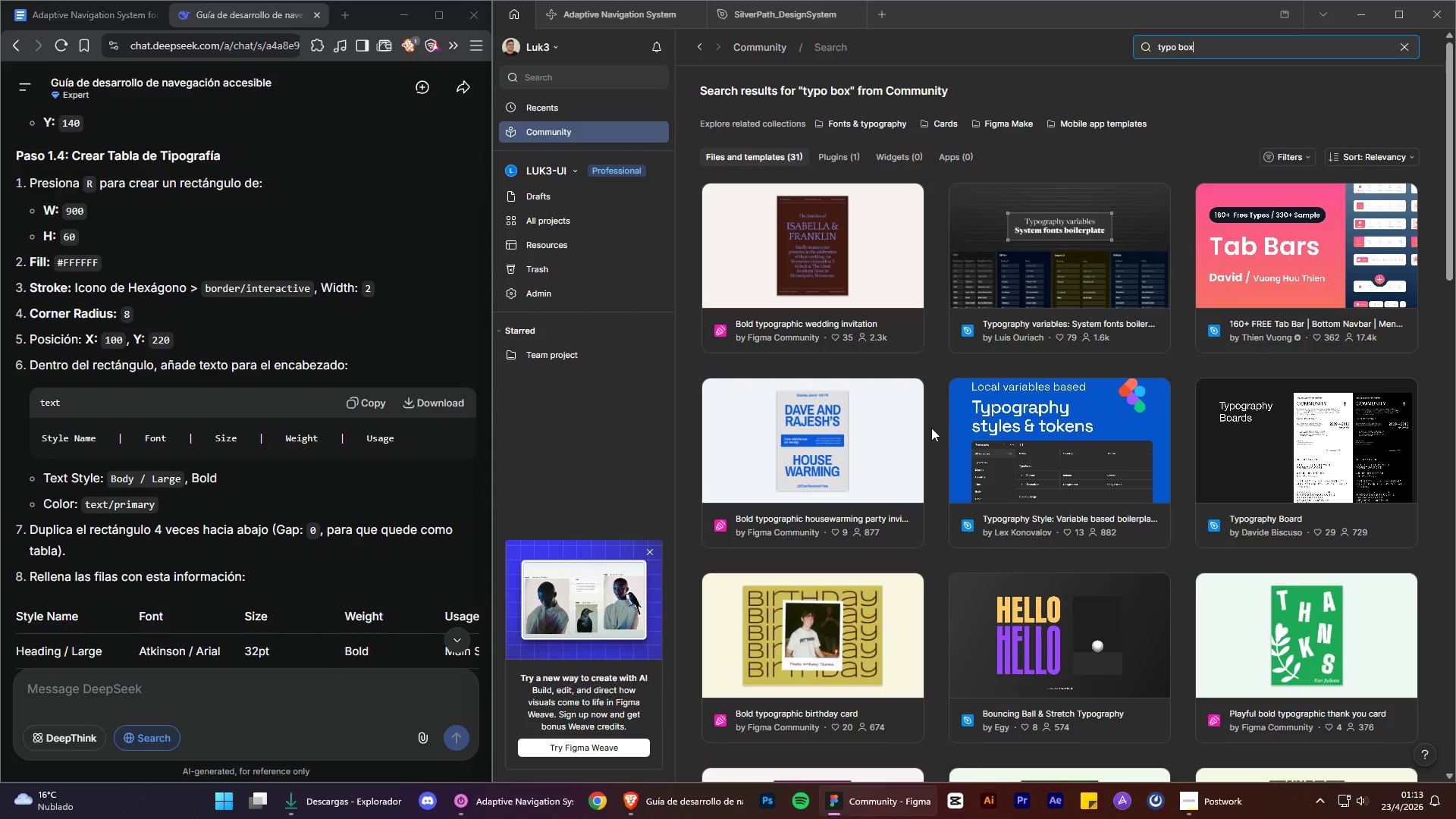 
left_click([1105, 280])
 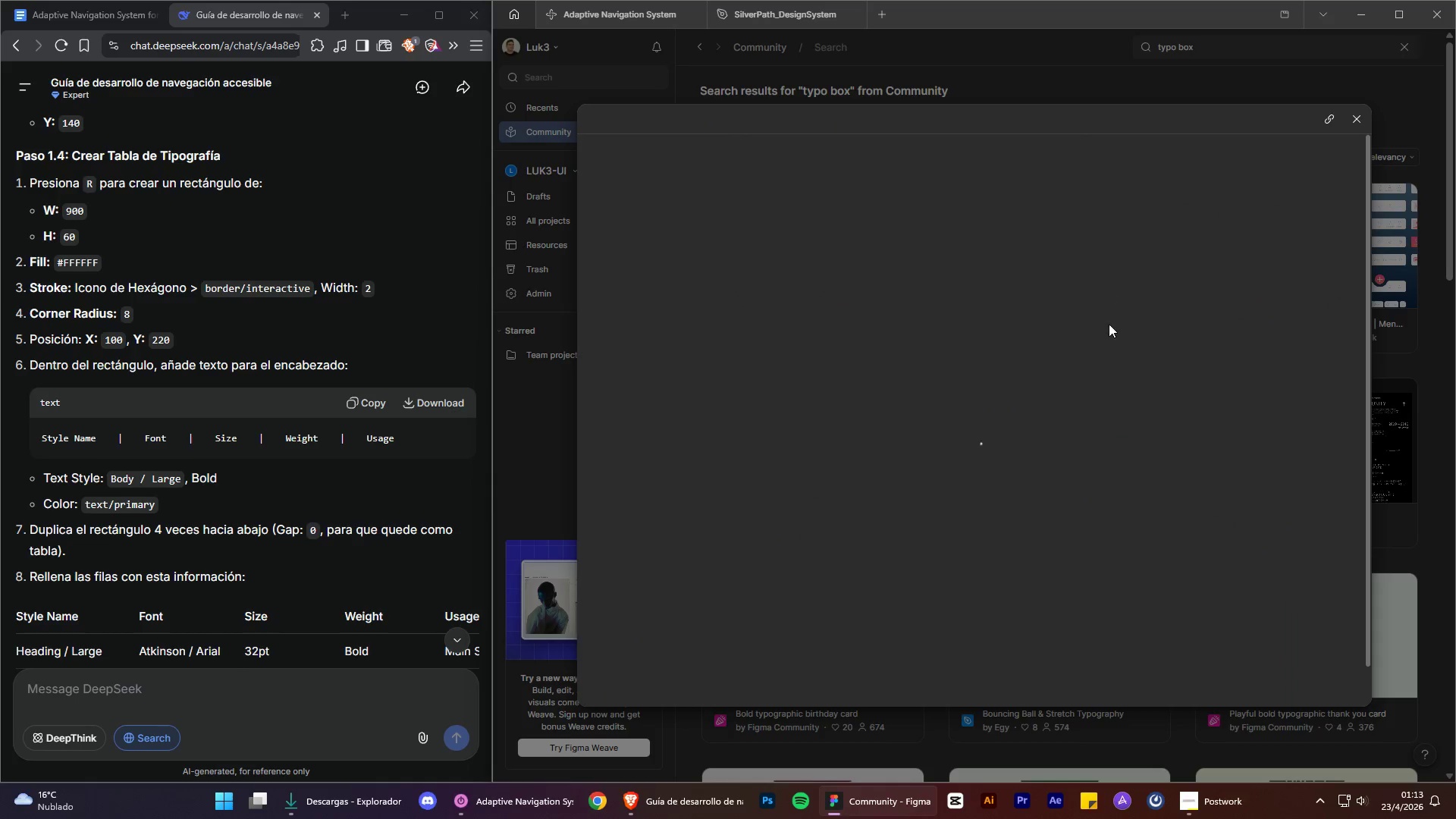 
mouse_move([1126, 407])
 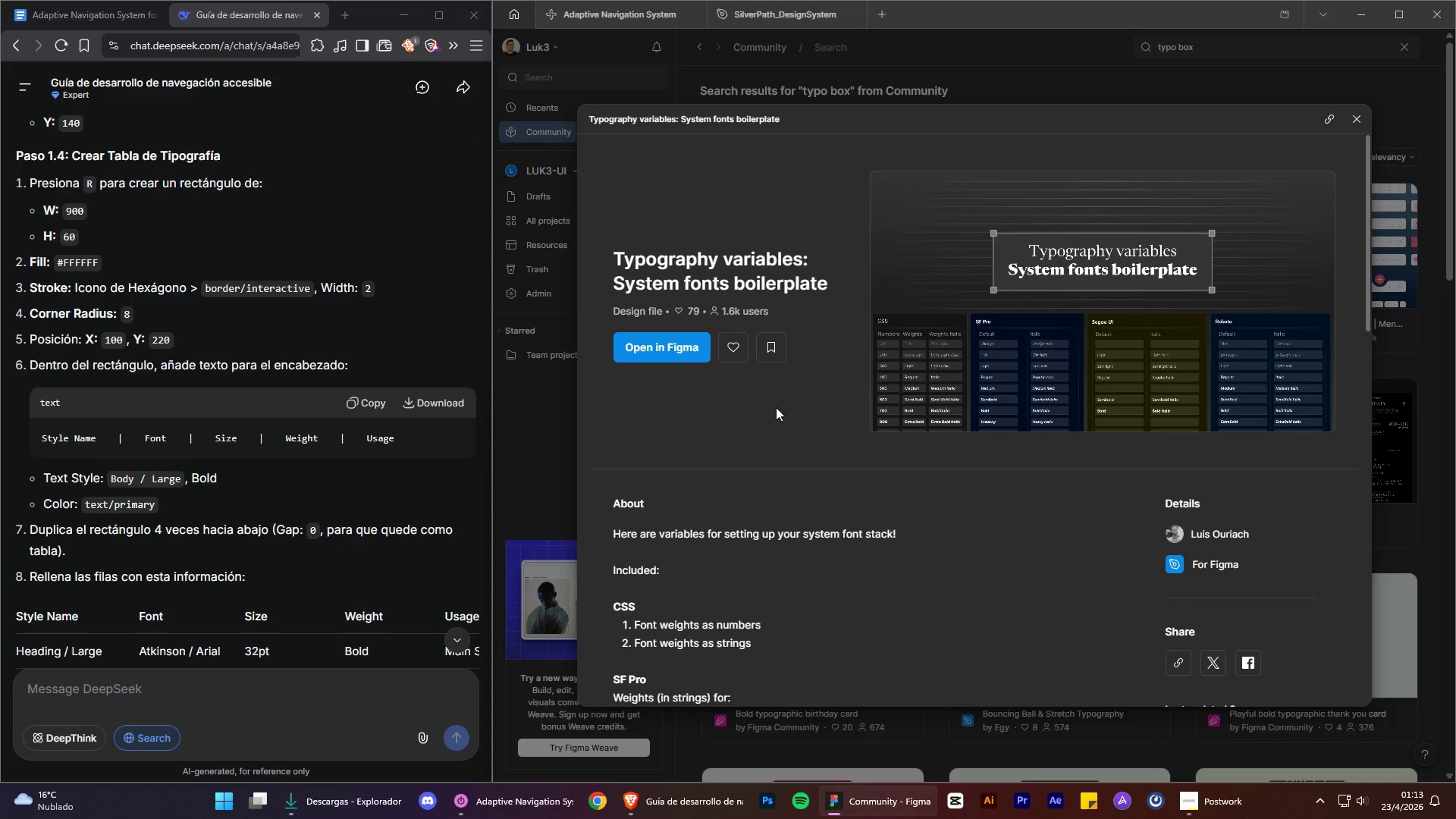 
scroll: coordinate [738, 375], scroll_direction: down, amount: 1.0
 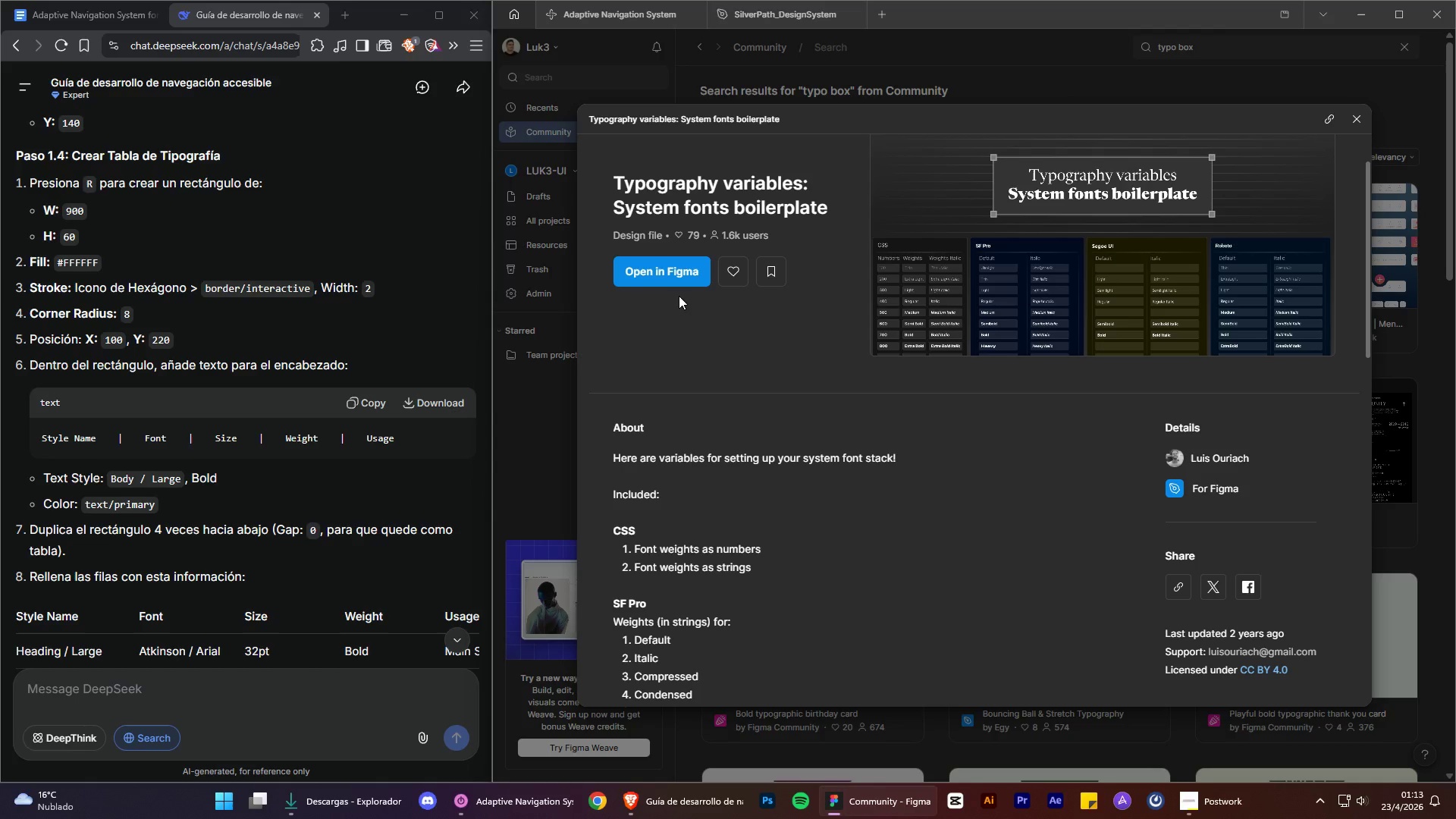 
left_click([673, 278])
 